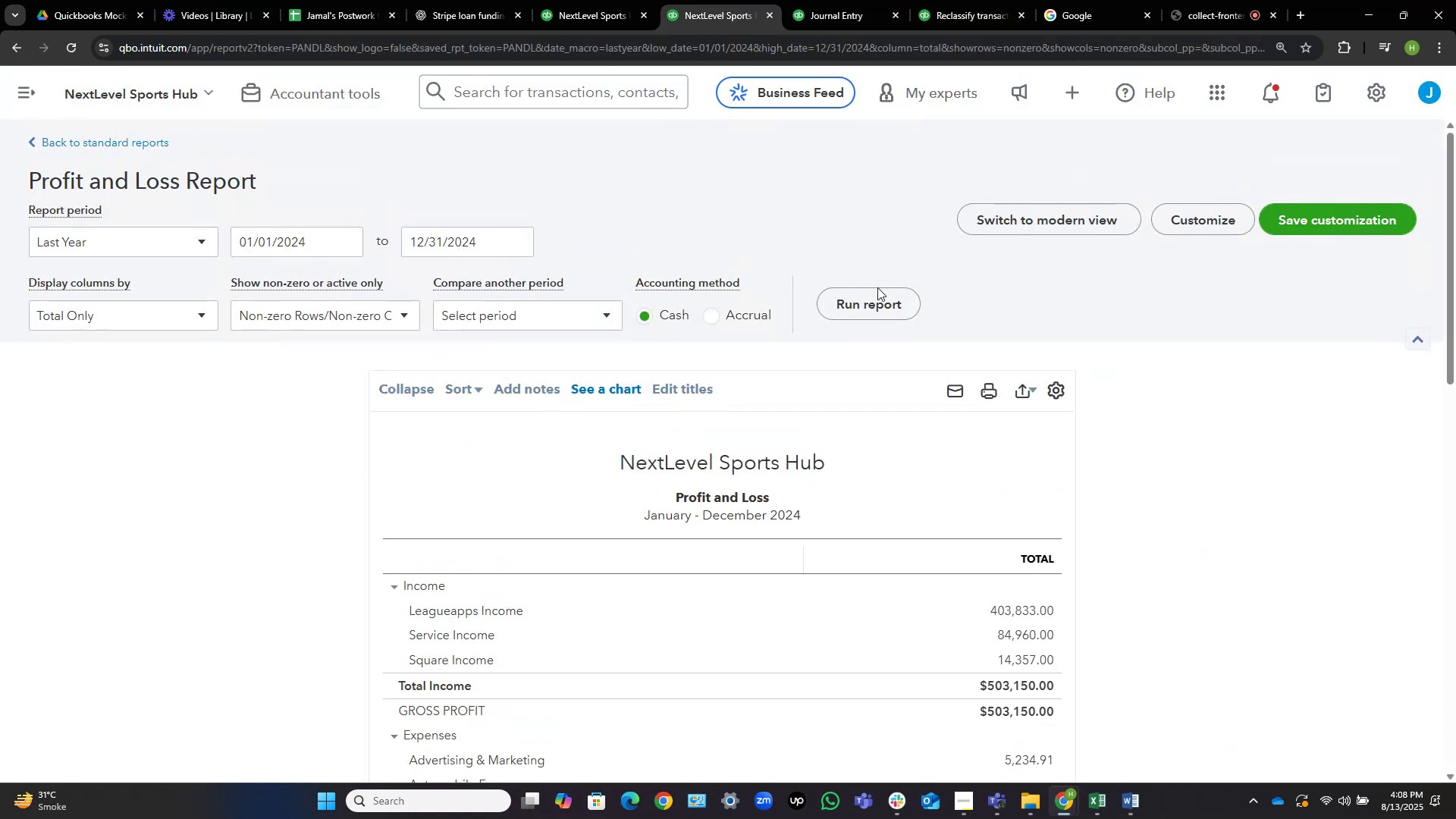 
left_click([885, 296])
 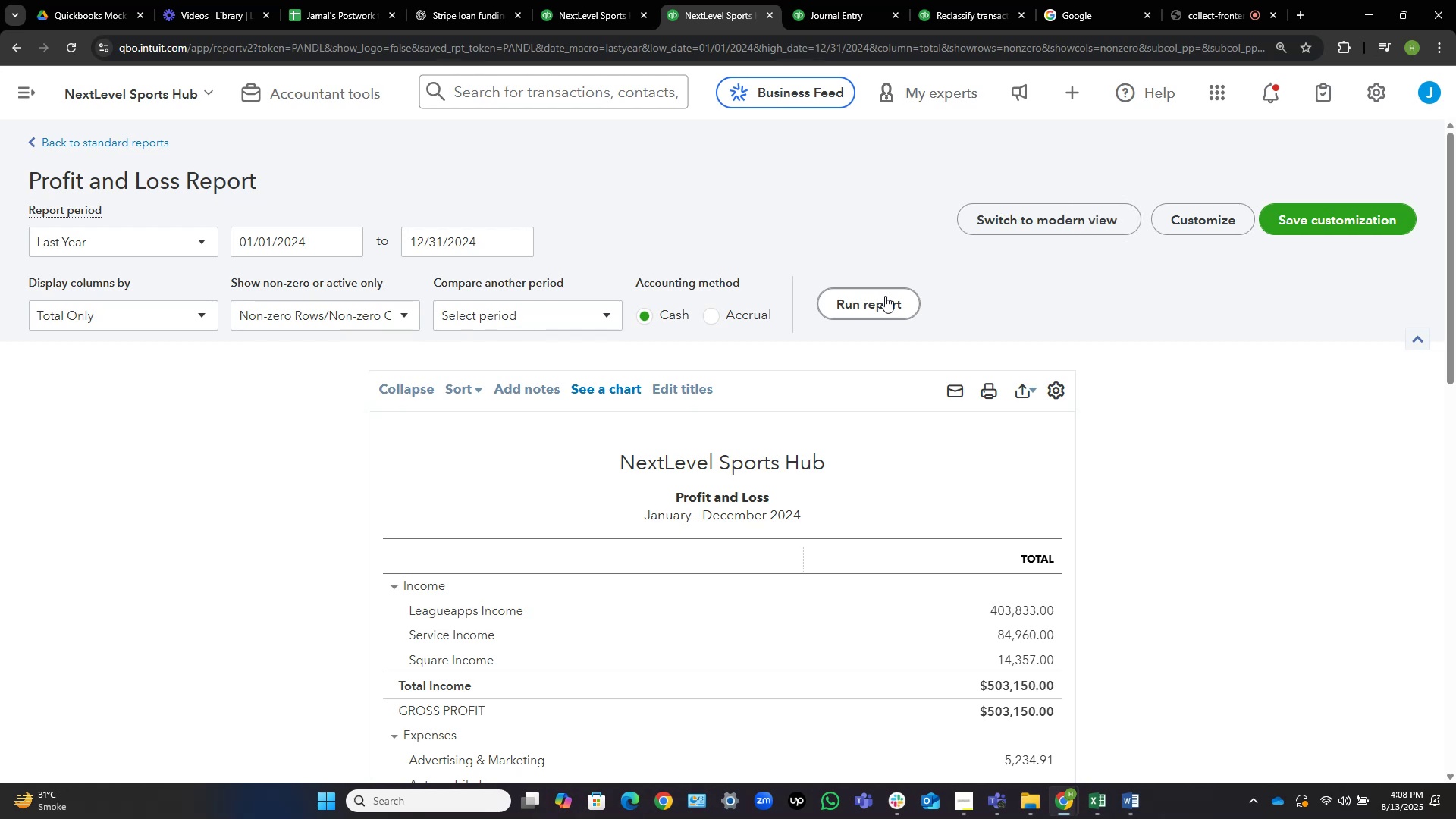 
wait(13.38)
 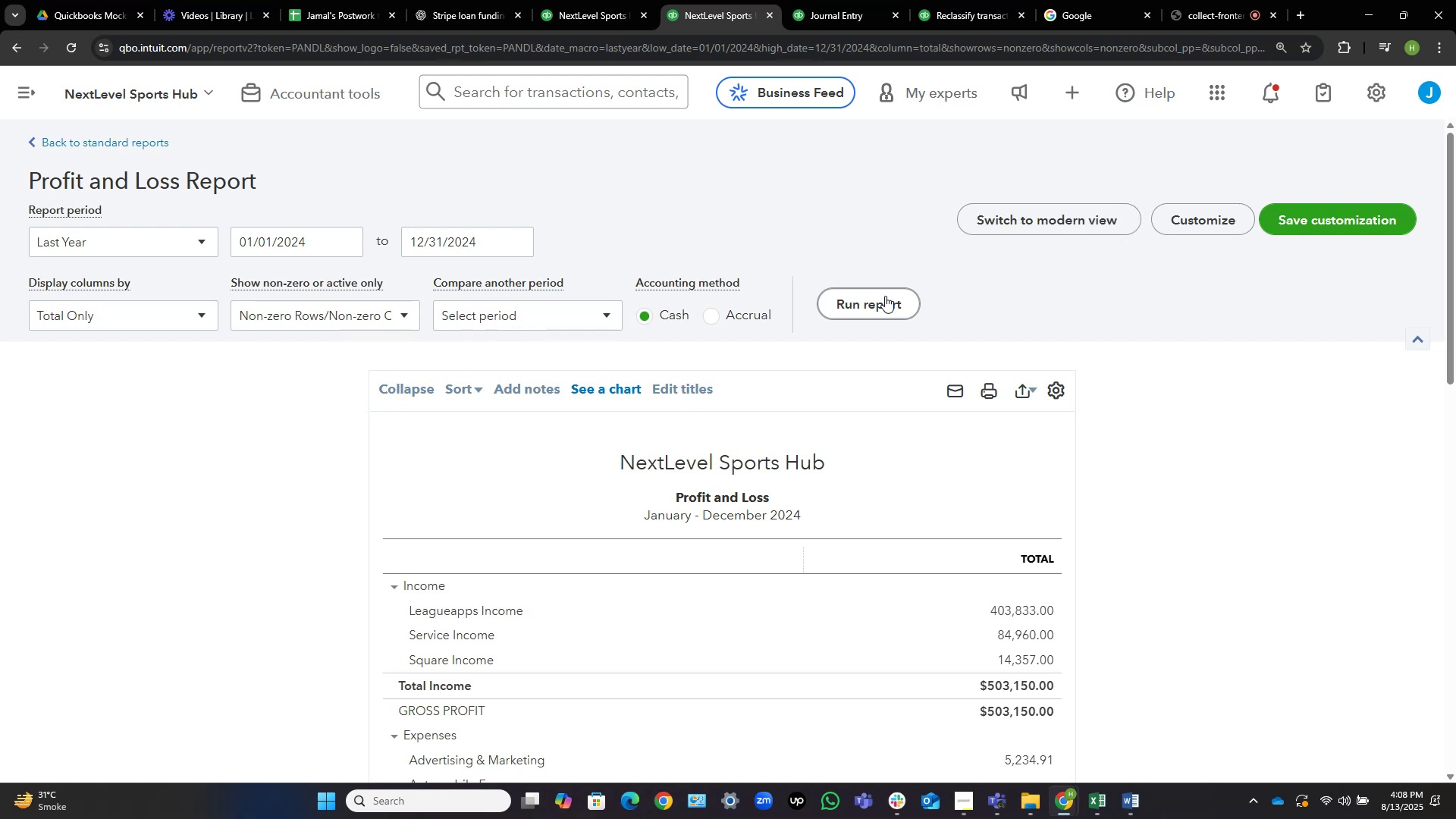 
scroll: coordinate [1148, 444], scroll_direction: down, amount: 1.0
 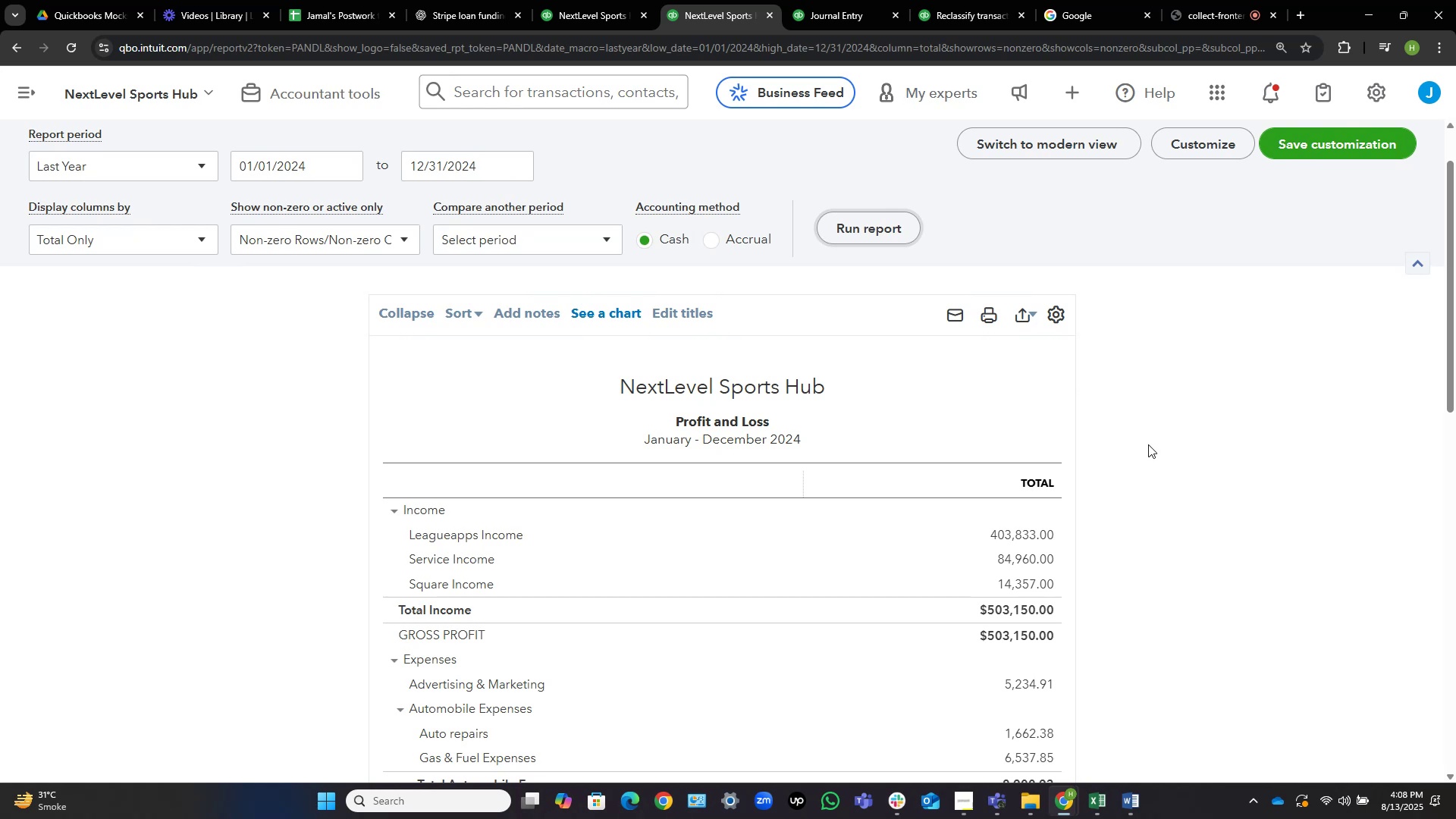 
wait(15.86)
 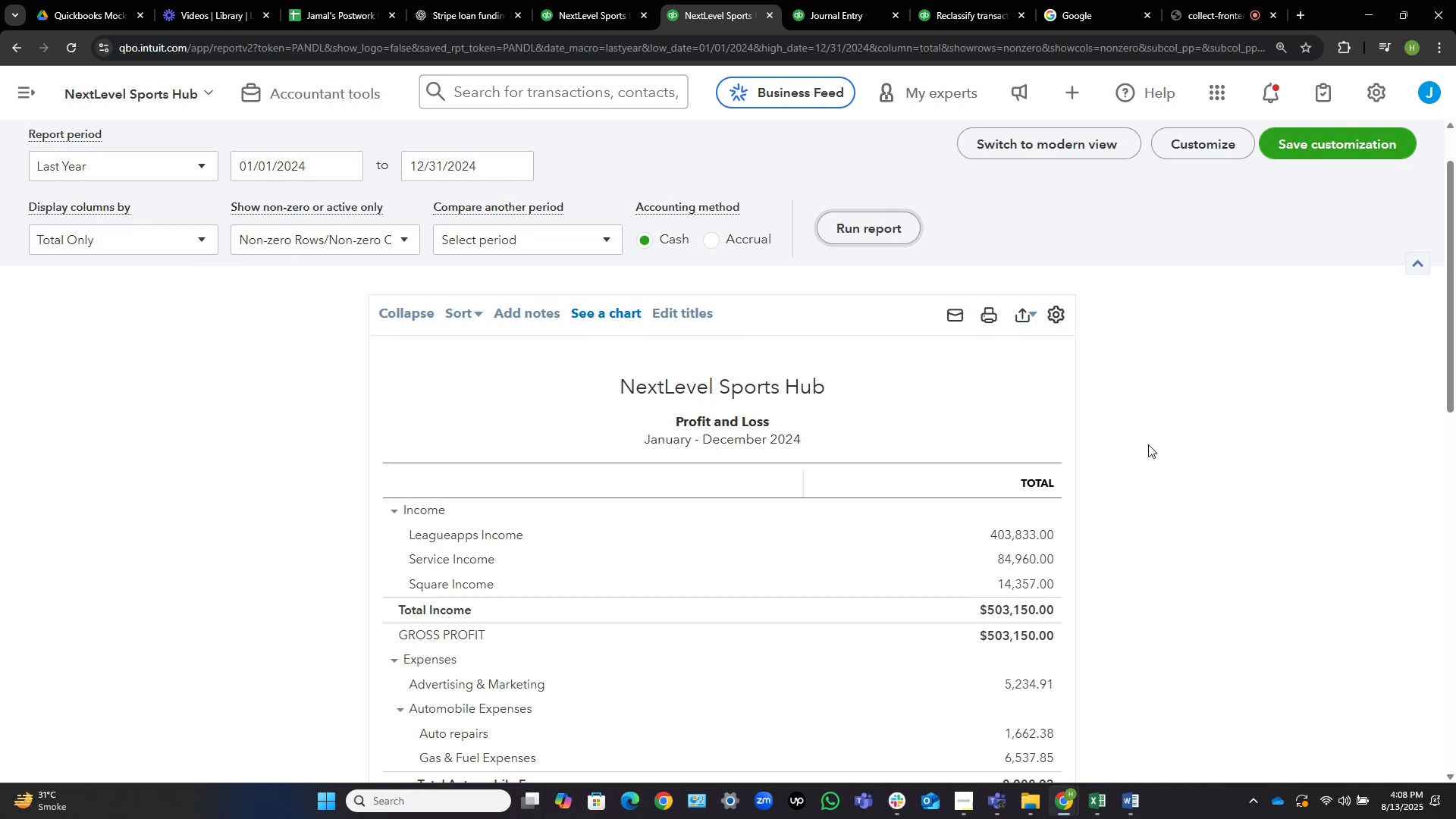 
scroll: coordinate [1148, 444], scroll_direction: down, amount: 3.0
 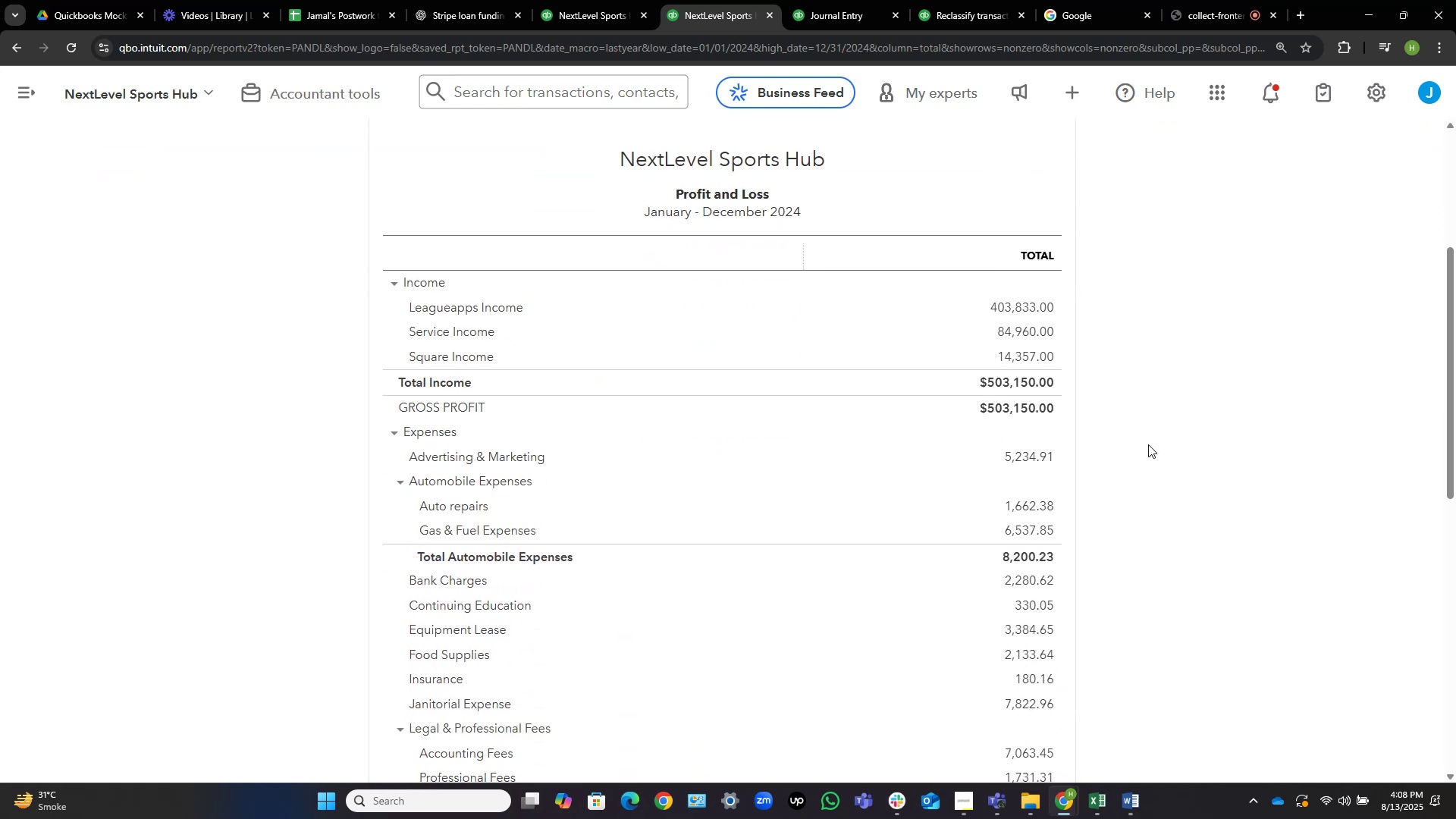 
scroll: coordinate [1148, 444], scroll_direction: up, amount: 3.0
 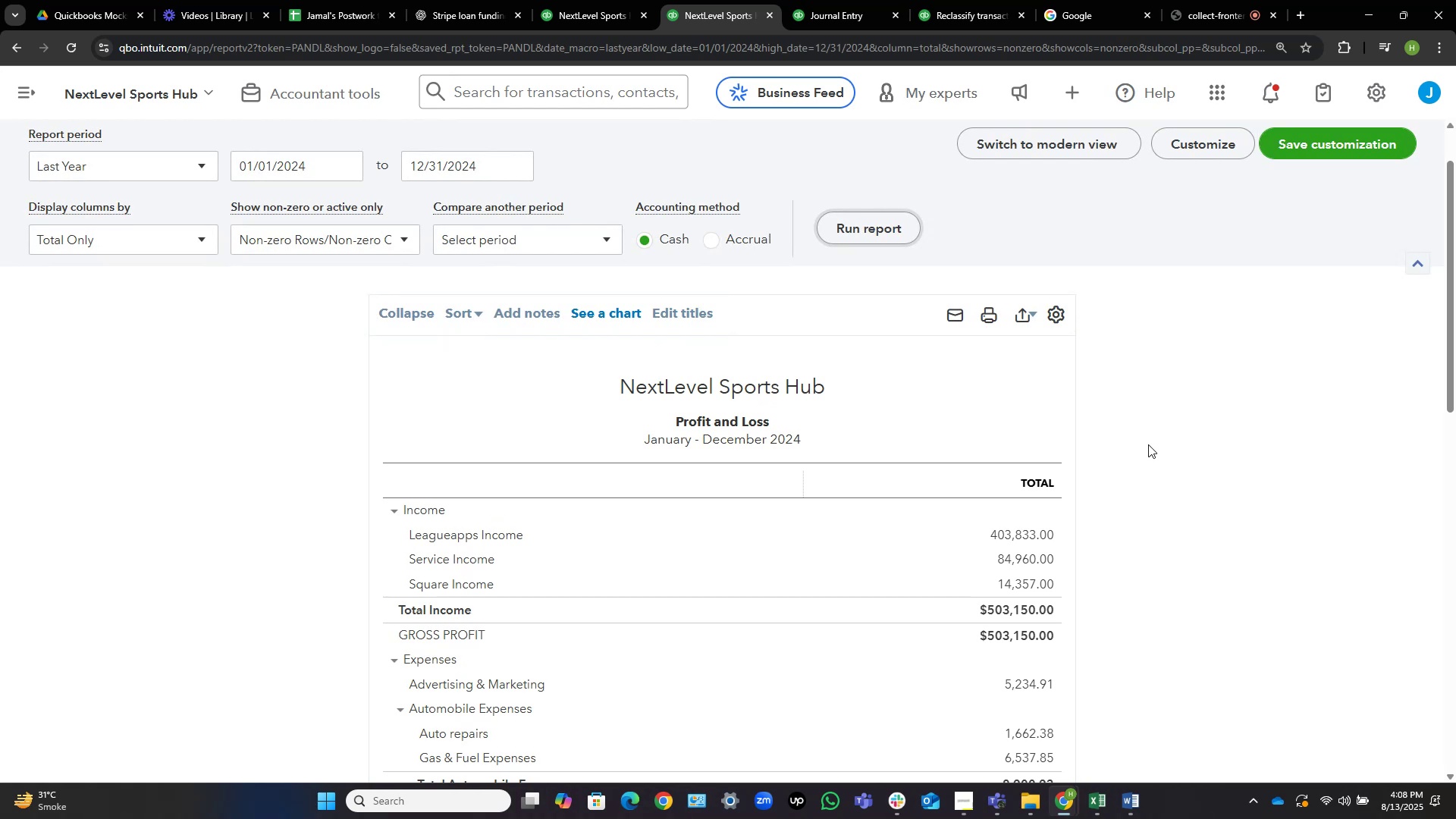 
scroll: coordinate [1148, 444], scroll_direction: down, amount: 13.0
 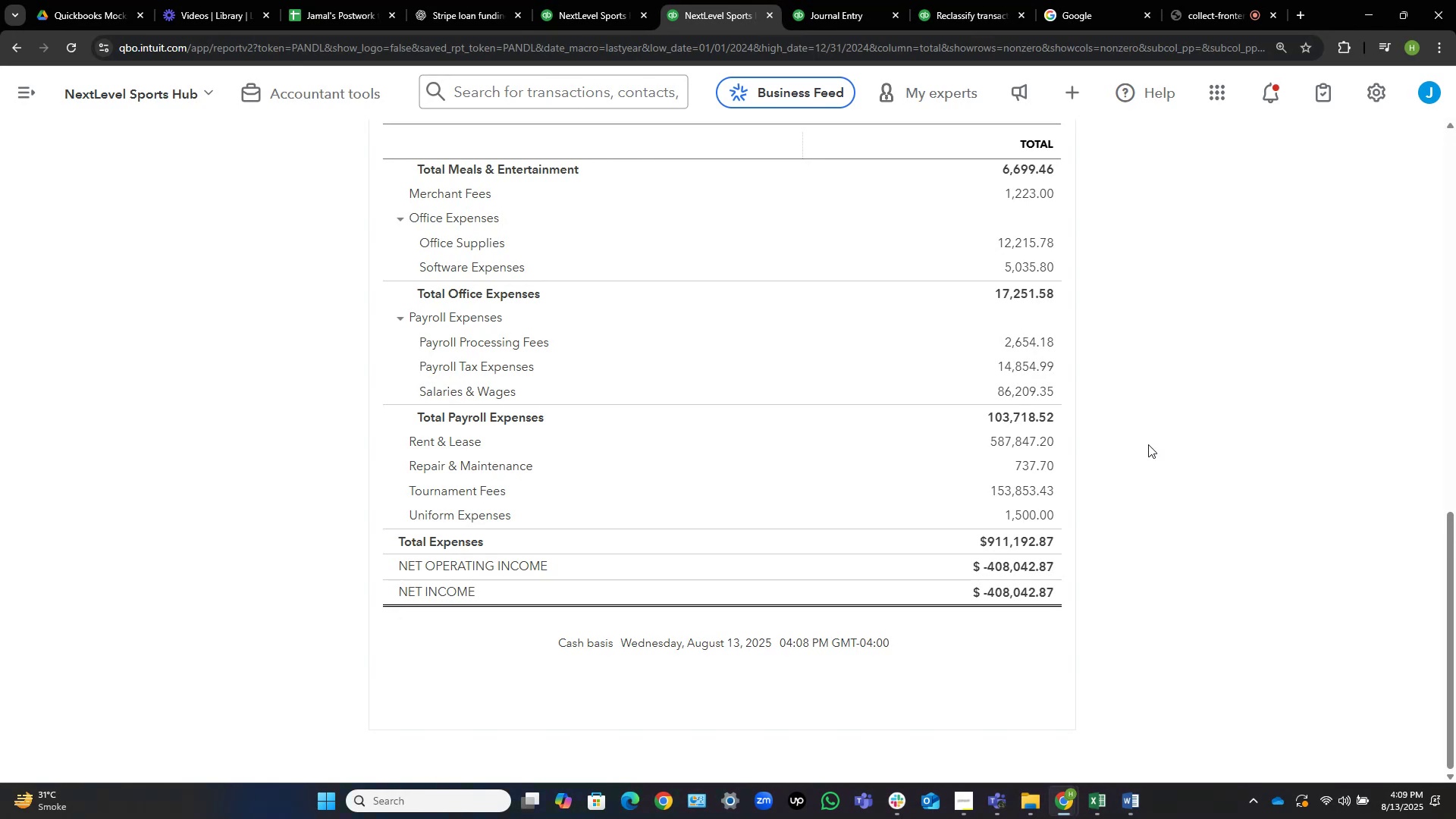 
wait(19.89)
 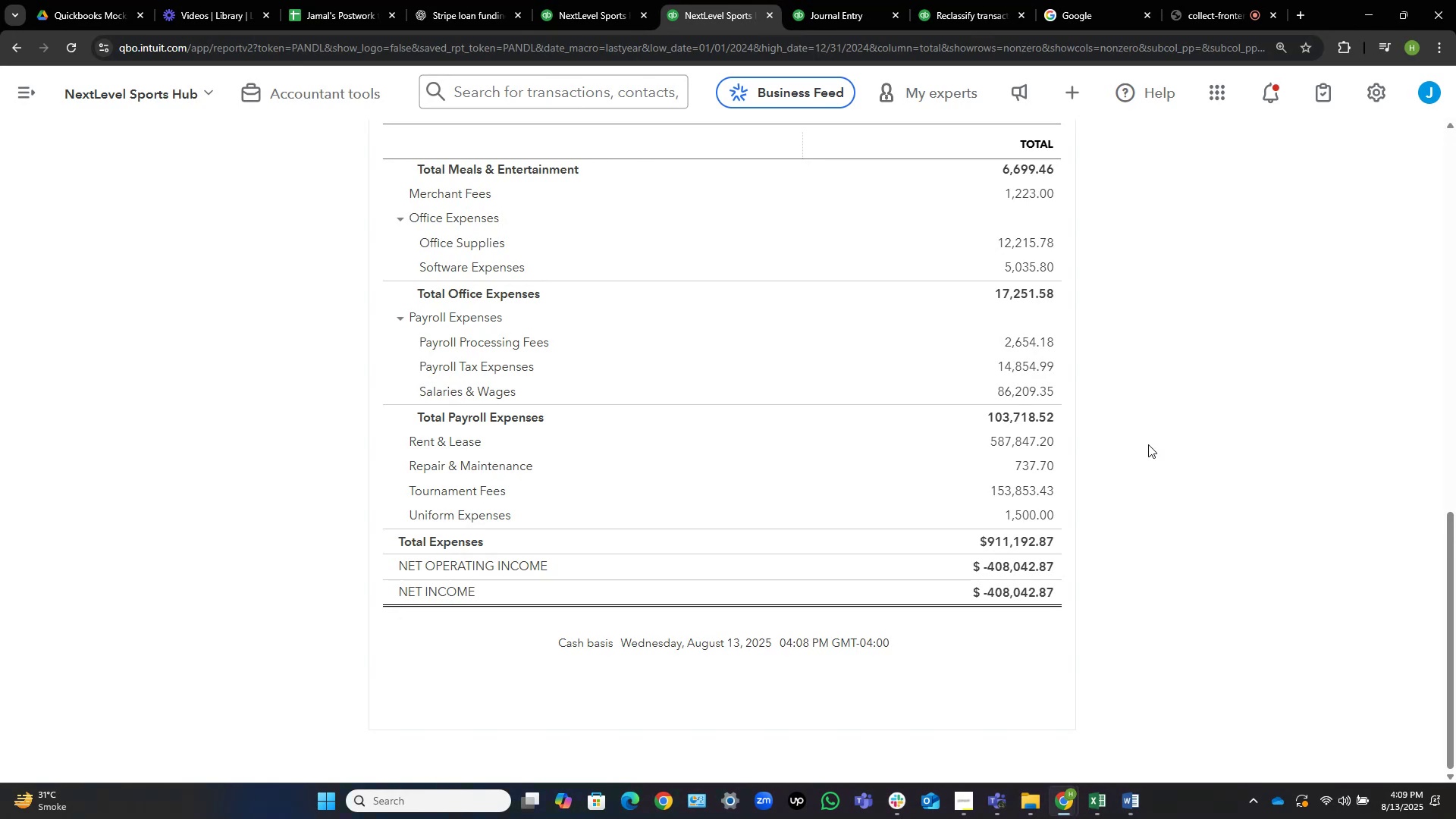 
left_click([821, 6])
 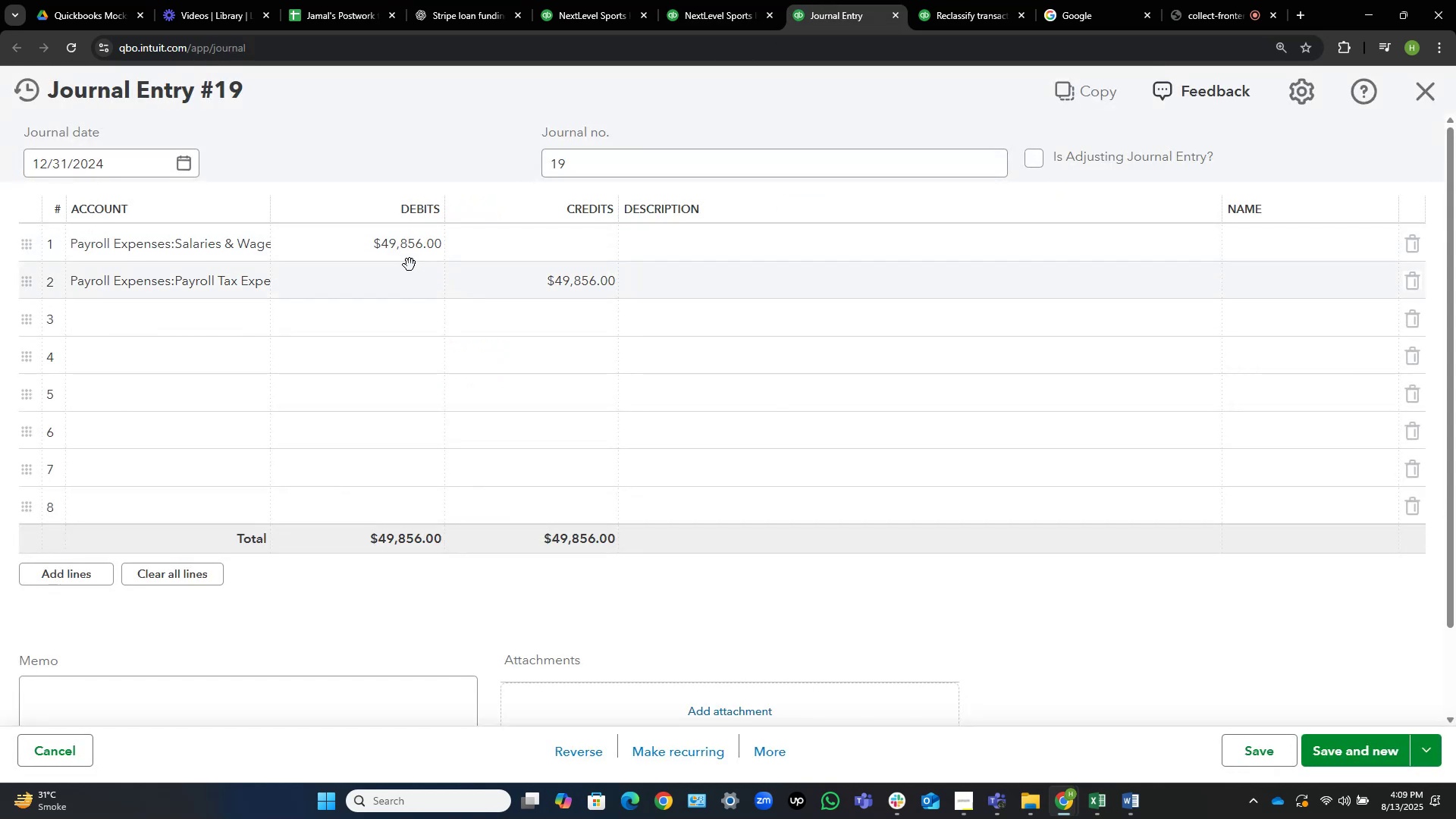 
left_click([400, 244])
 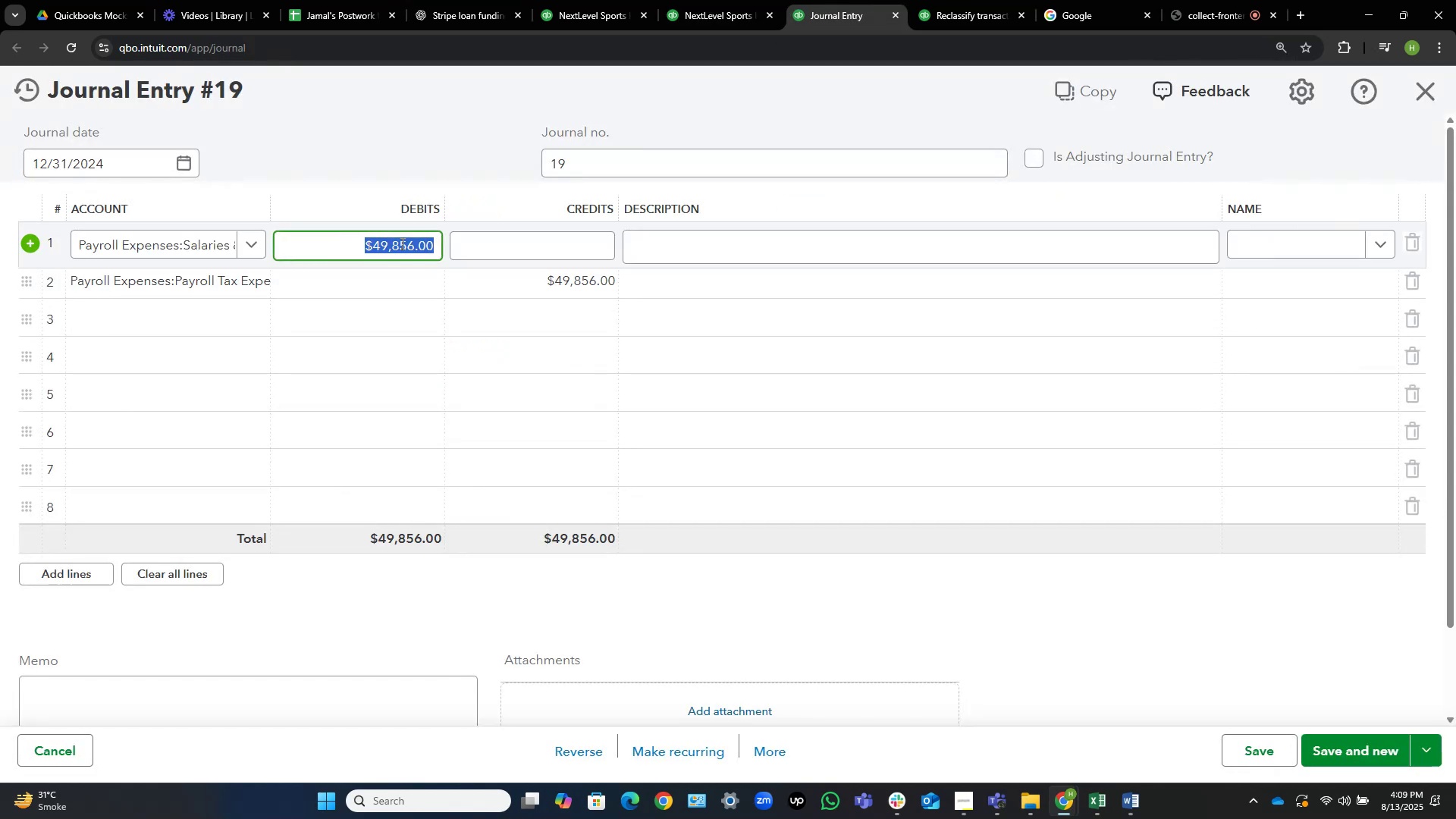 
key(Home)
 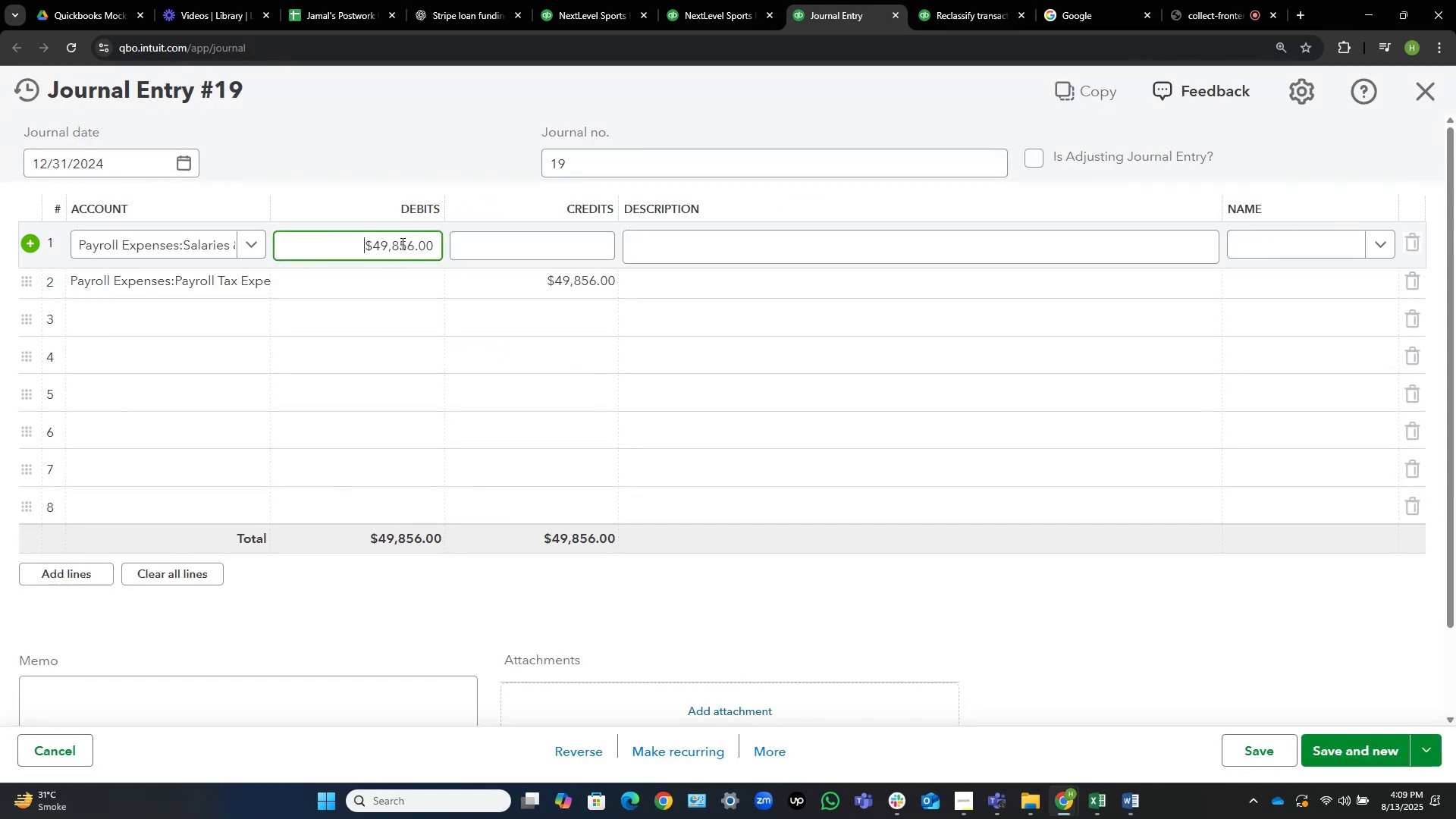 
key(Control+ArrowRight)
 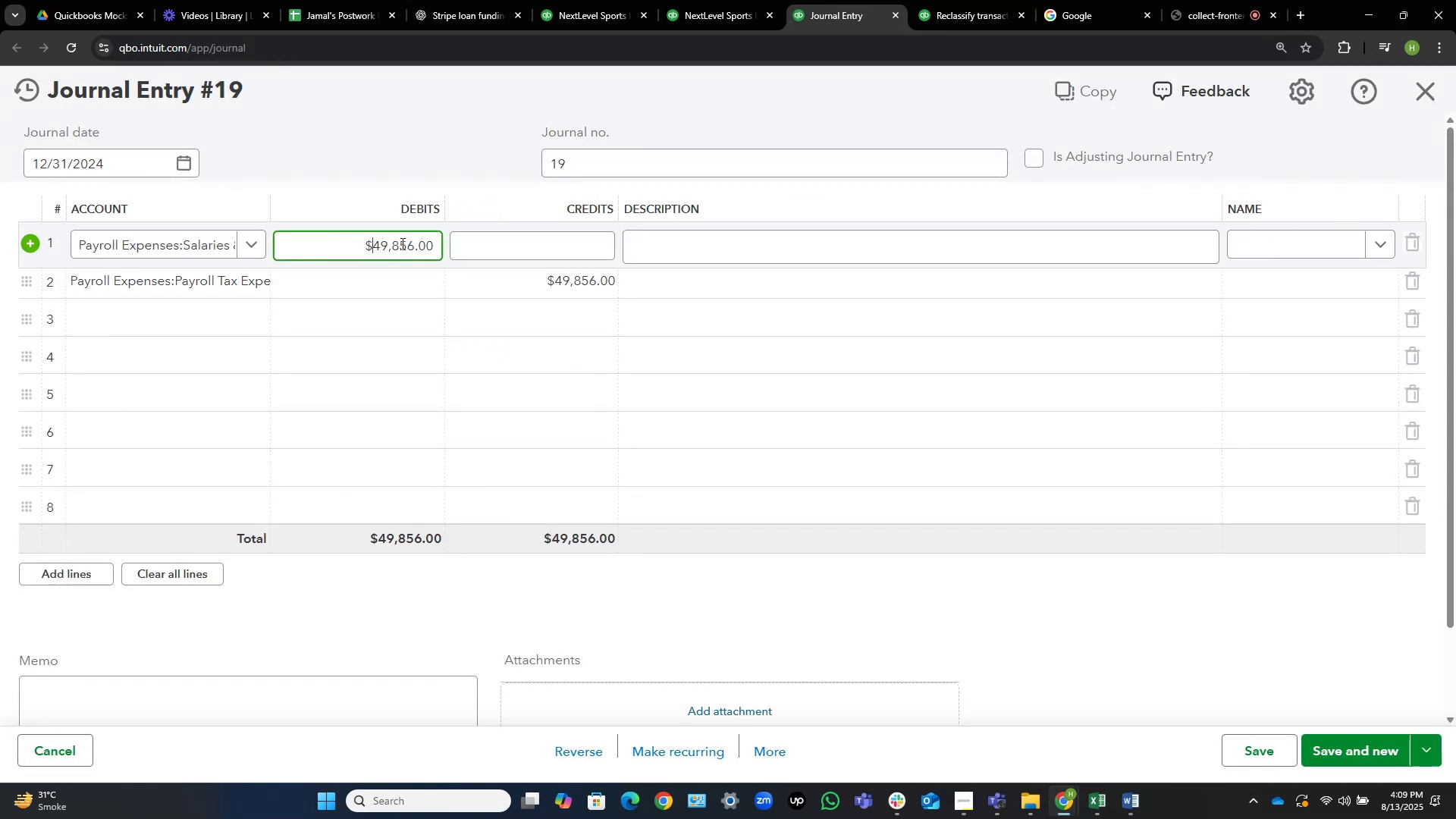 
key(Control+ArrowRight)
 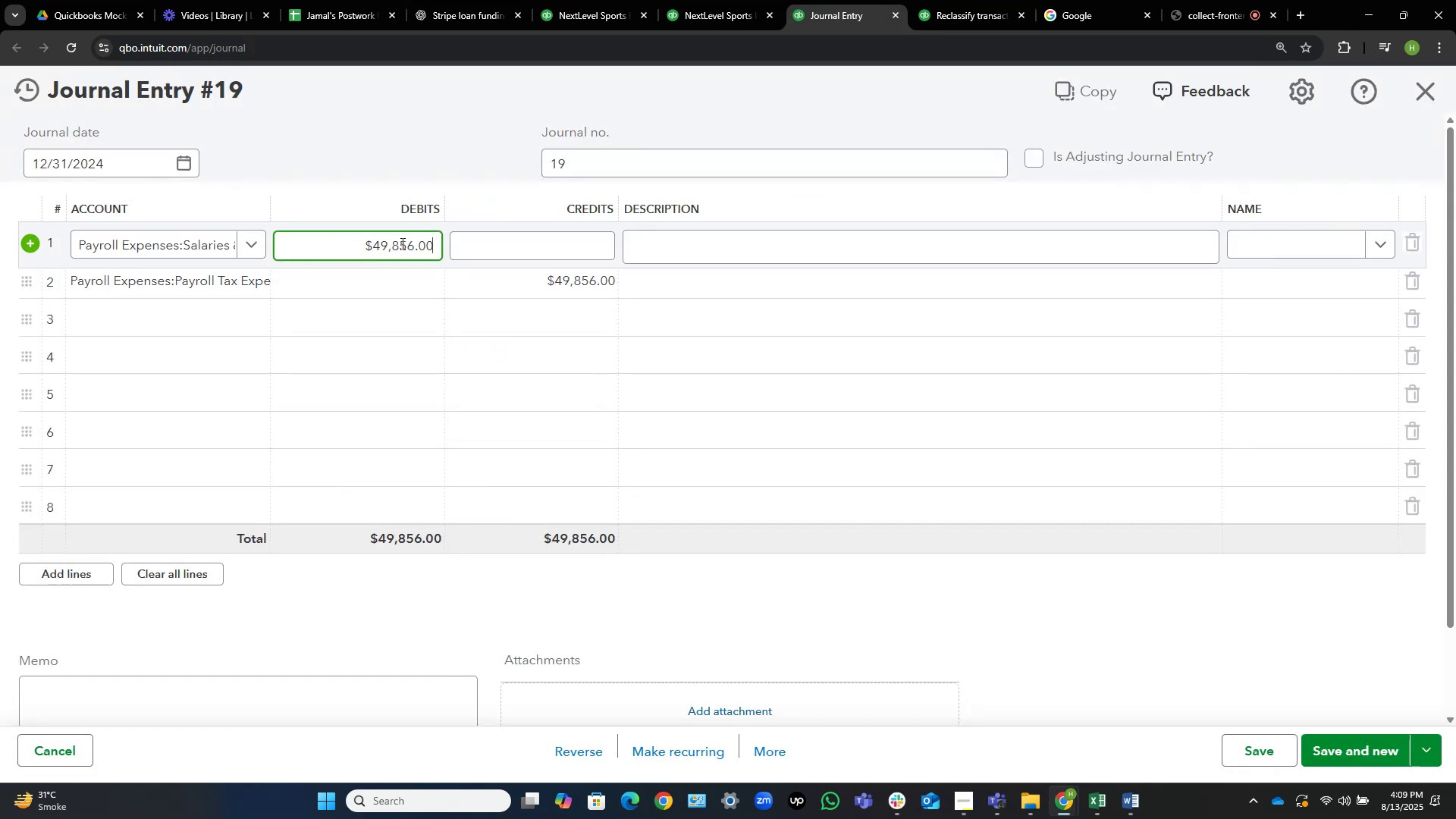 
key(Control+ArrowLeft)
 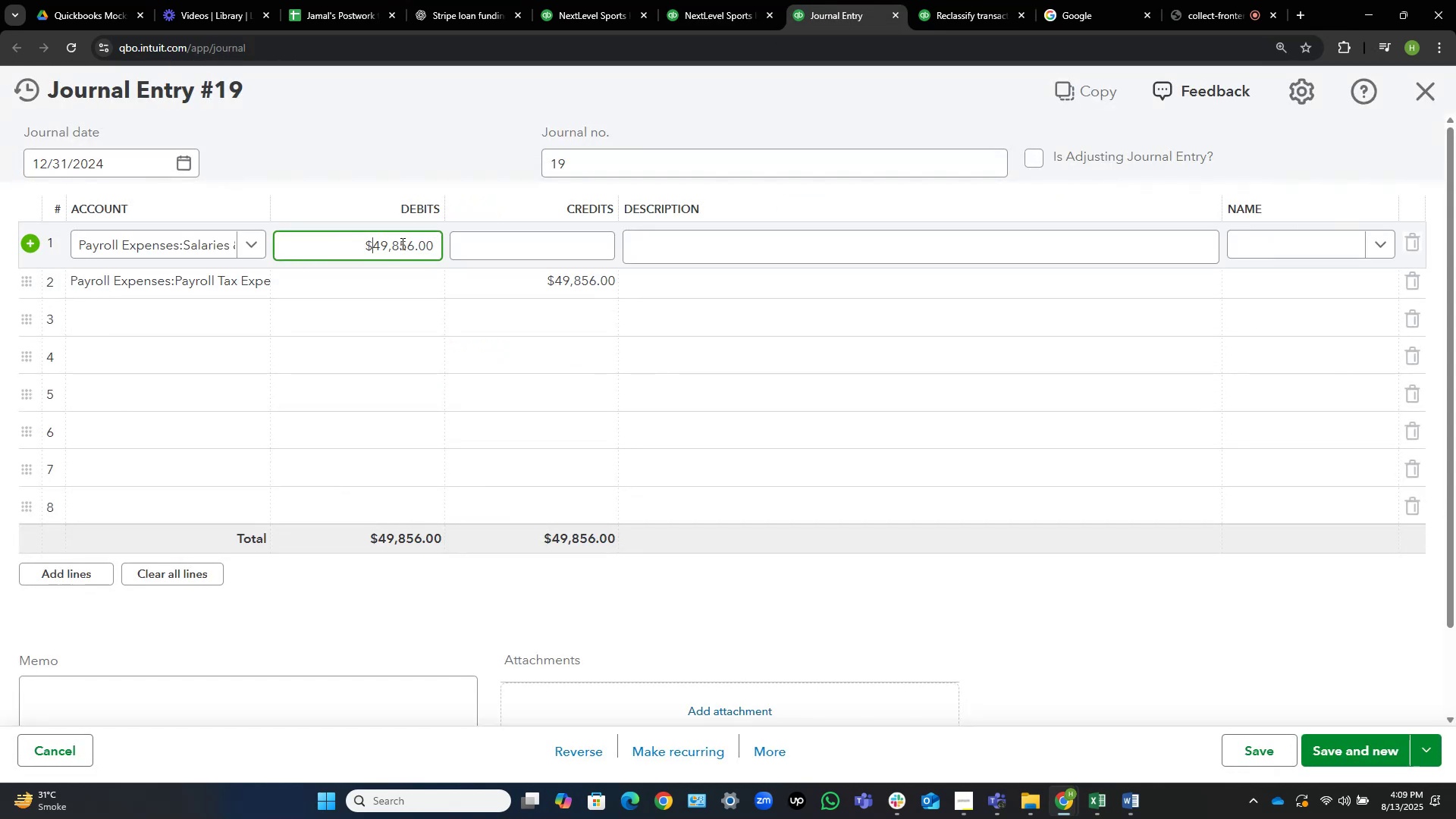 
key(ArrowRight)
 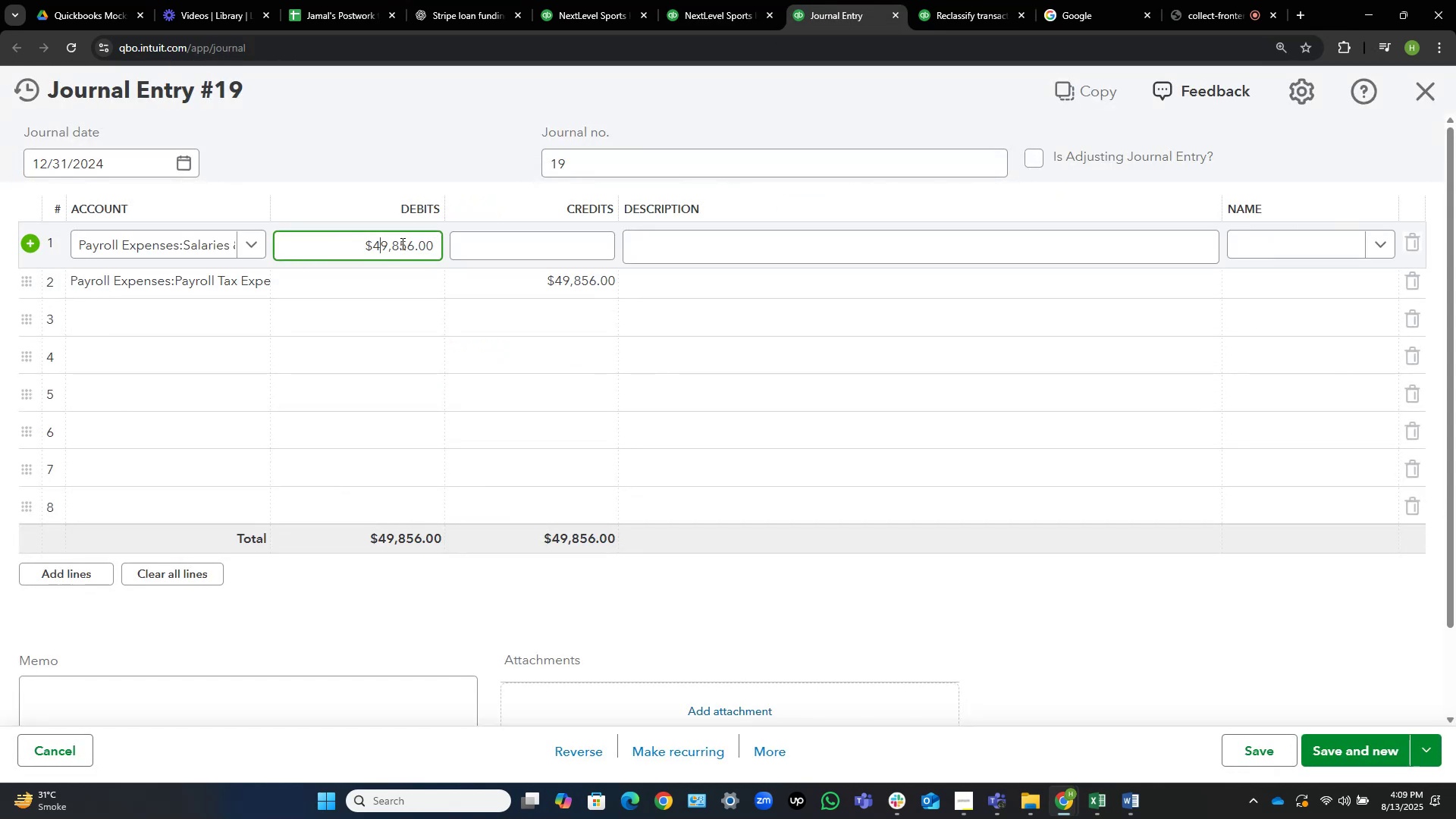 
key(ArrowRight)
 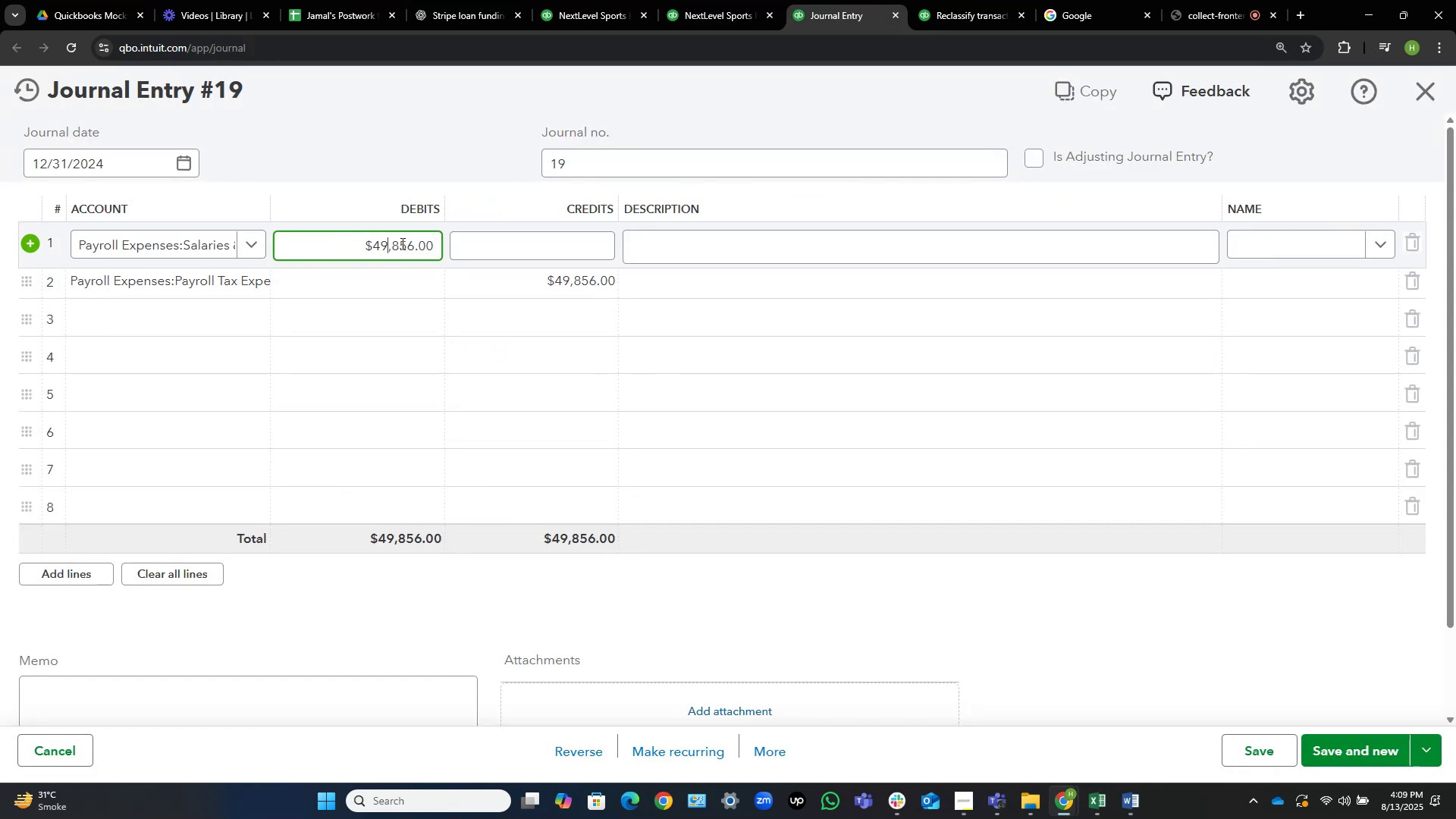 
key(Backspace)
 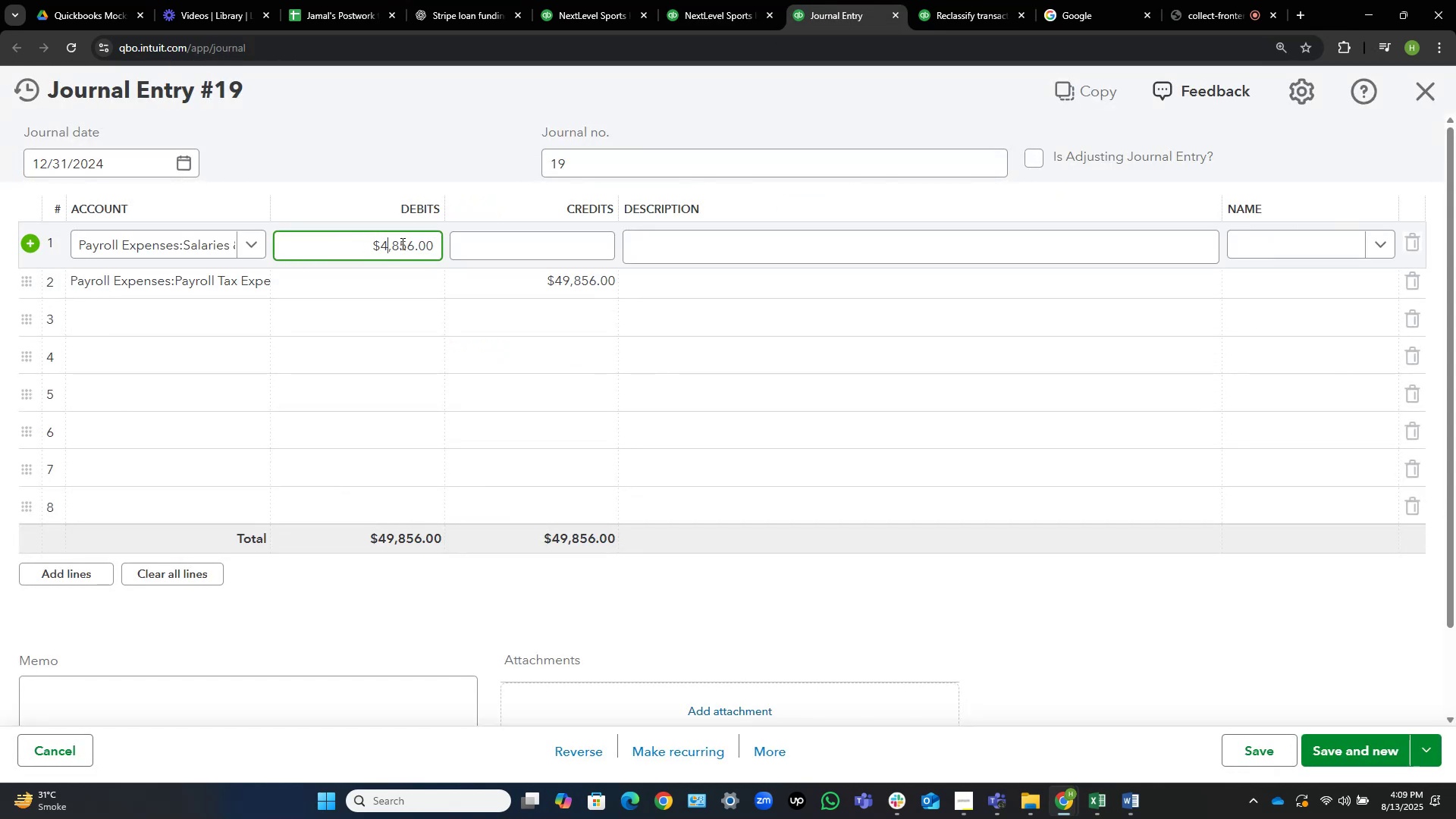 
key(Backspace)
 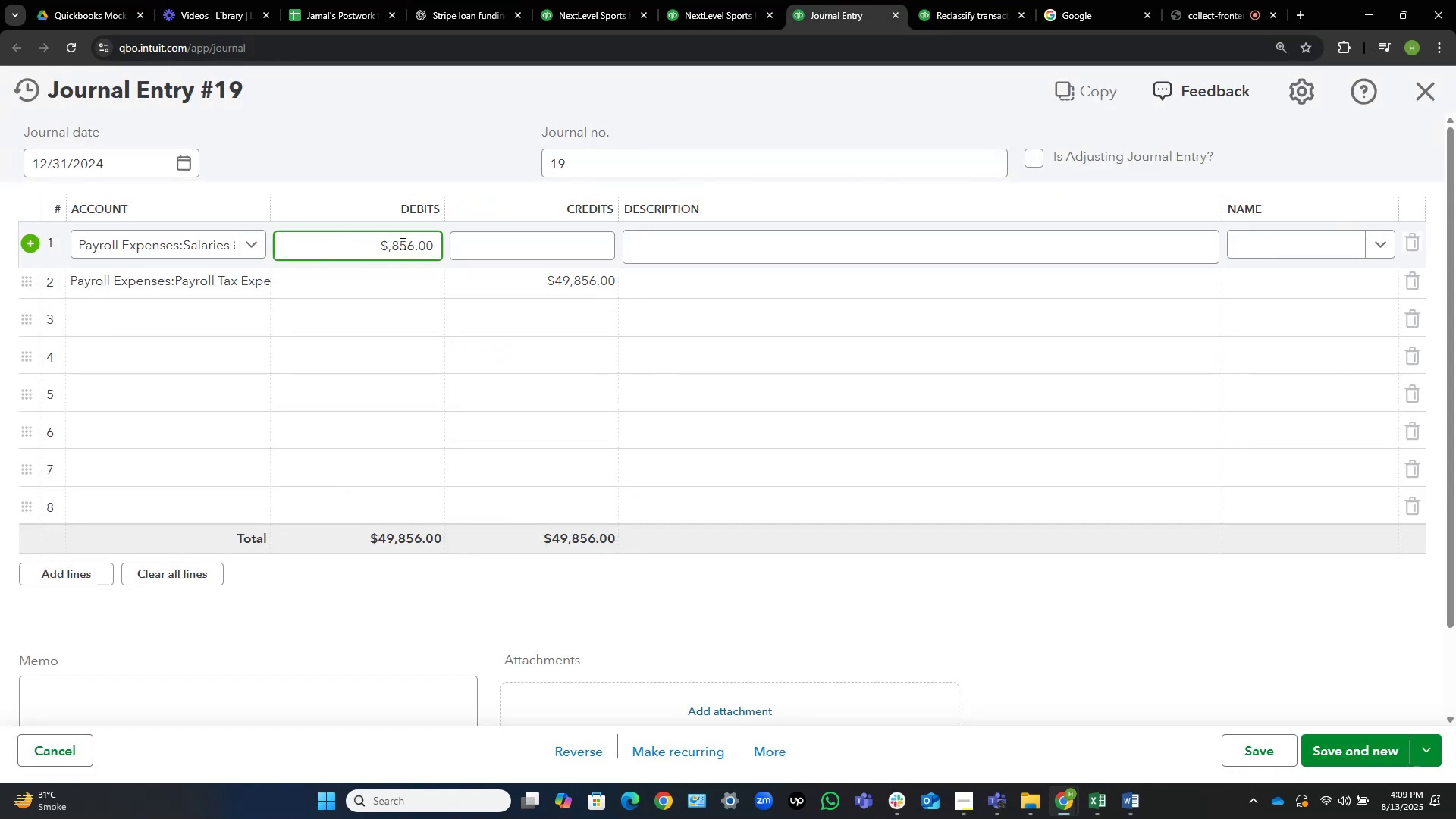 
key(Numpad5)
 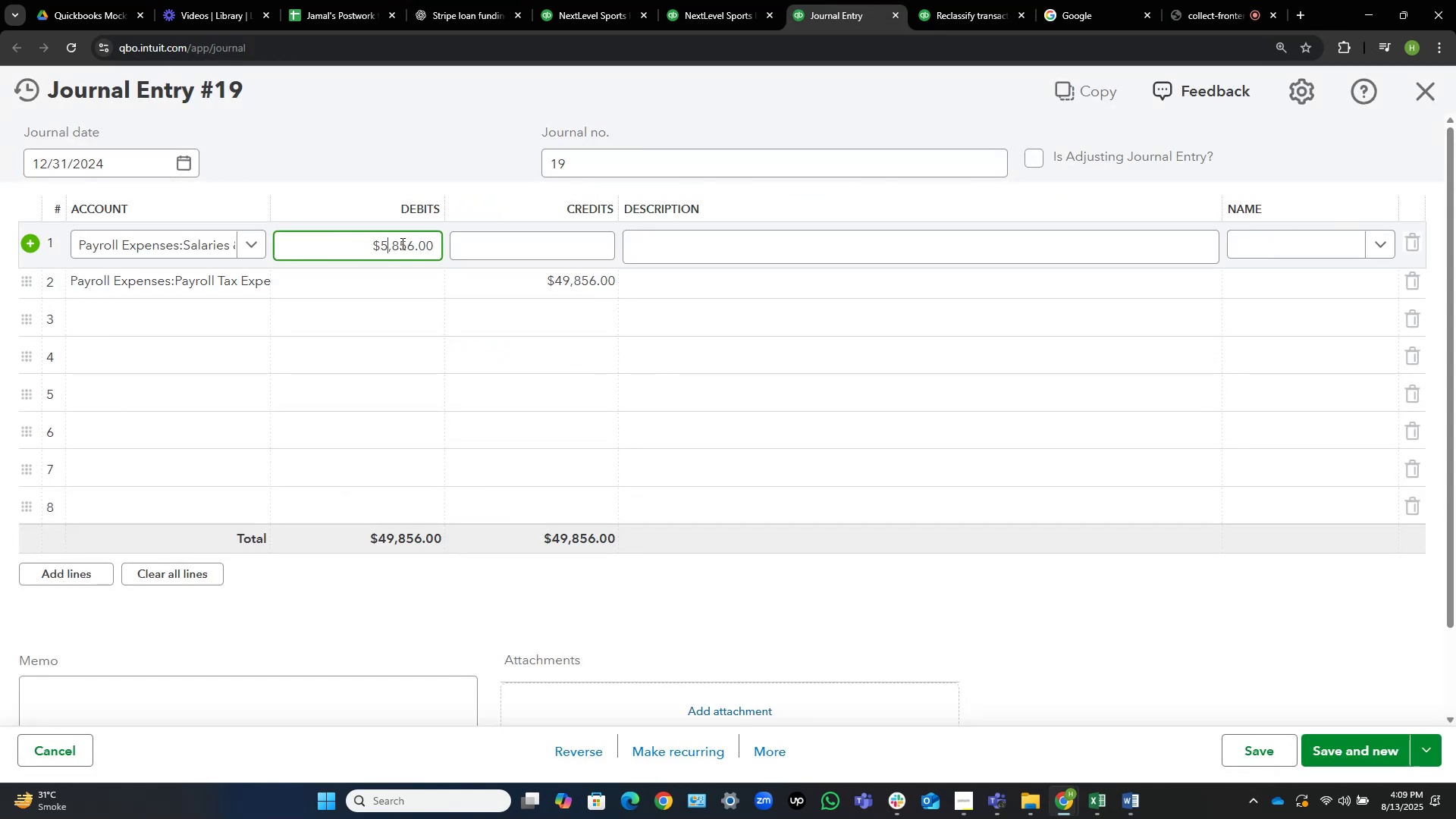 
key(Numpad1)
 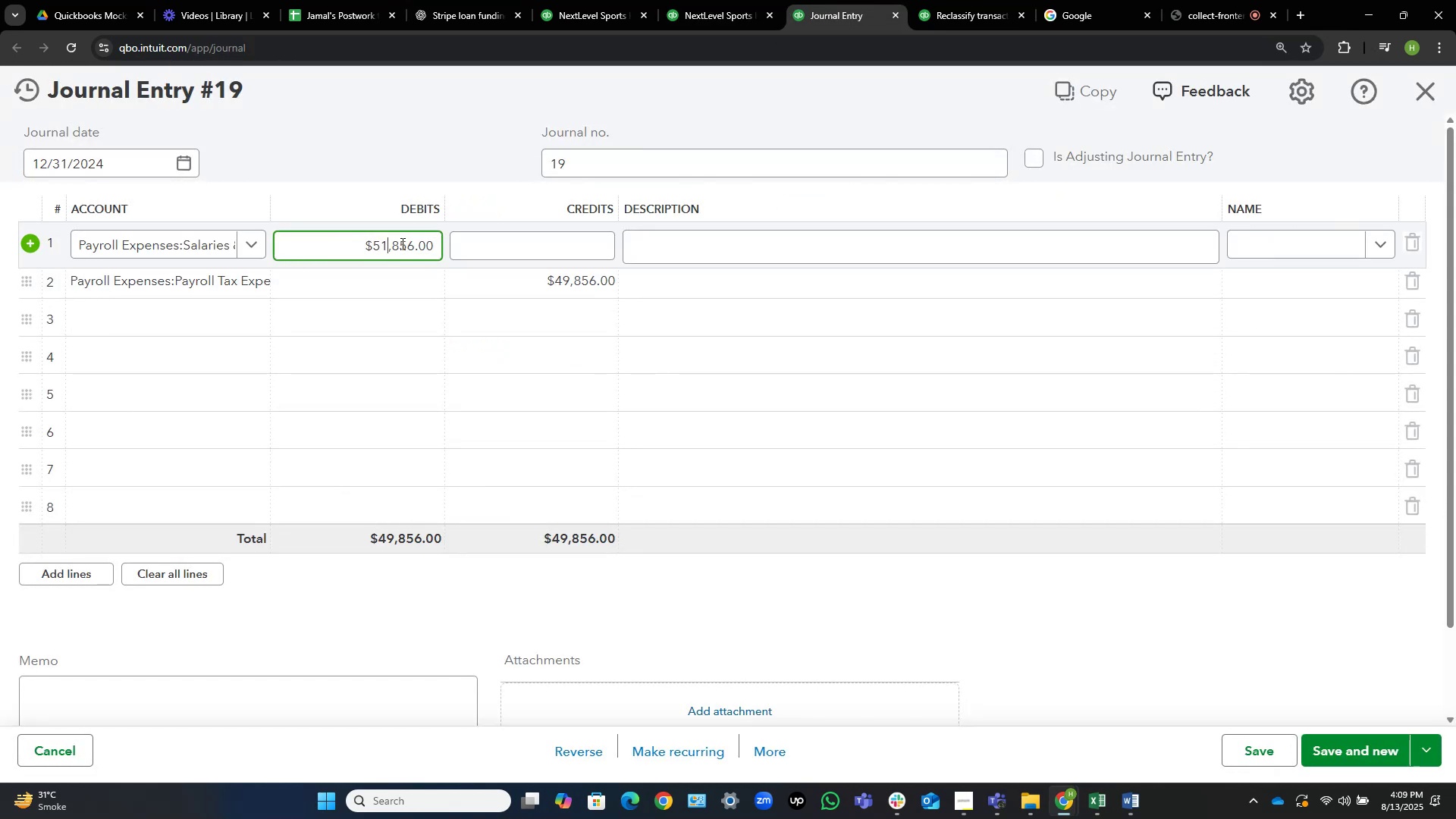 
key(End)
 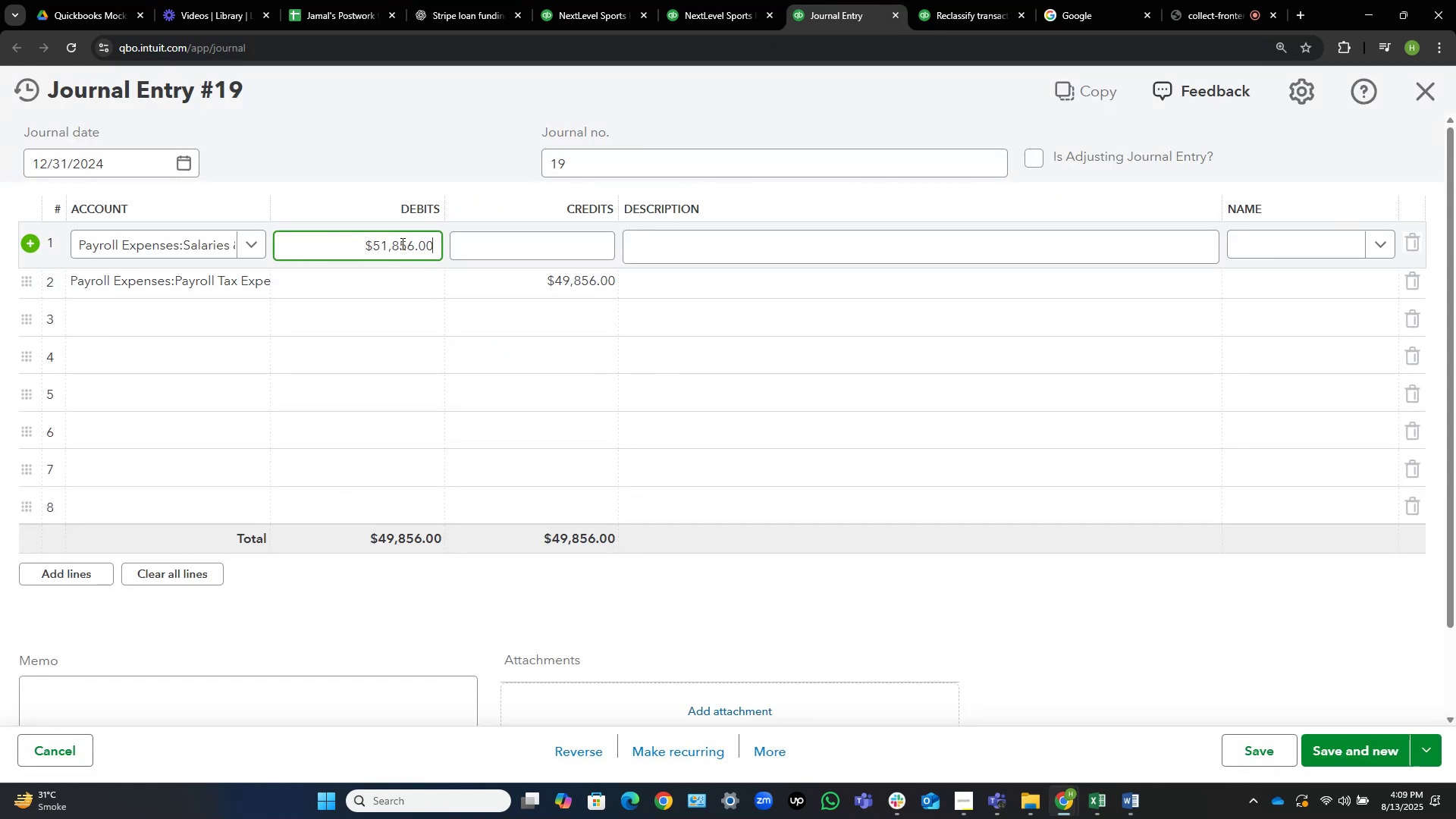 
key(Control+Shift+ArrowUp)
 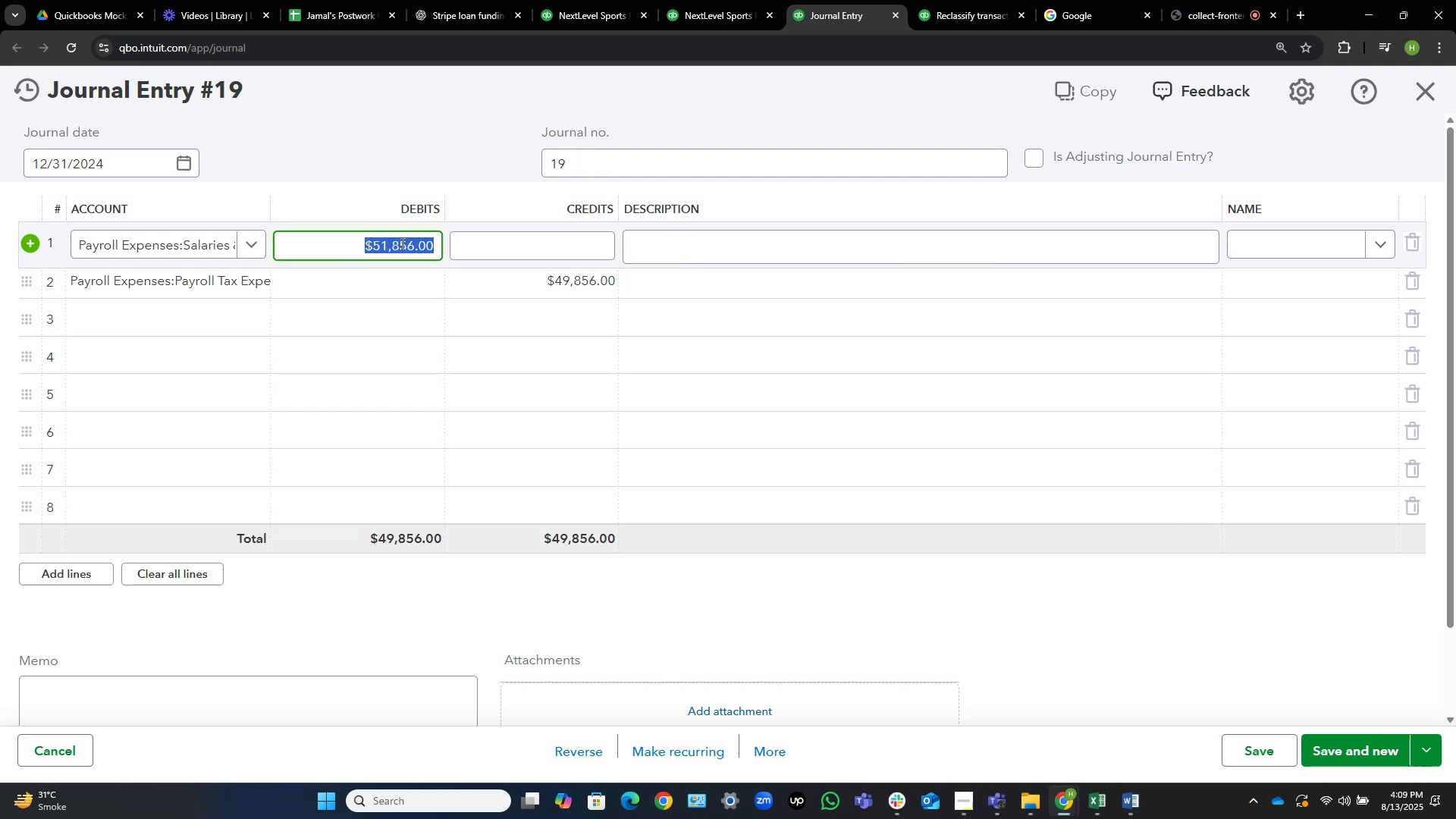 
key(Control+C)
 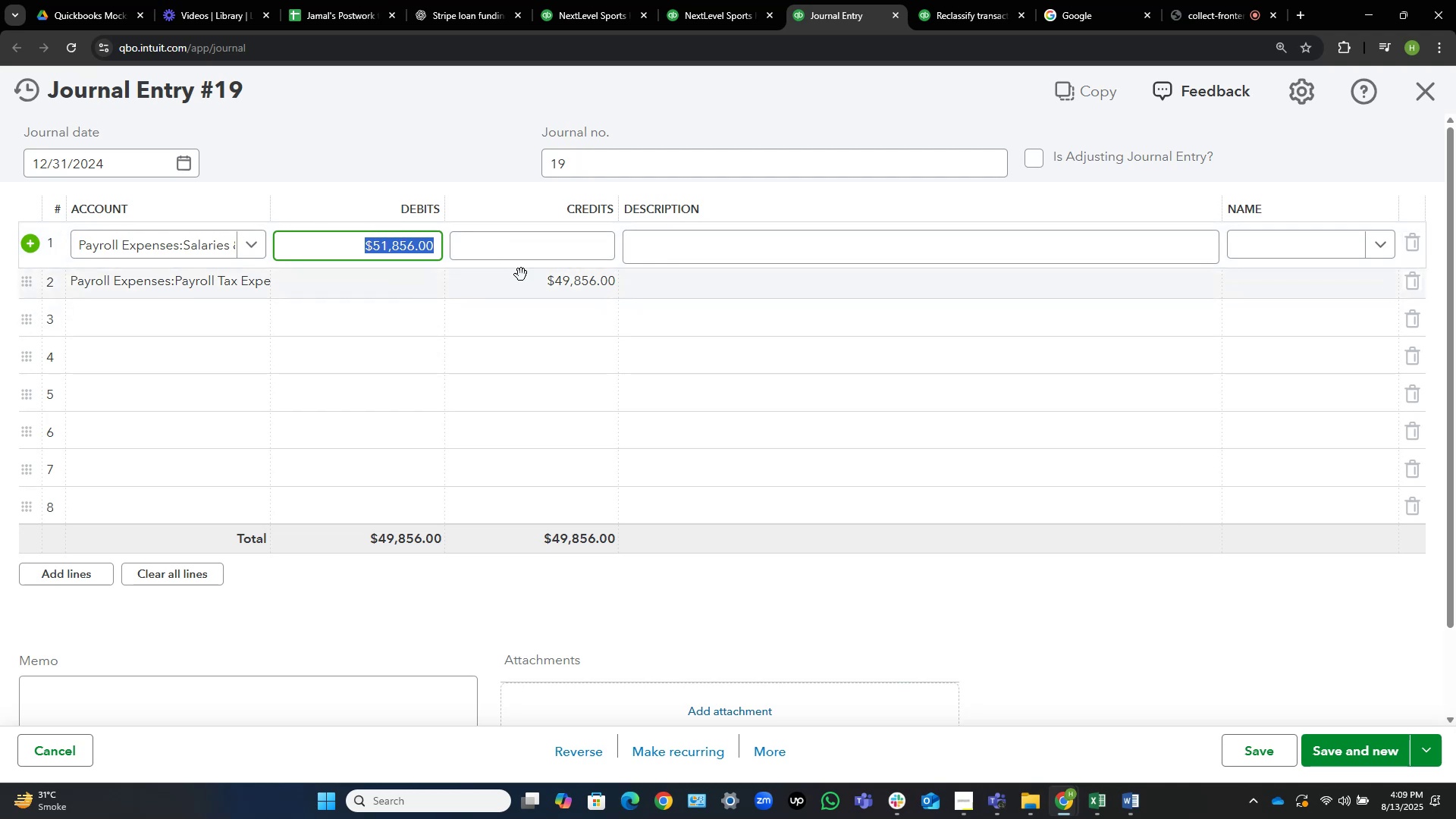 
left_click([527, 275])
 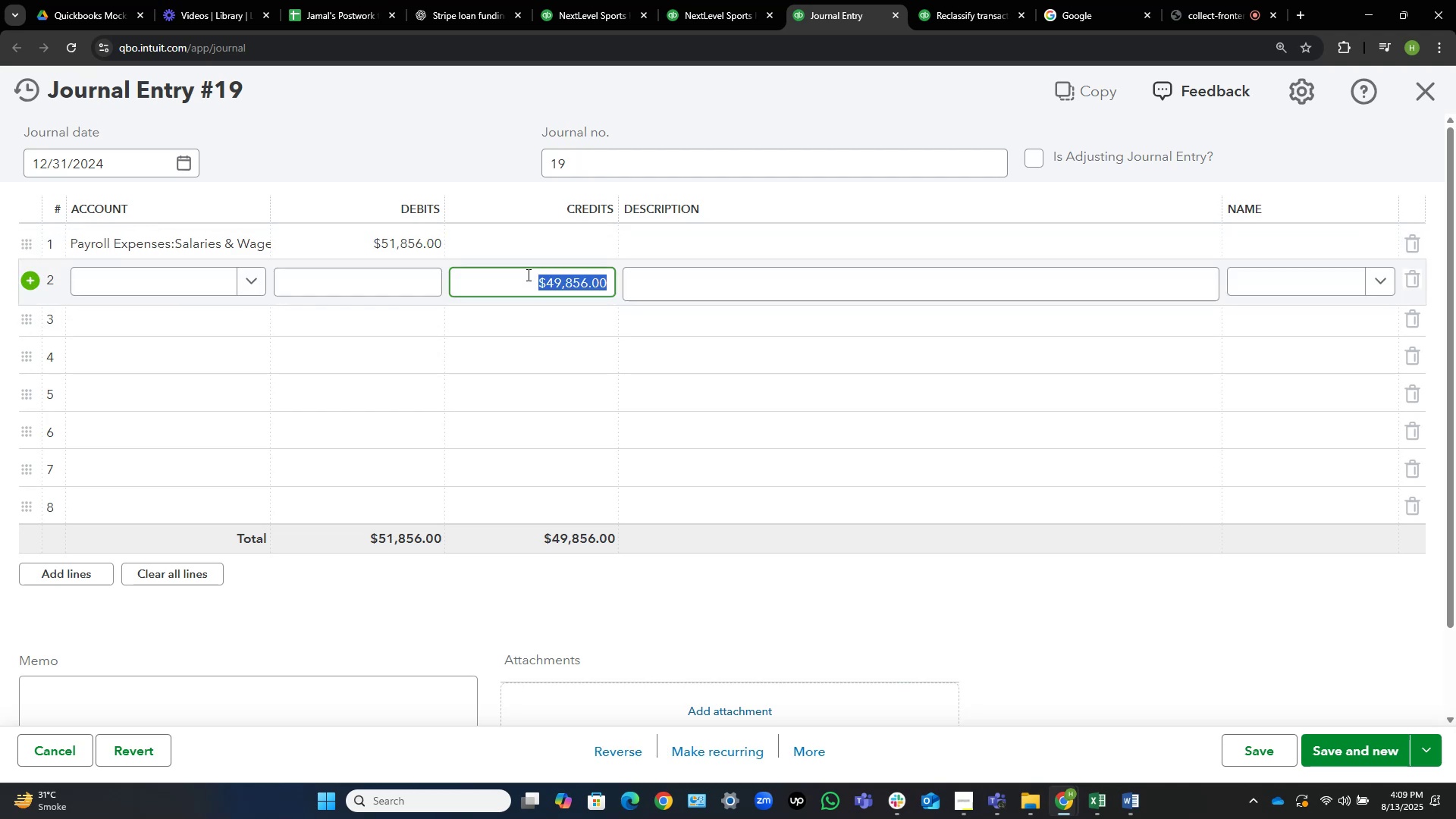 
key(Control+V)
 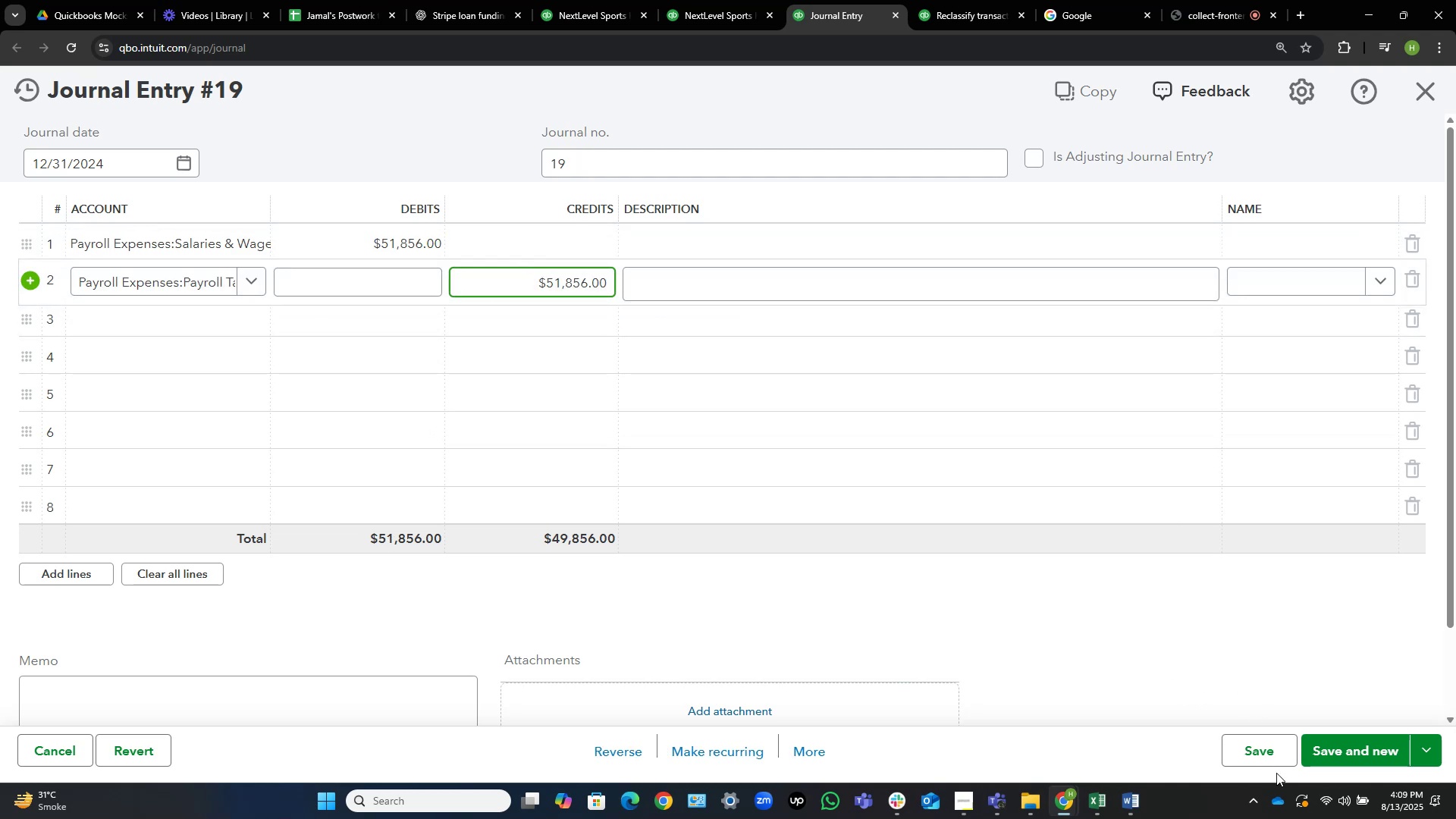 
left_click([1278, 758])
 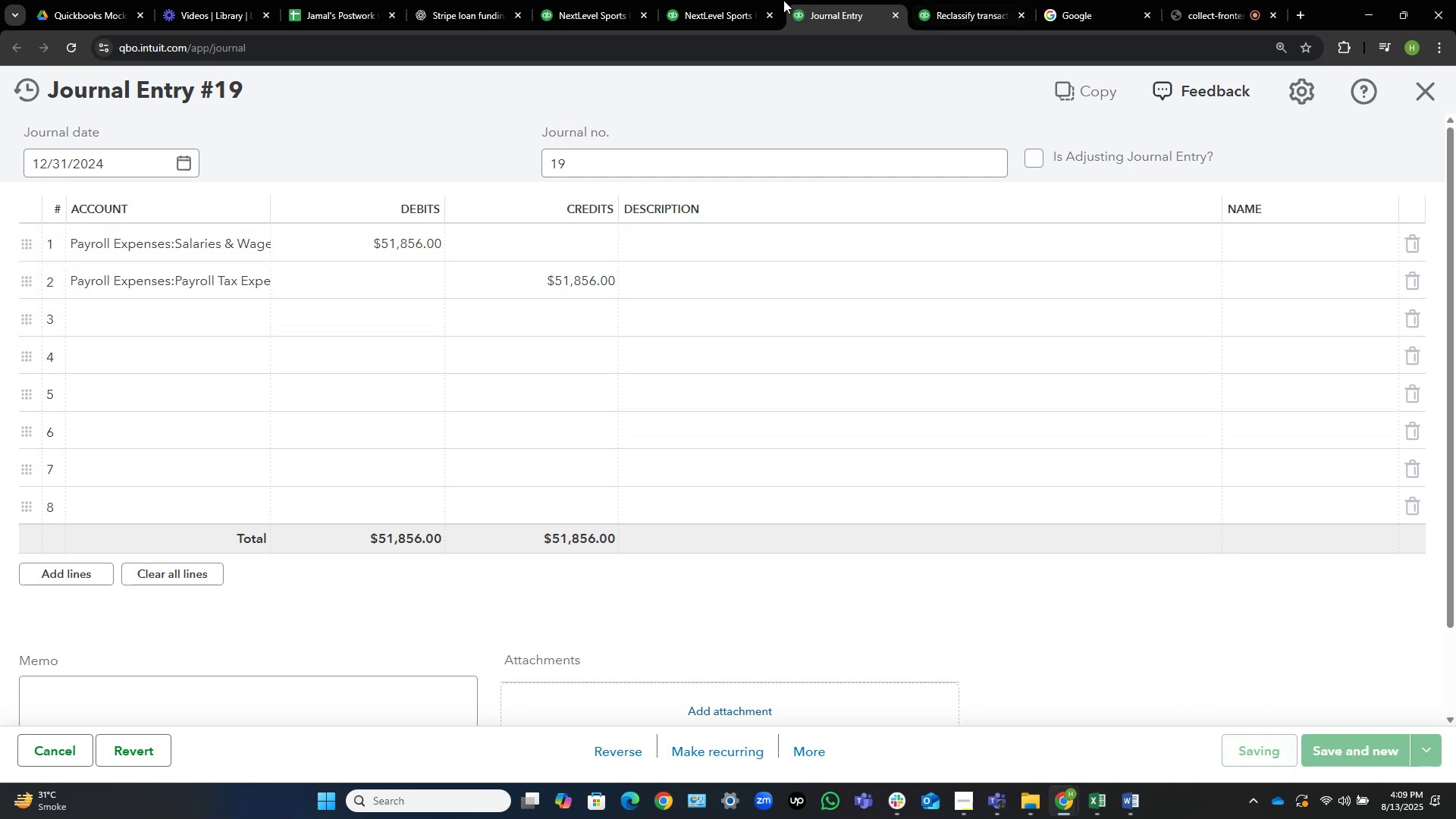 
left_click([744, 0])
 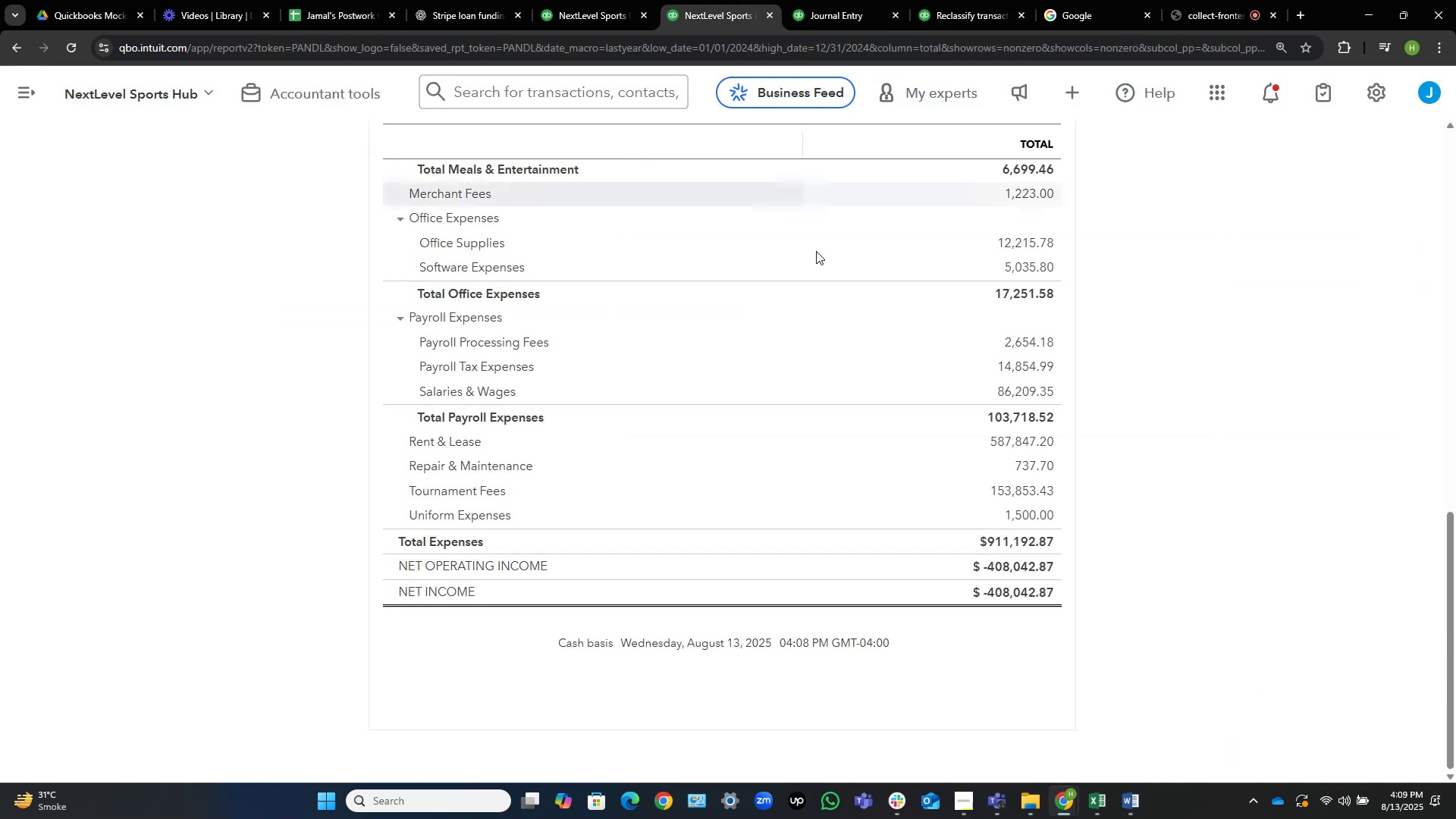 
scroll: coordinate [1103, 286], scroll_direction: up, amount: 12.0
 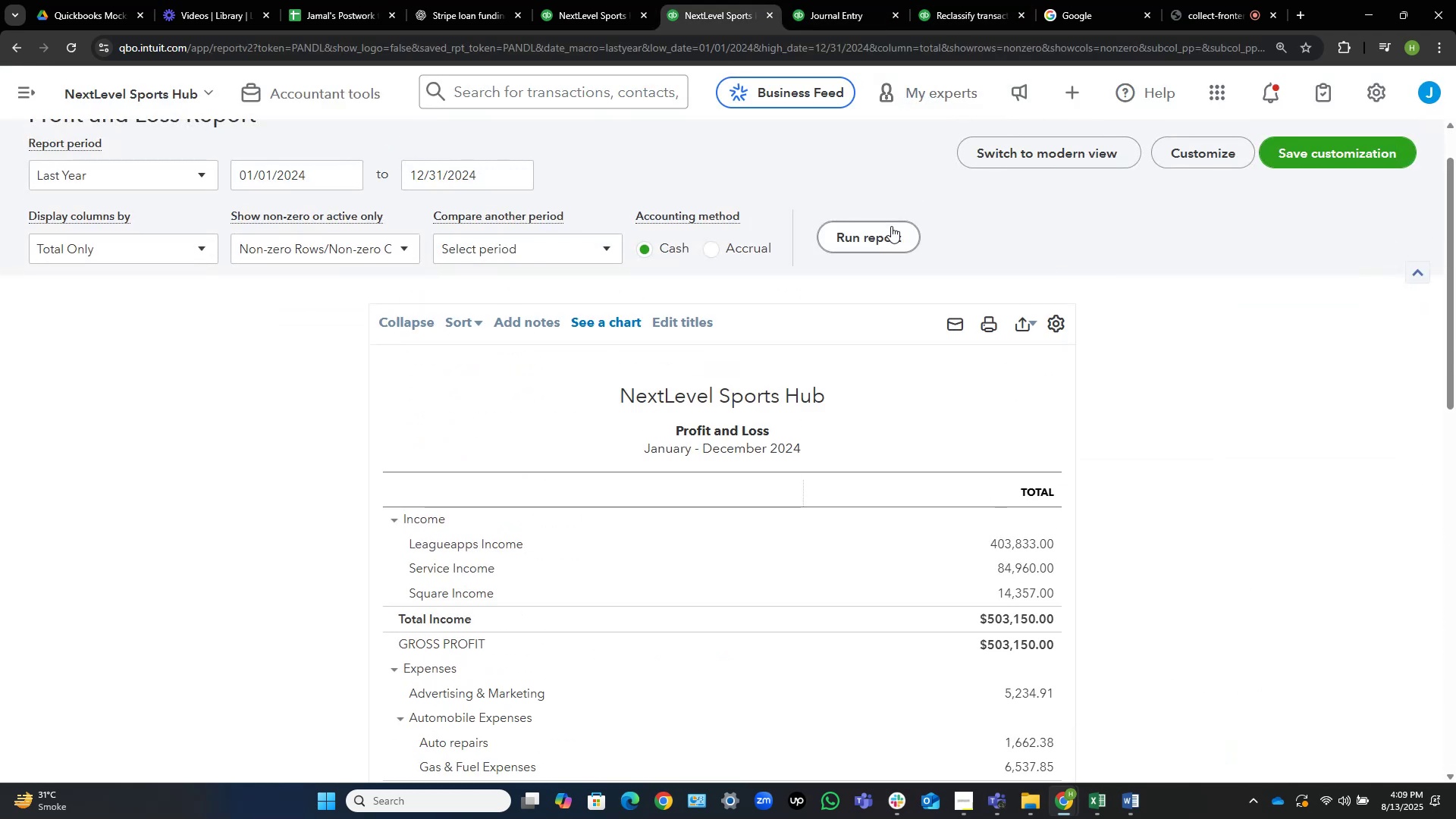 
left_click([892, 236])
 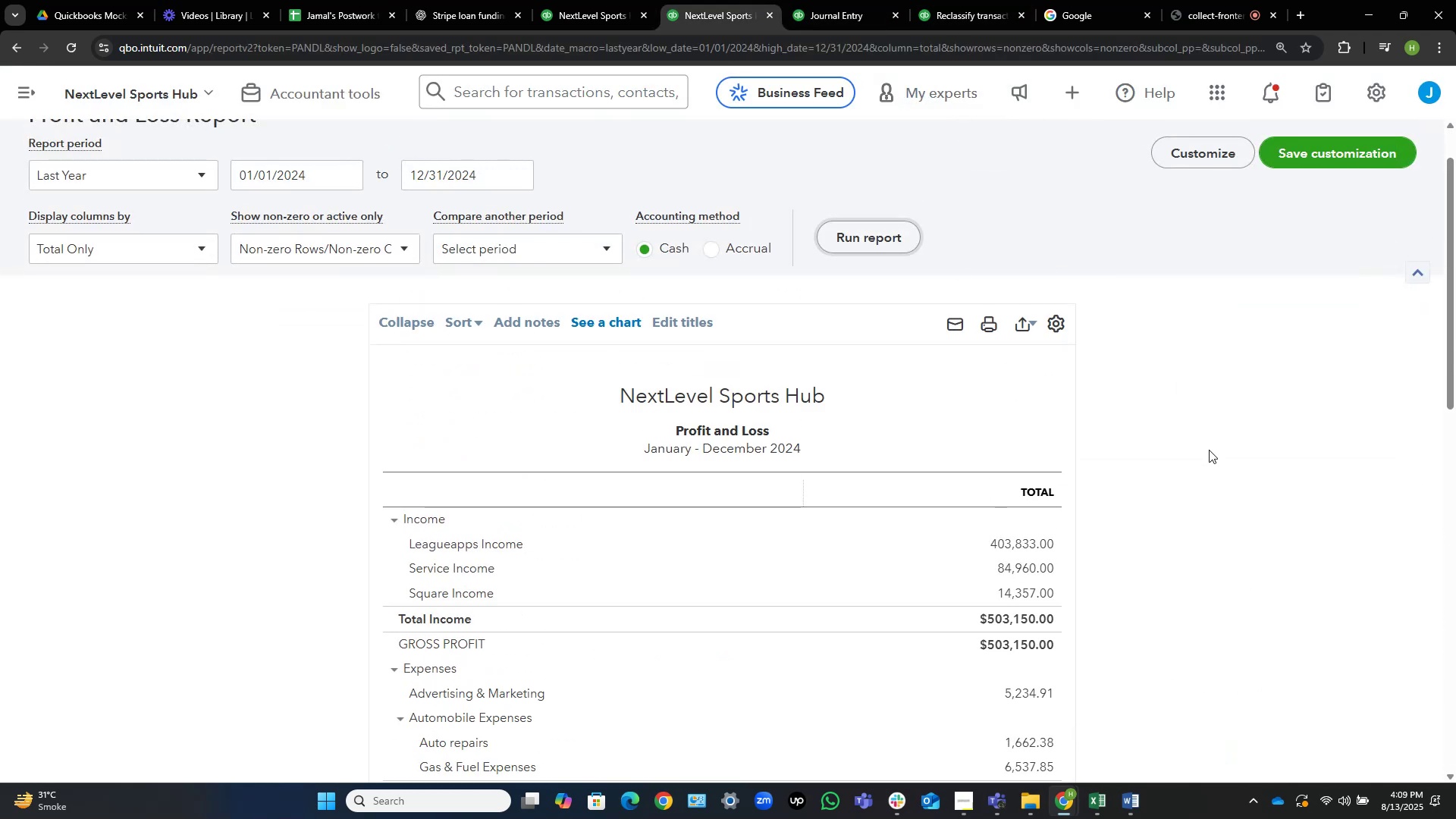 
scroll: coordinate [1209, 450], scroll_direction: down, amount: 6.0
 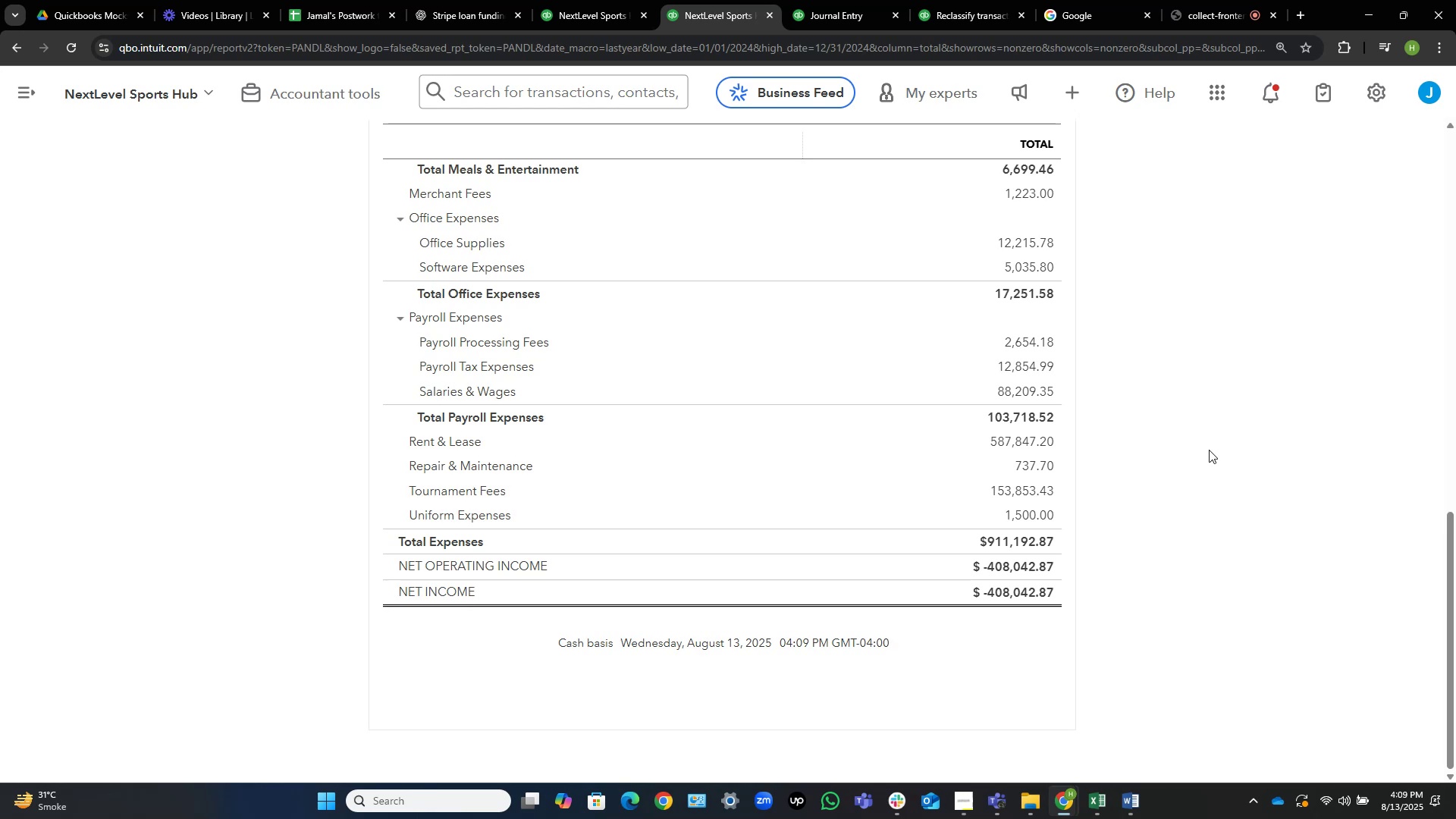 
scroll: coordinate [1209, 450], scroll_direction: up, amount: 13.0
 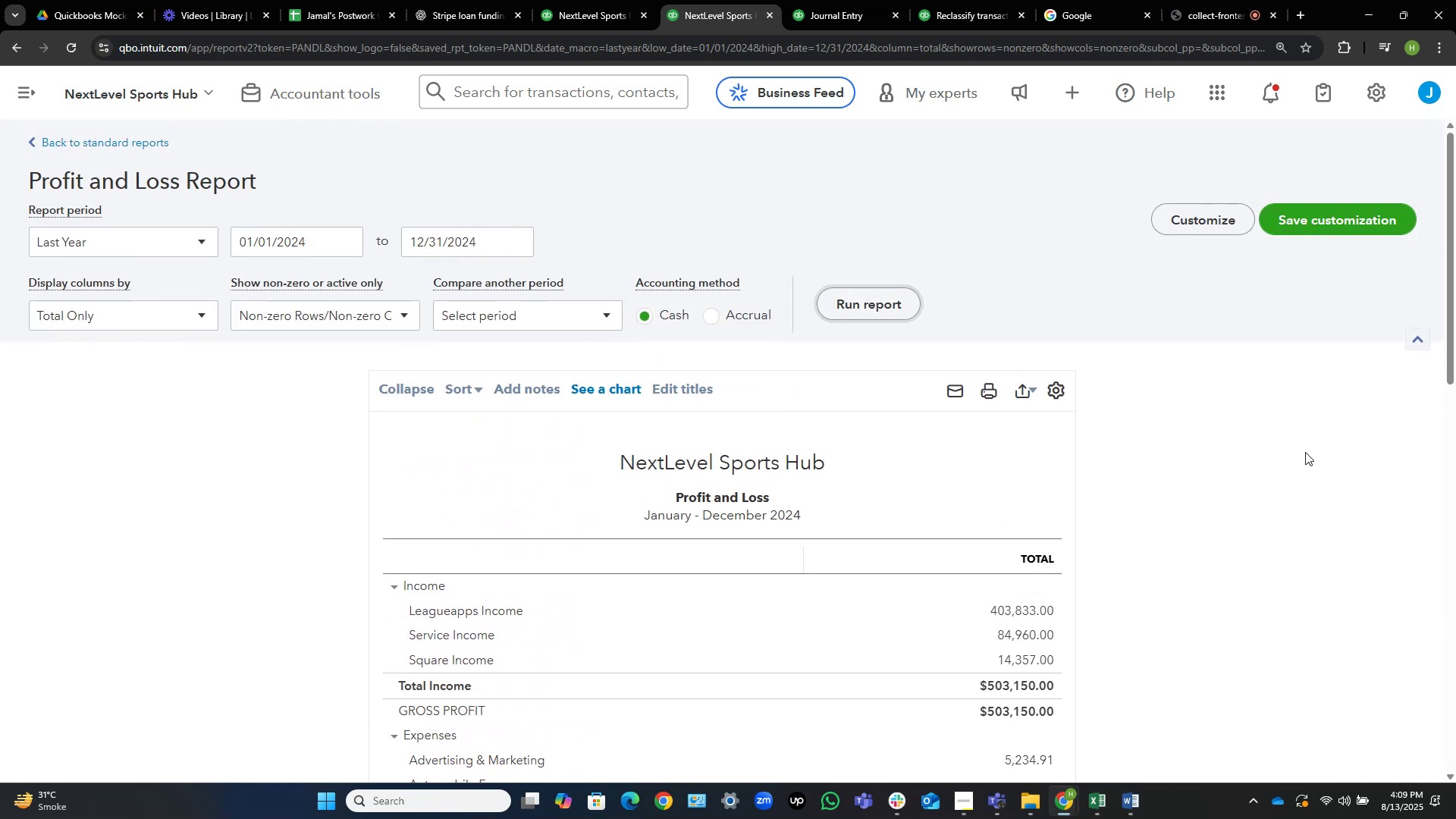 
scroll: coordinate [1261, 450], scroll_direction: down, amount: 7.0
 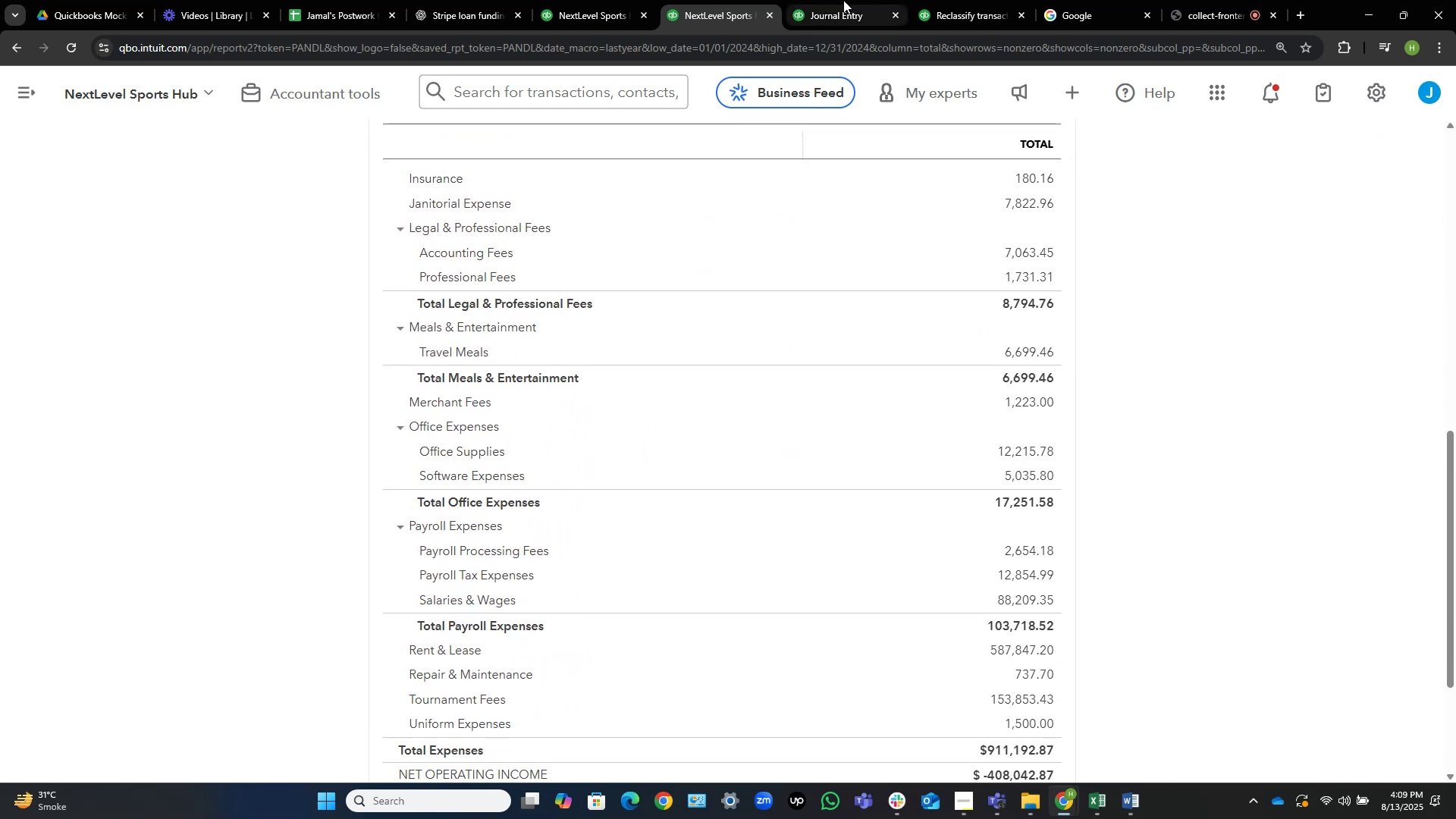 
left_click([826, 0])
 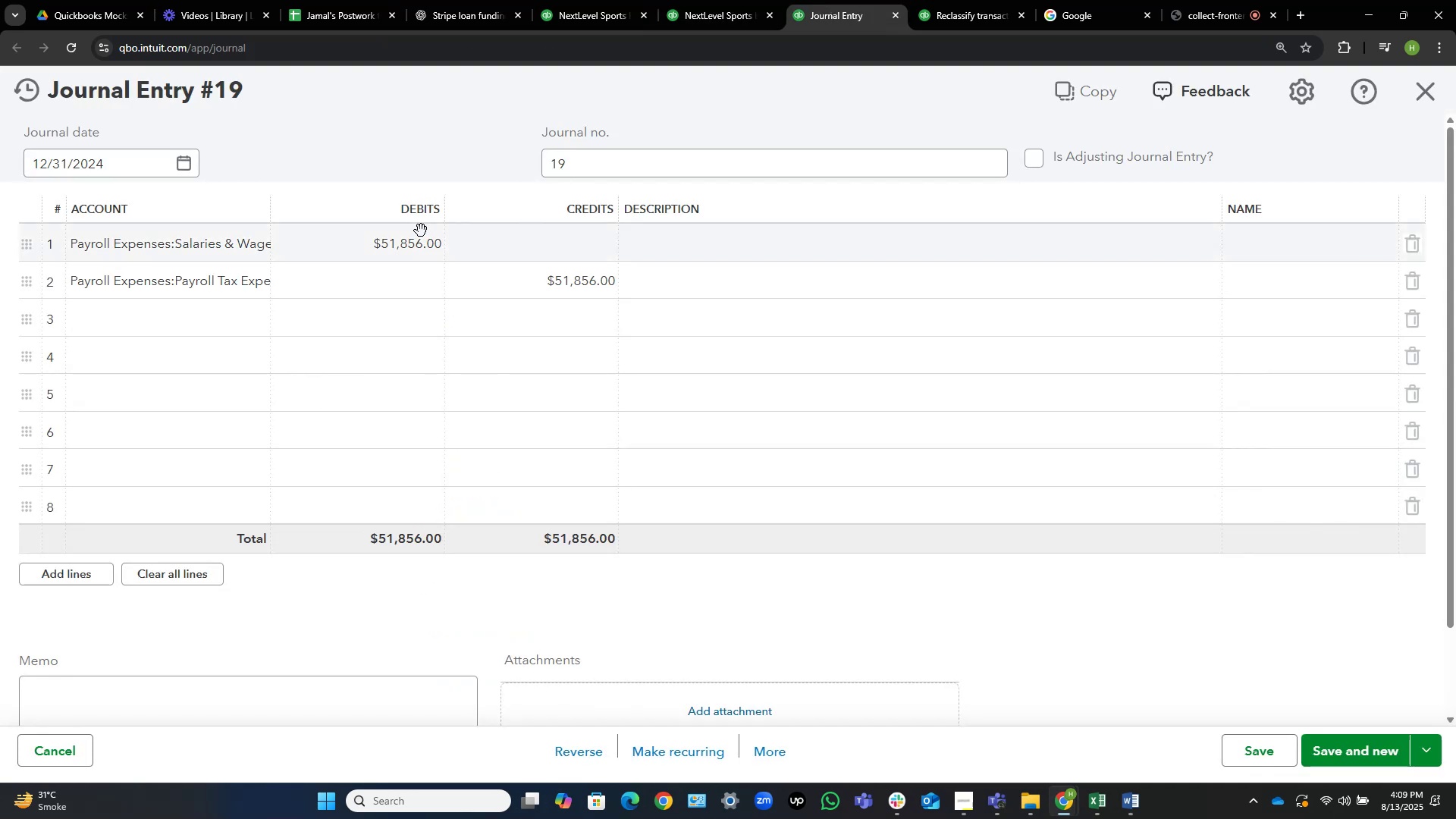 
left_click([419, 238])
 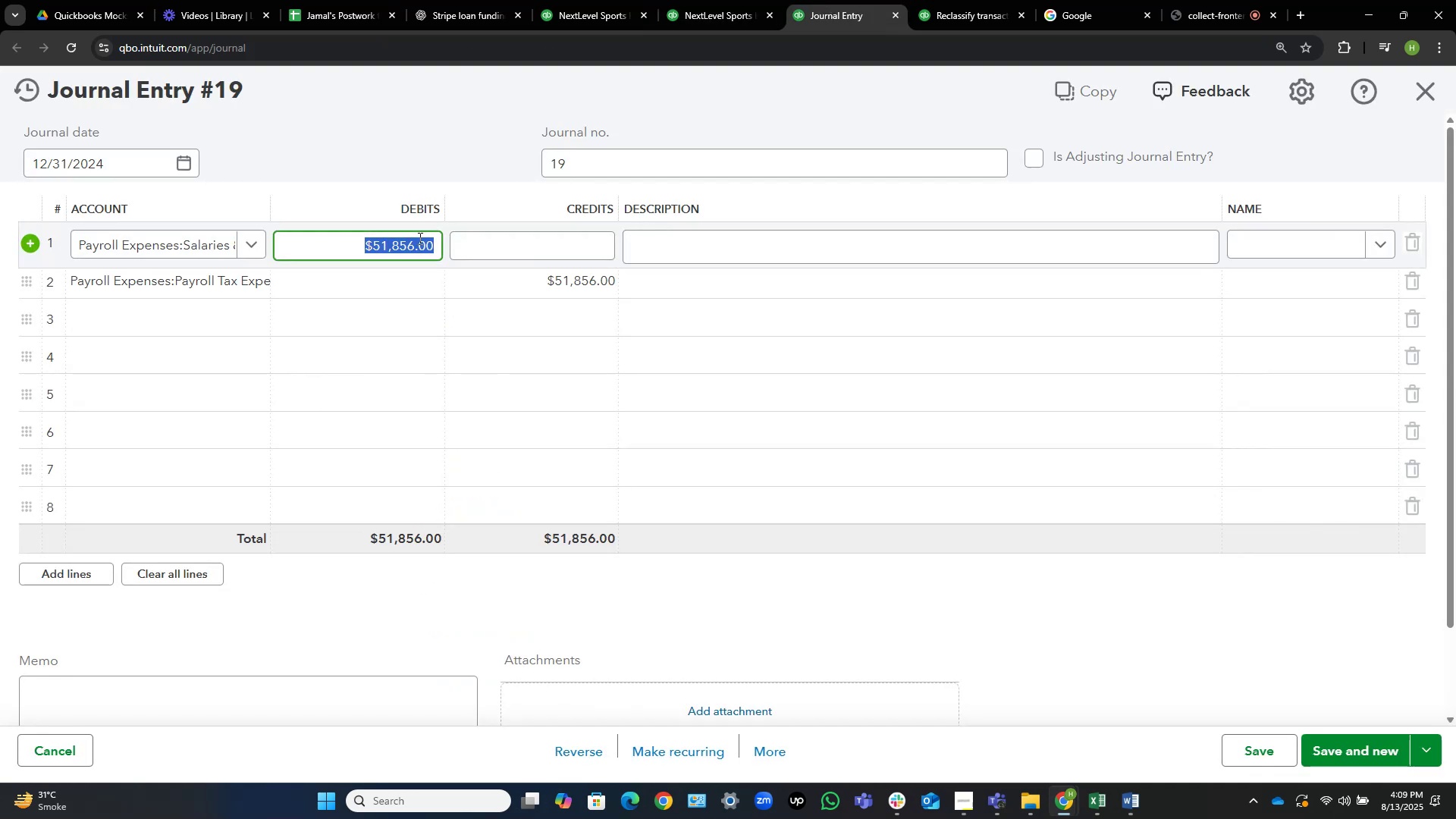 
key(Home)
 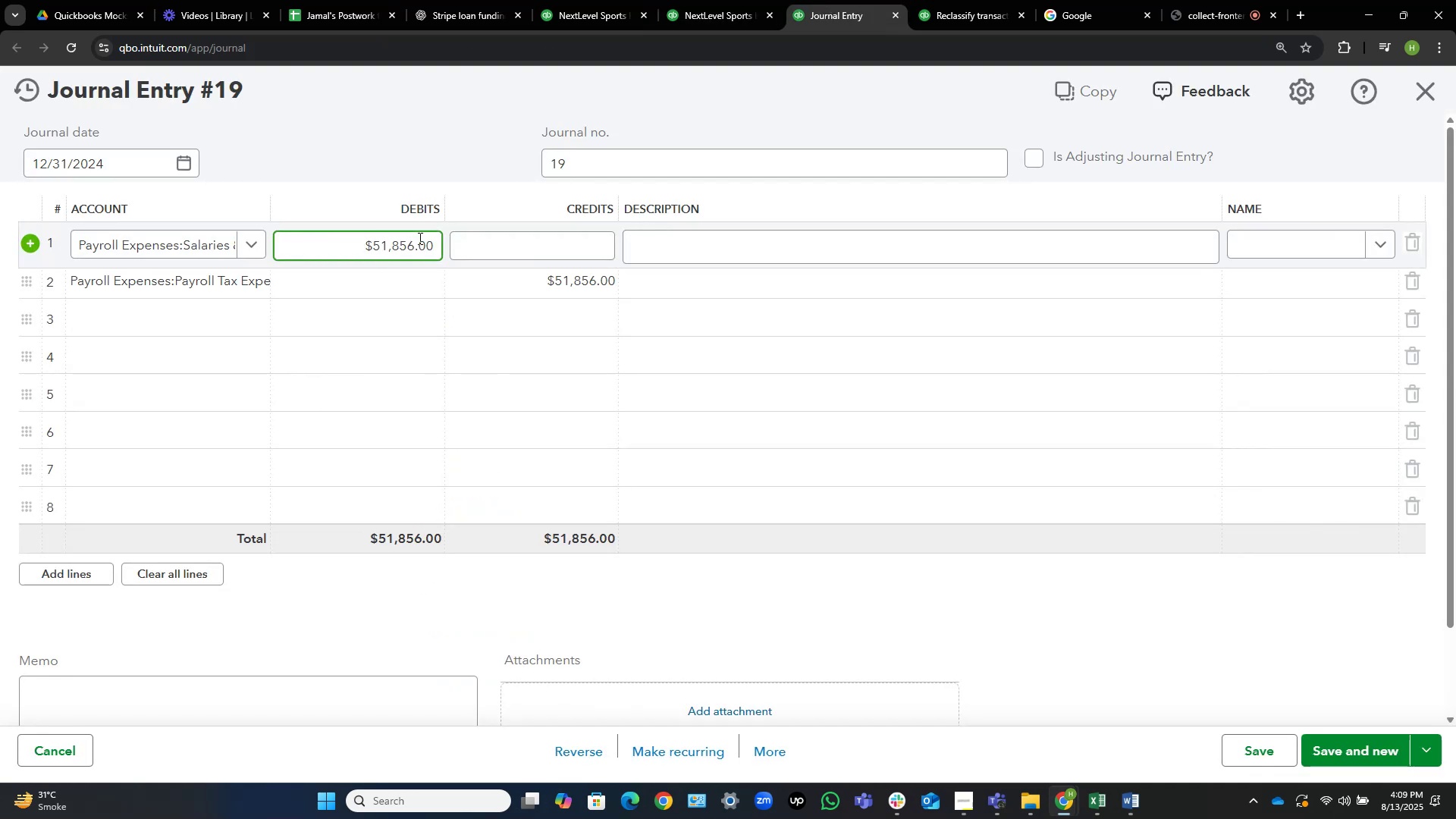 
key(ArrowRight)
 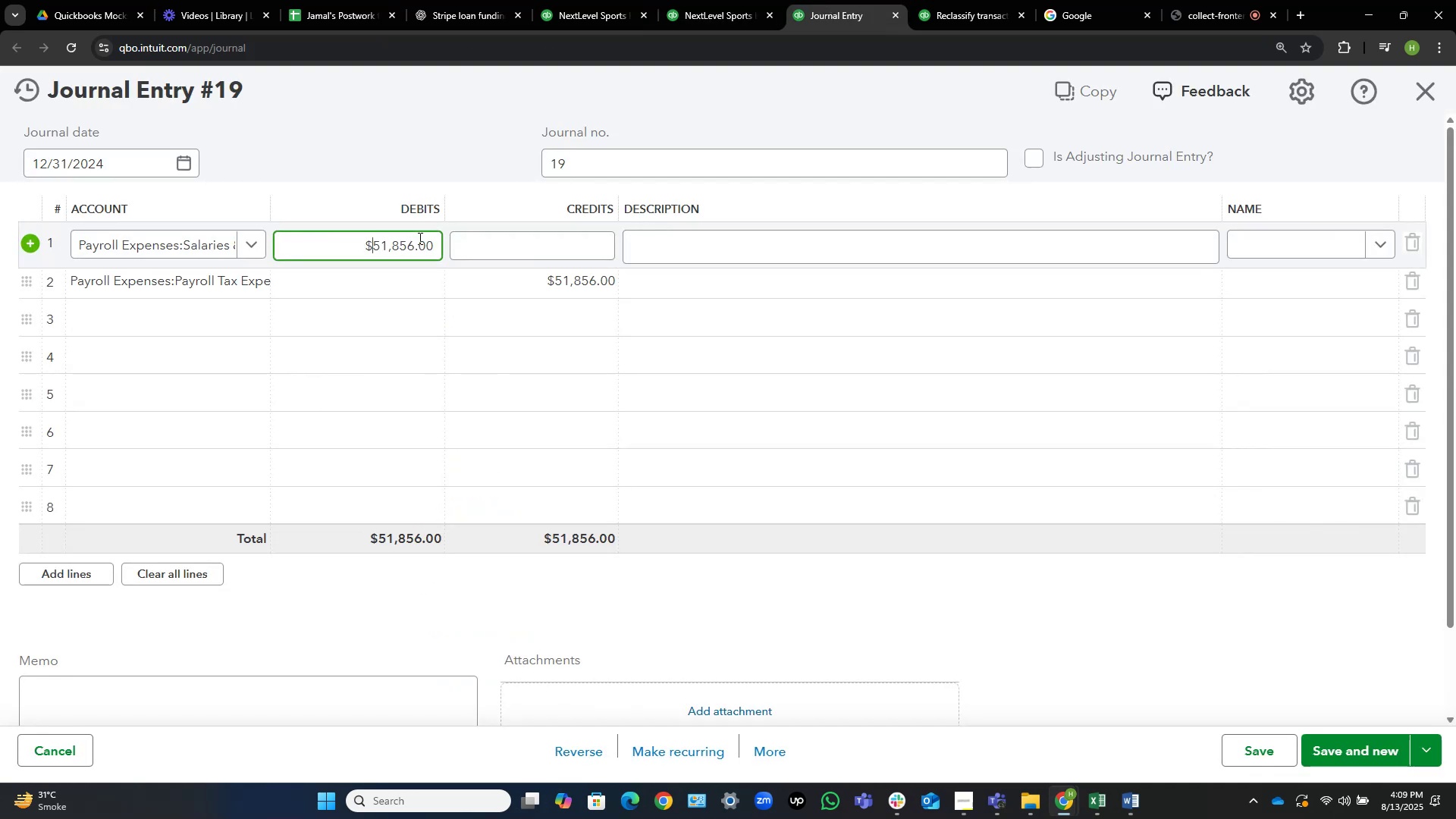 
key(ArrowRight)
 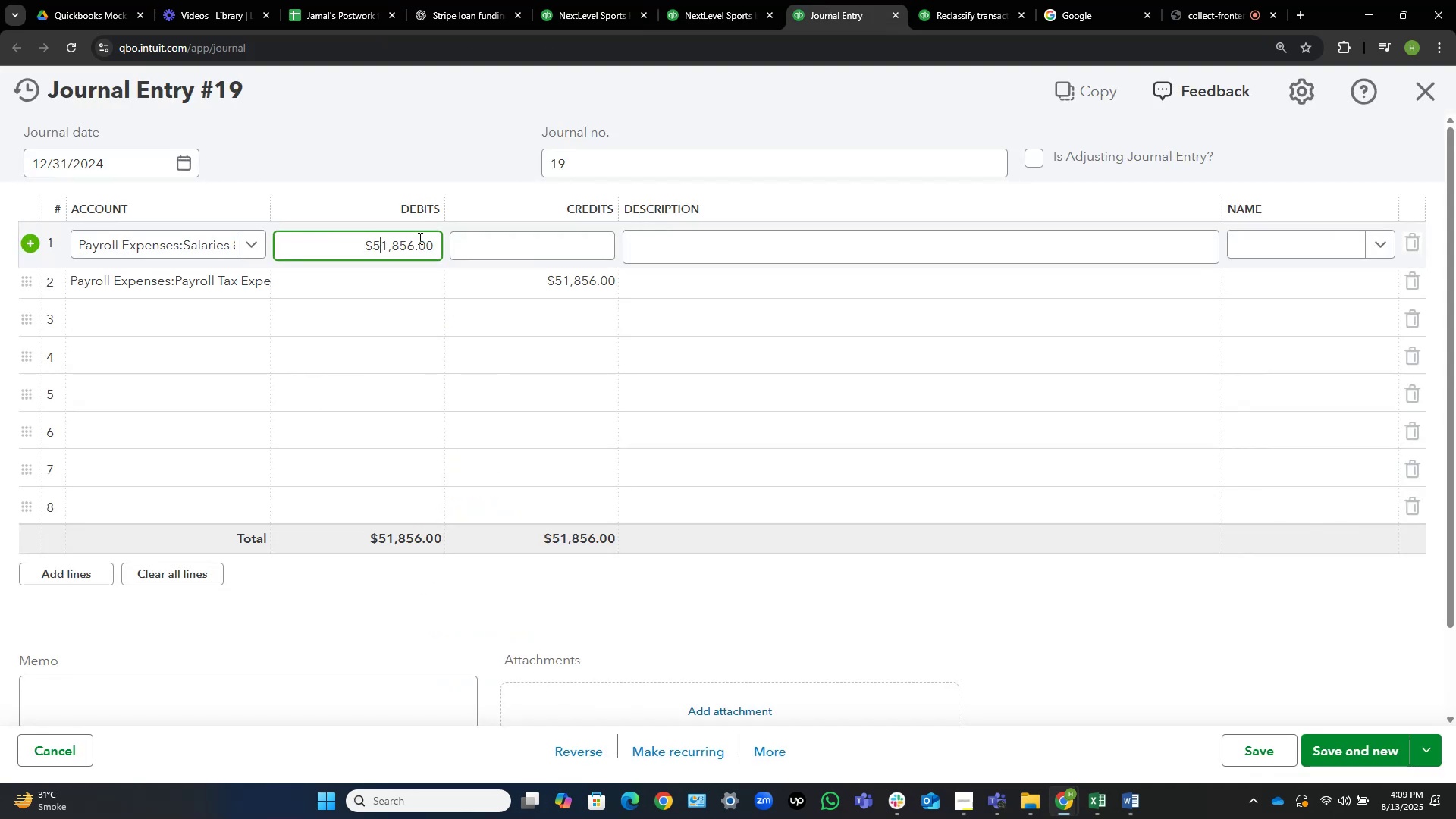 
key(ArrowRight)
 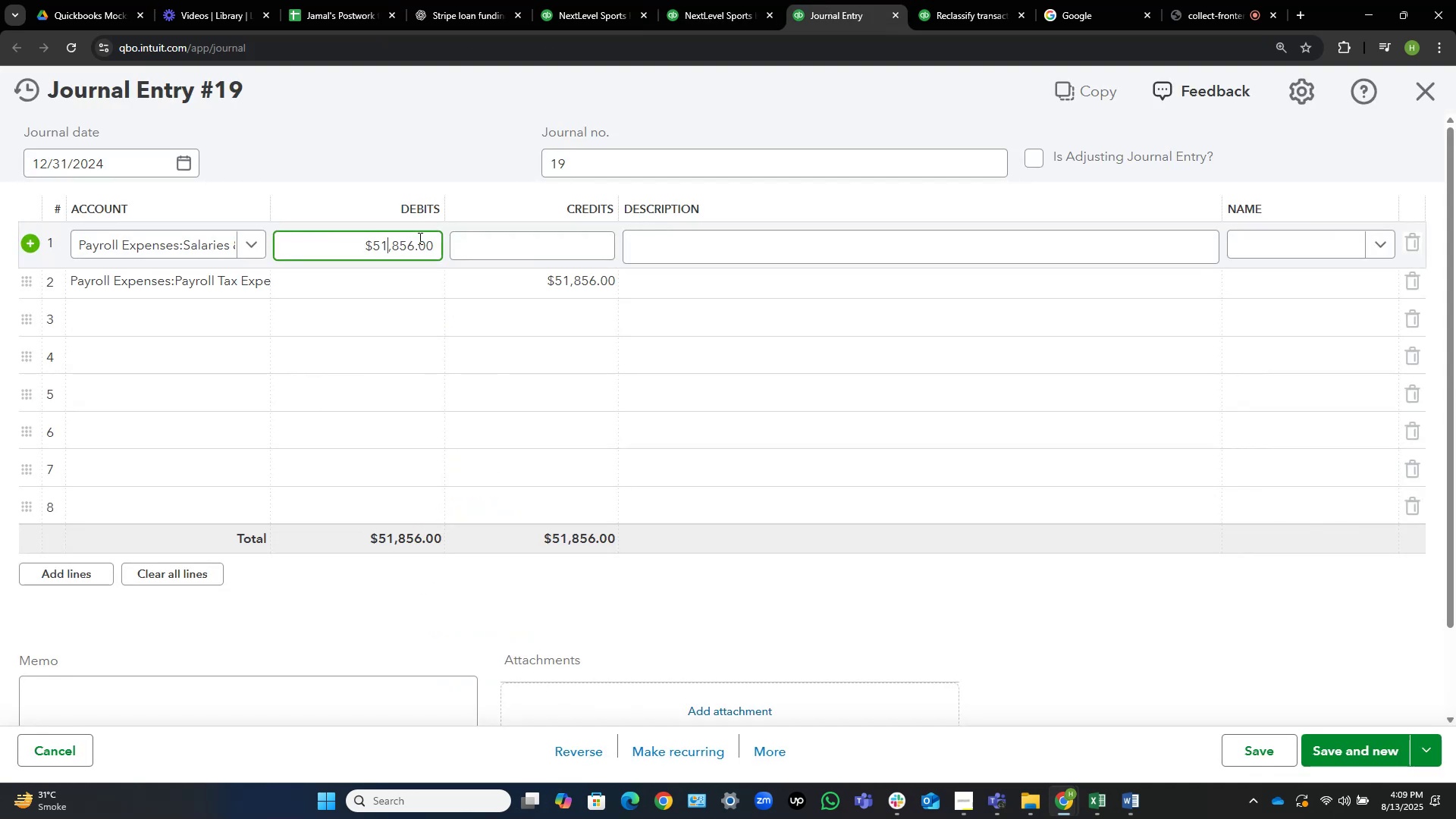 
key(Backspace)
 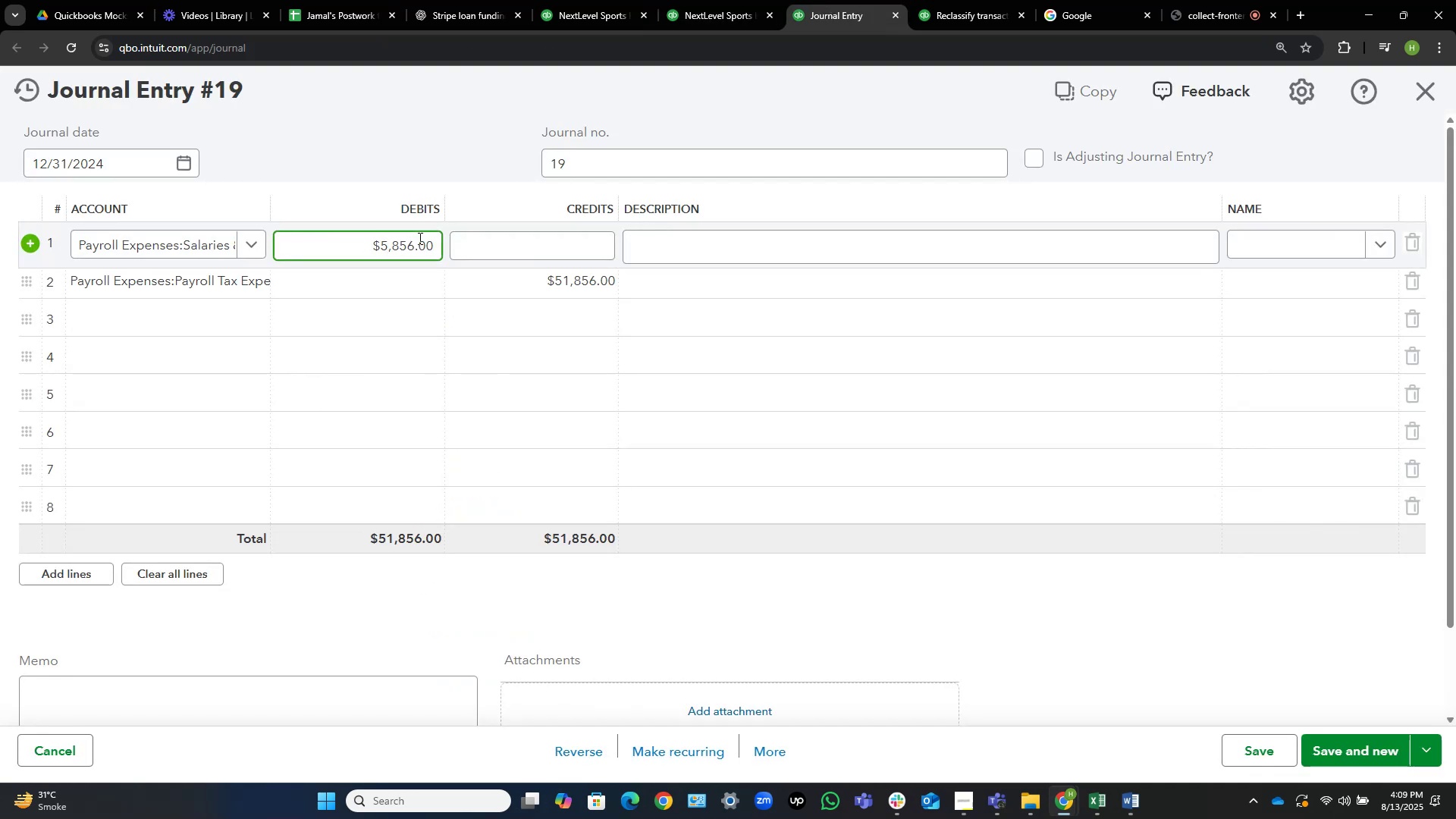 
key(Numpad2)
 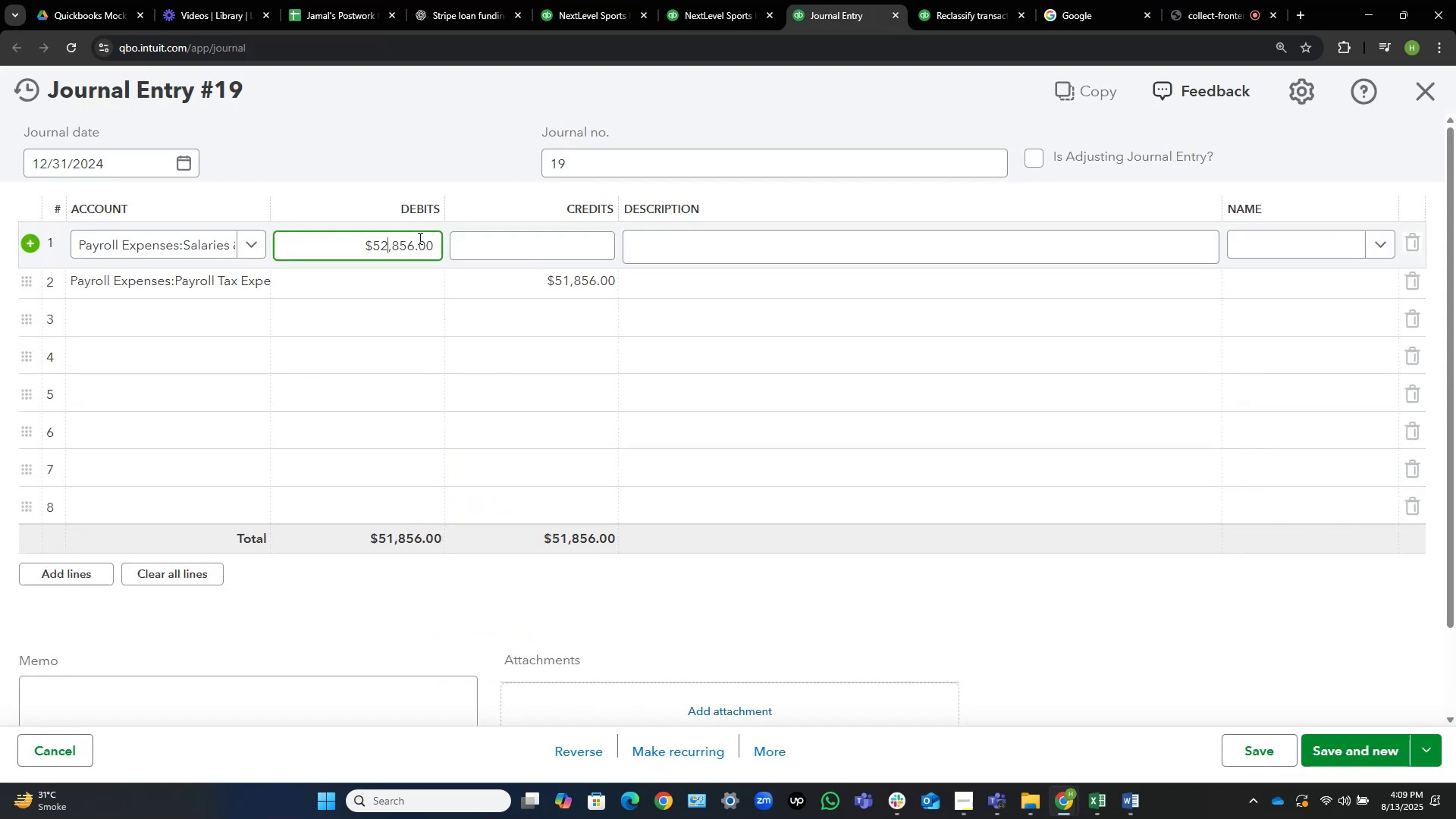 
key(Control+Shift+ArrowUp)
 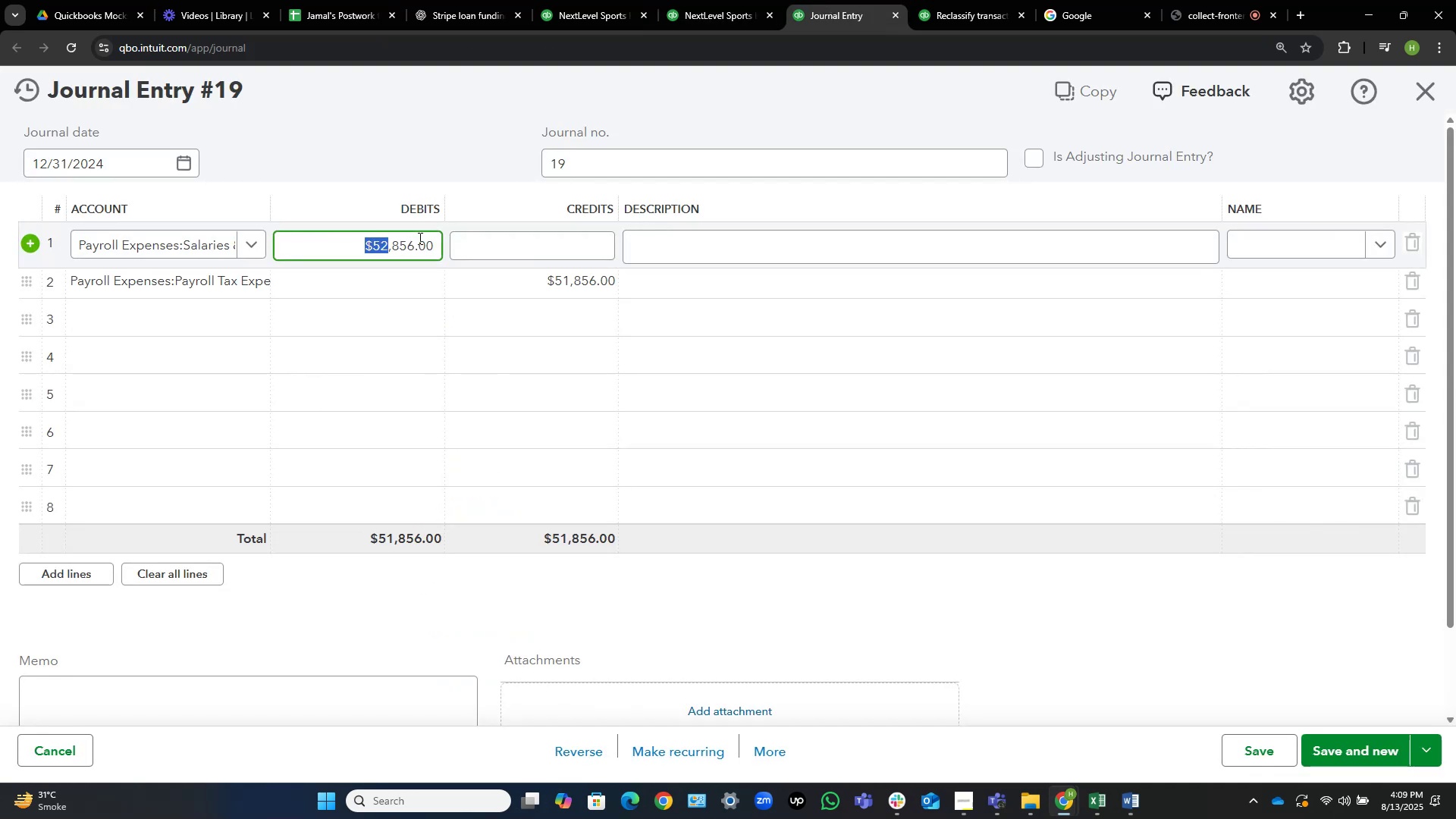 
key(End)
 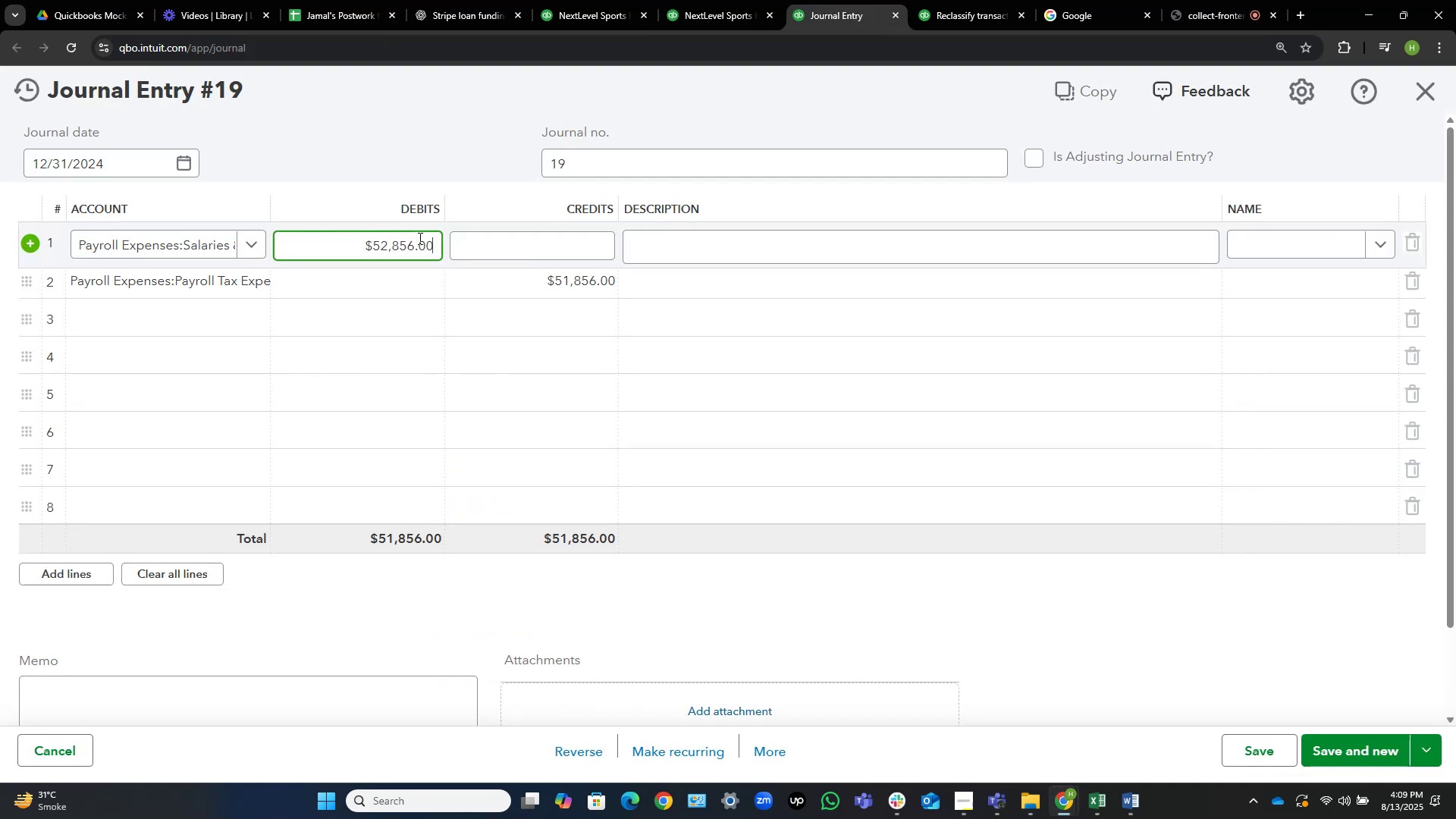 
key(Control+Shift+ArrowUp)
 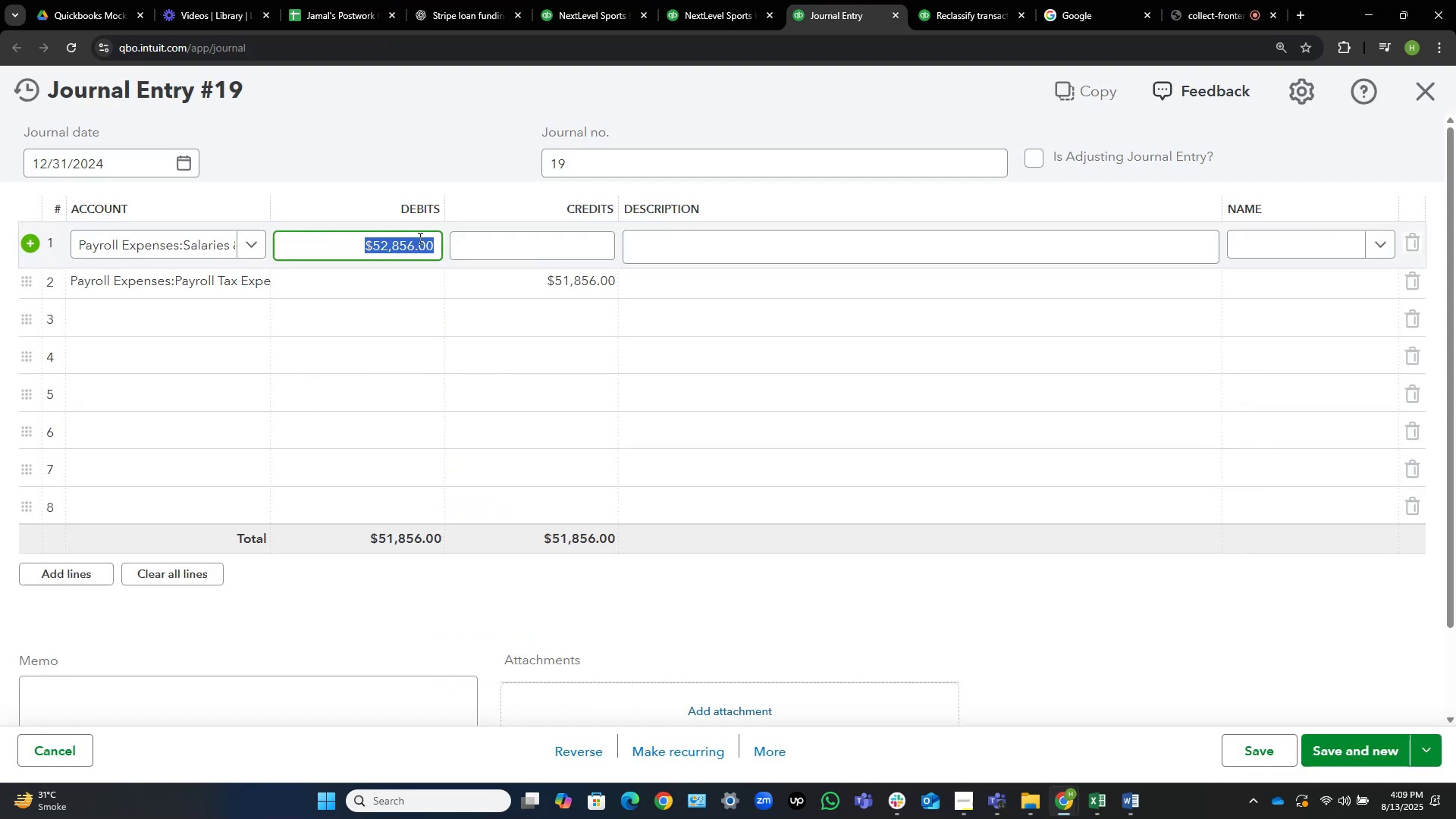 
key(Control+C)
 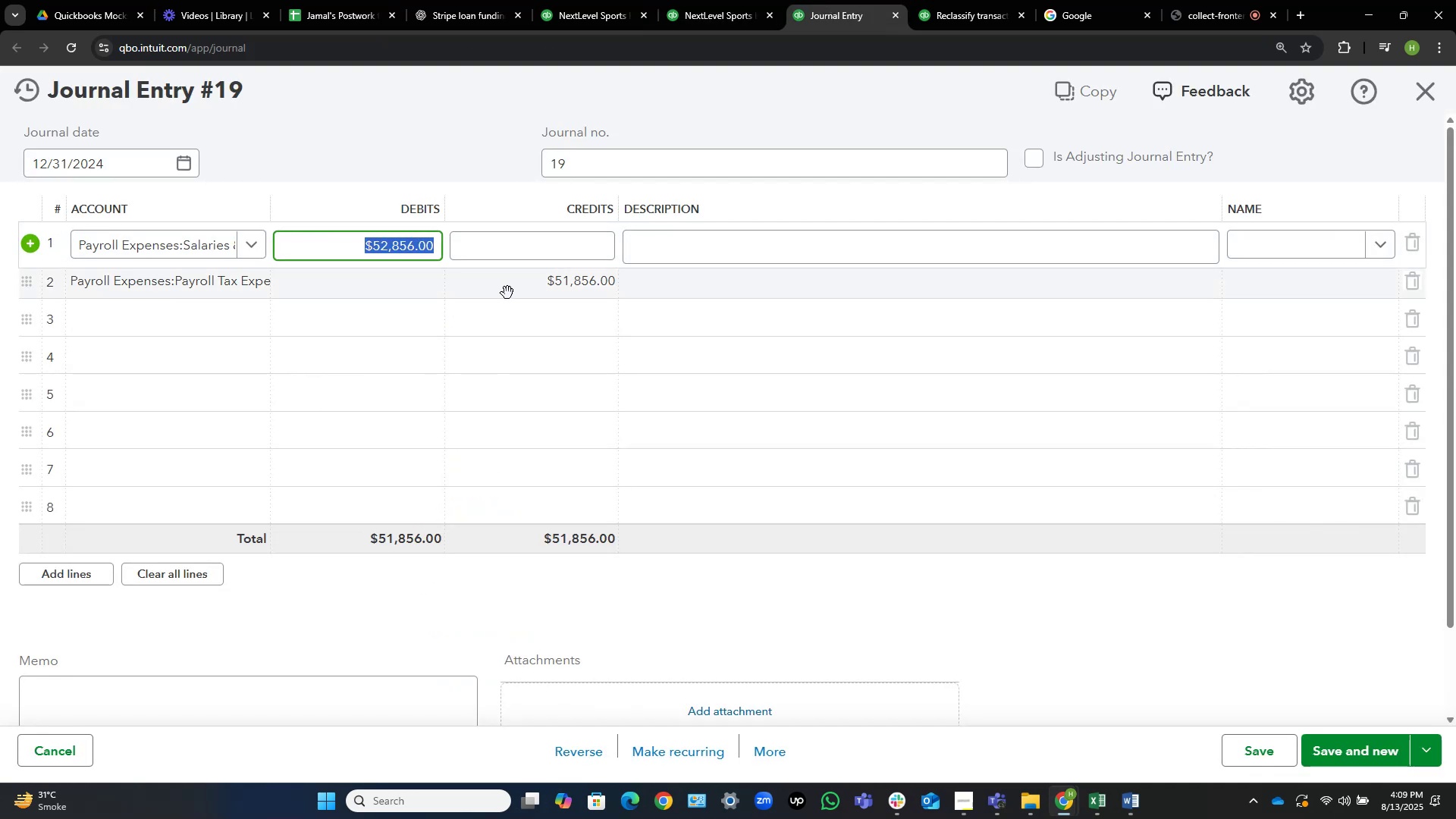 
left_click([509, 292])
 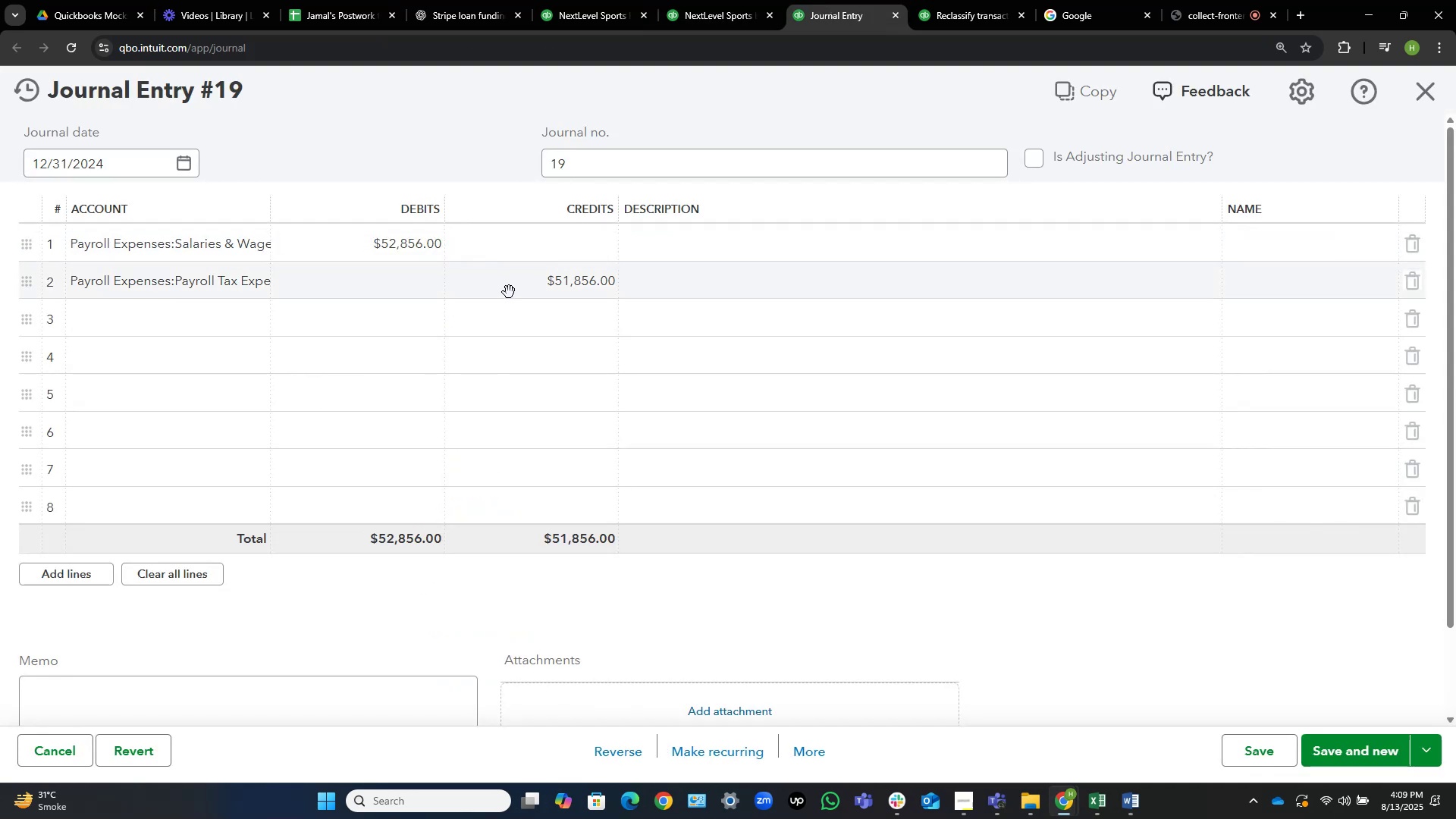 
key(Control+V)
 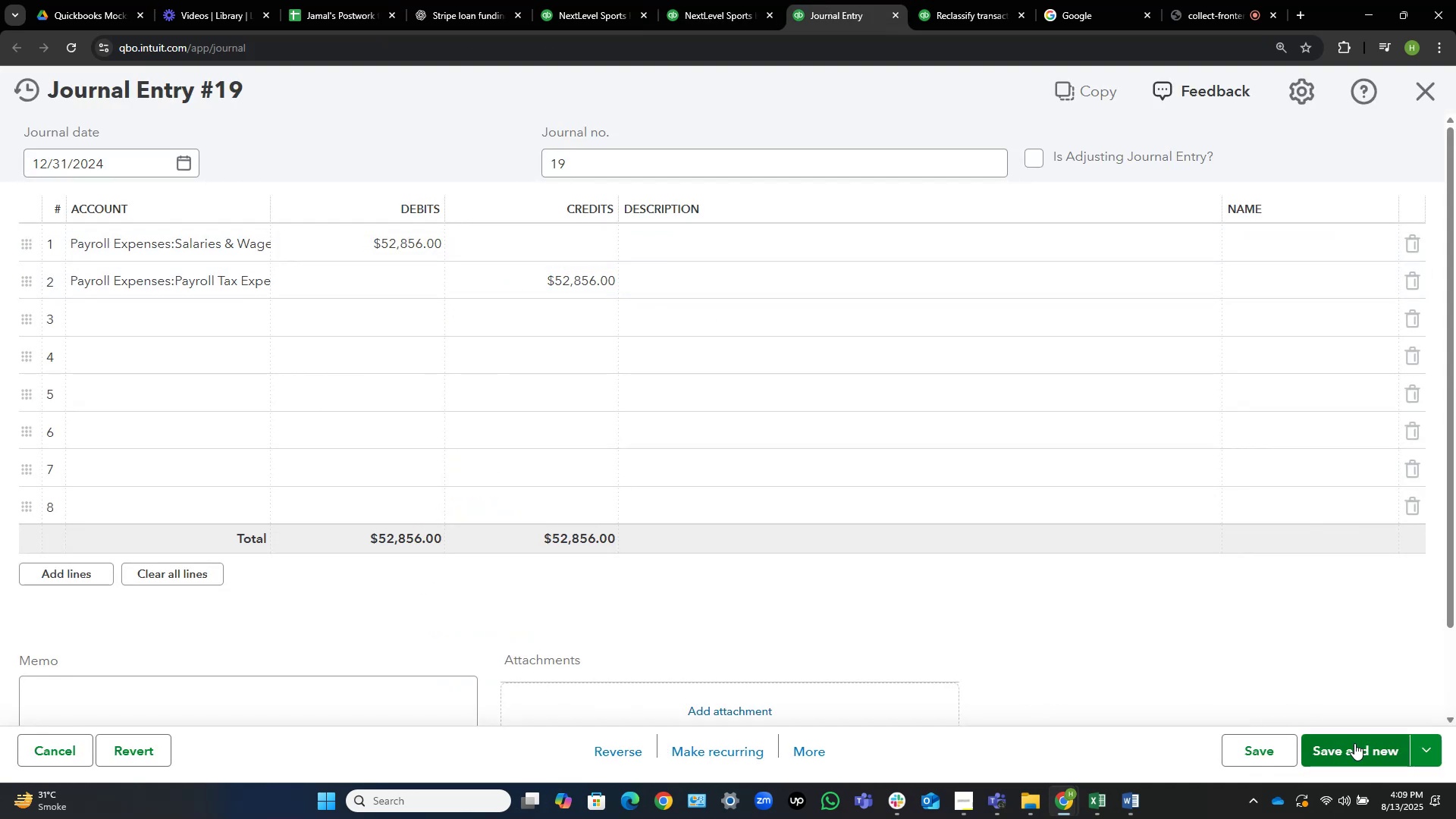 
left_click([1258, 755])
 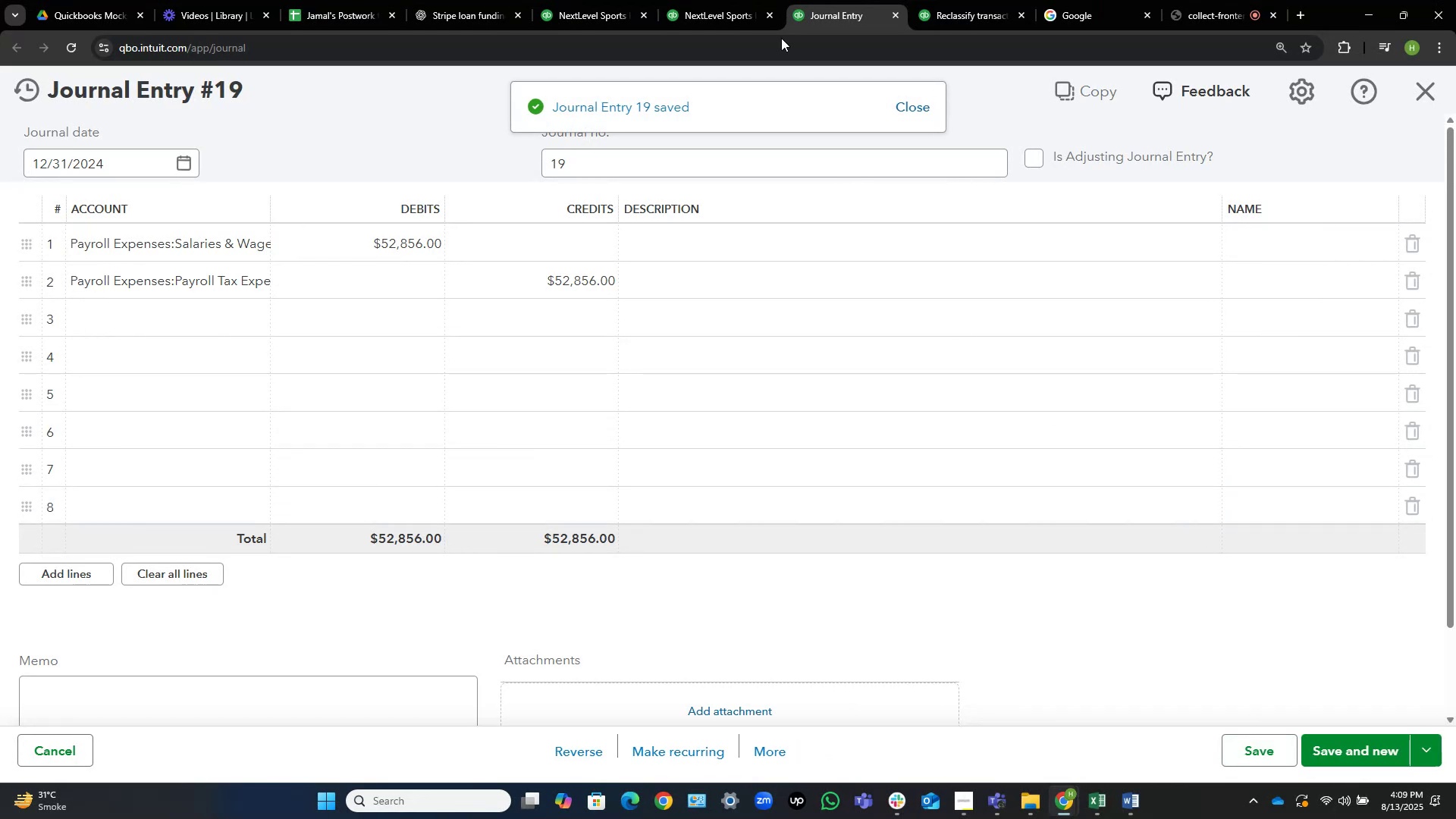 
wait(5.69)
 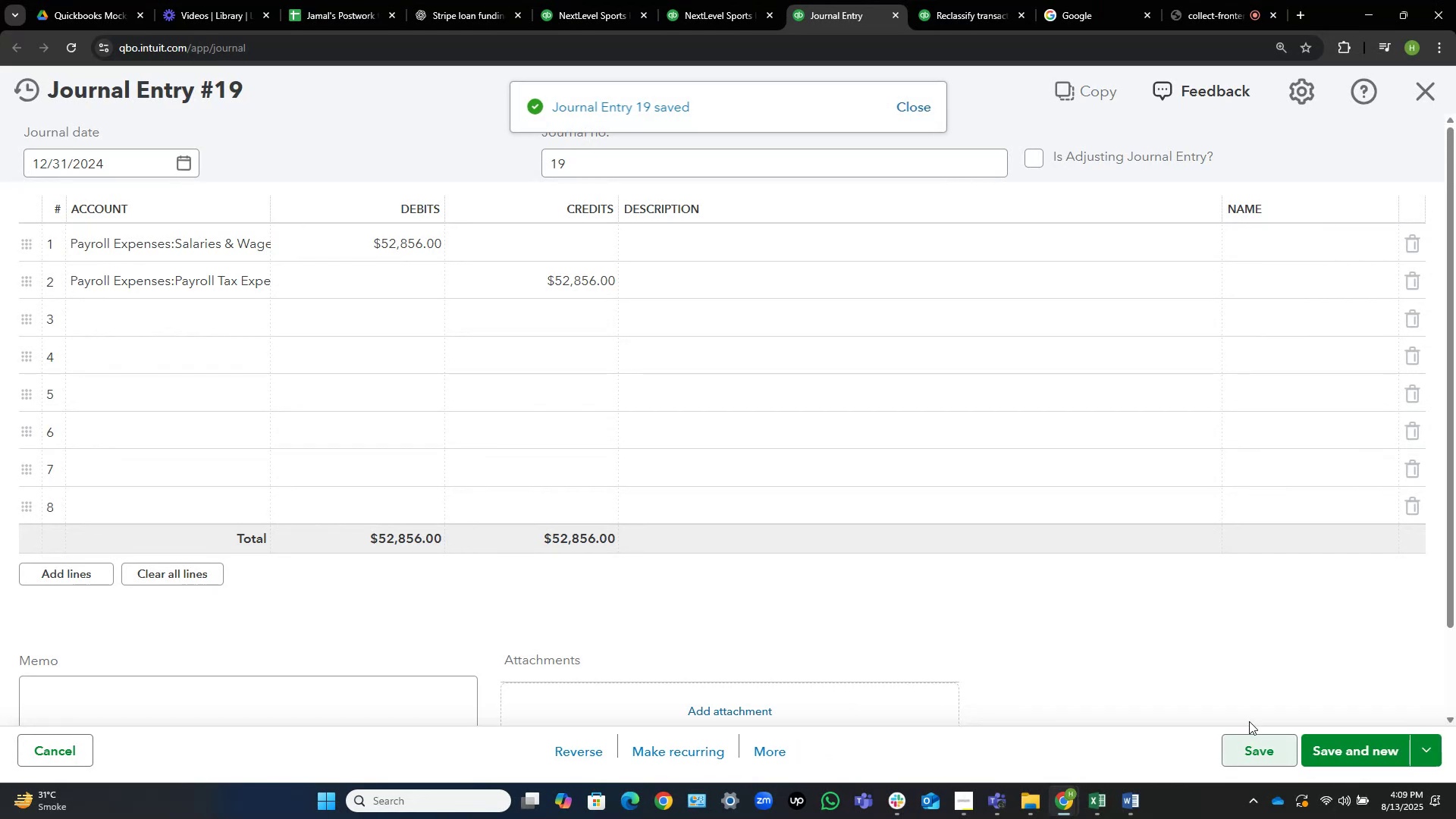 
left_click([714, 0])
 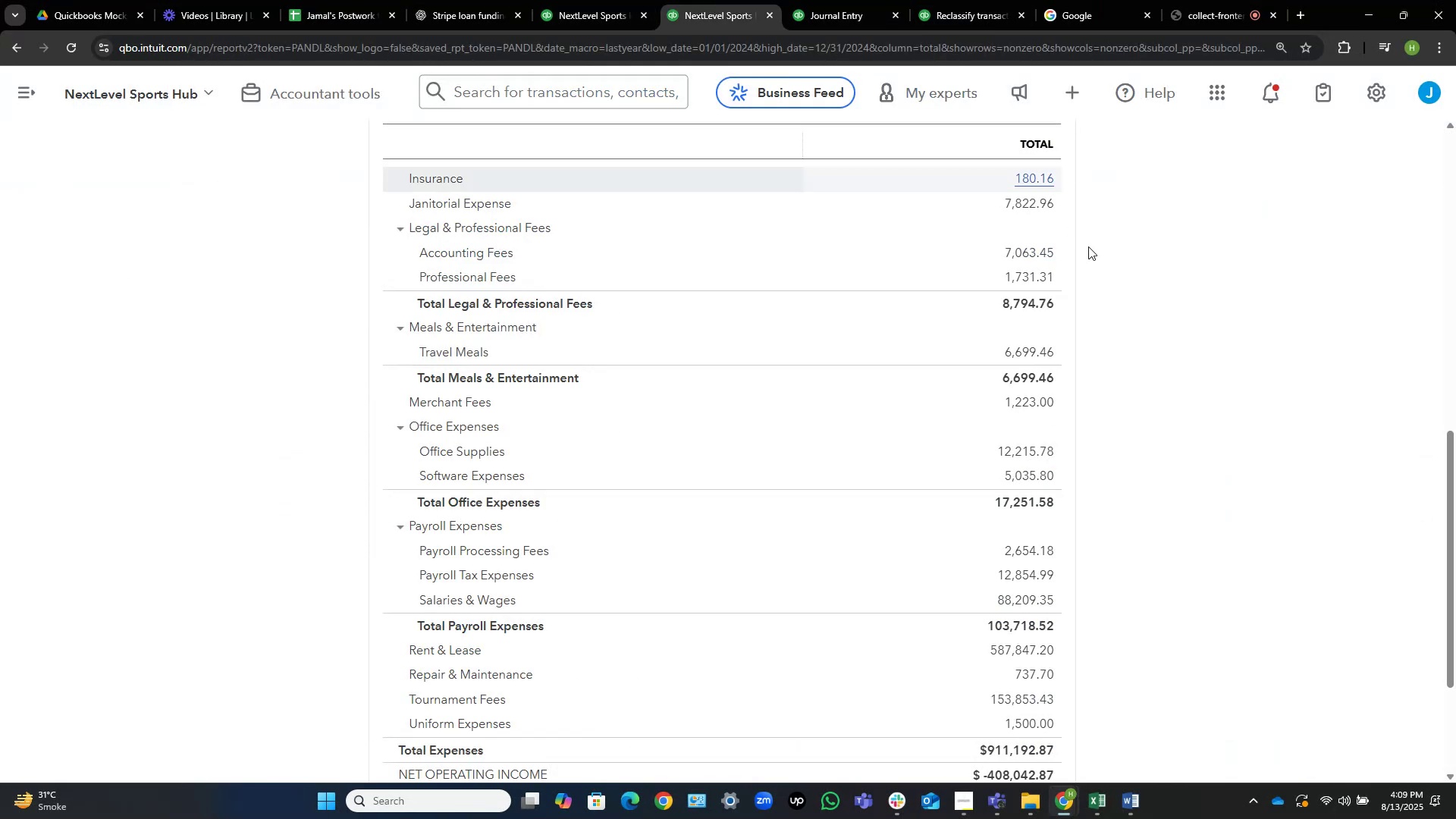 
scroll: coordinate [1191, 403], scroll_direction: up, amount: 9.0
 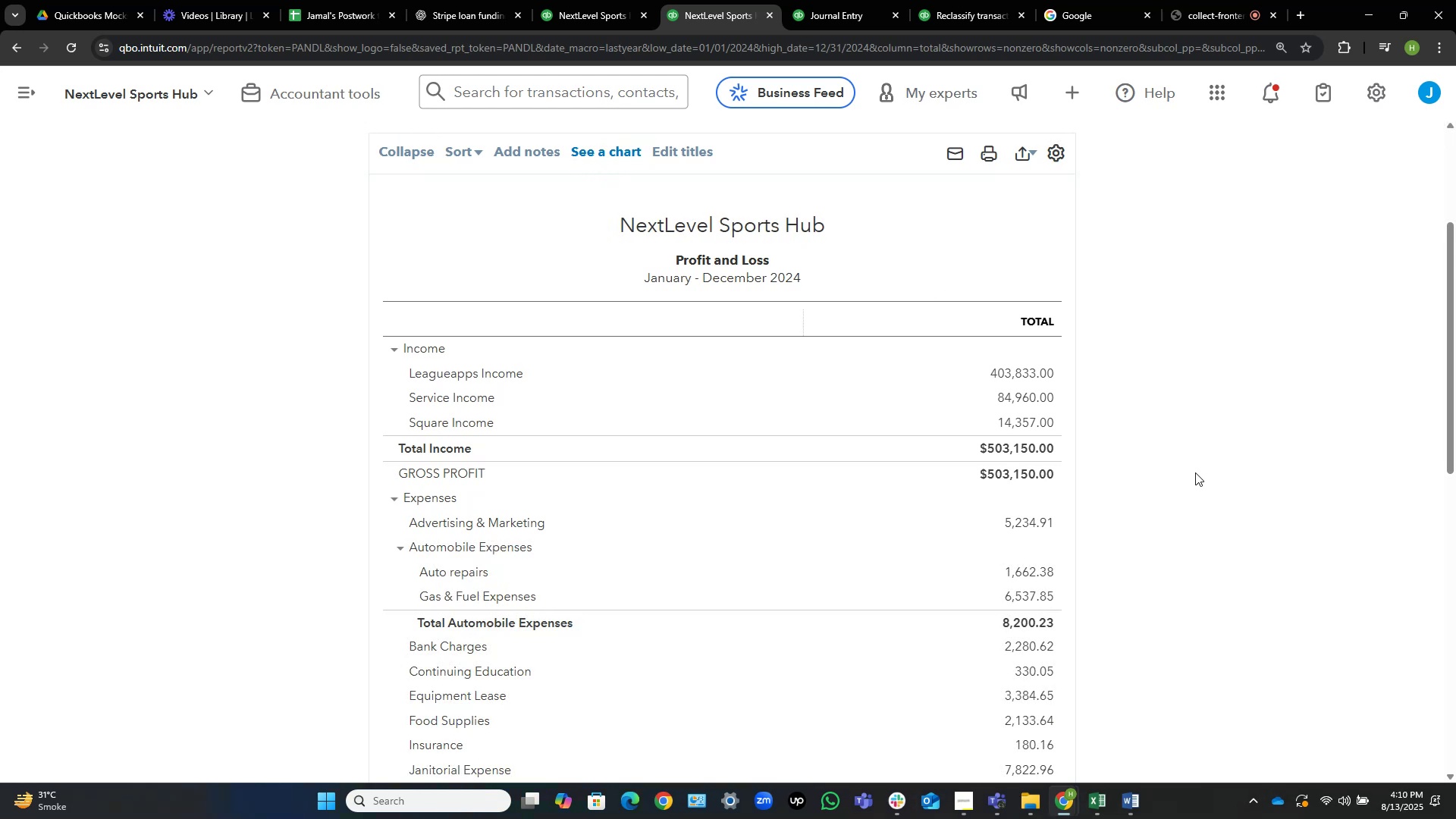 
wait(14.42)
 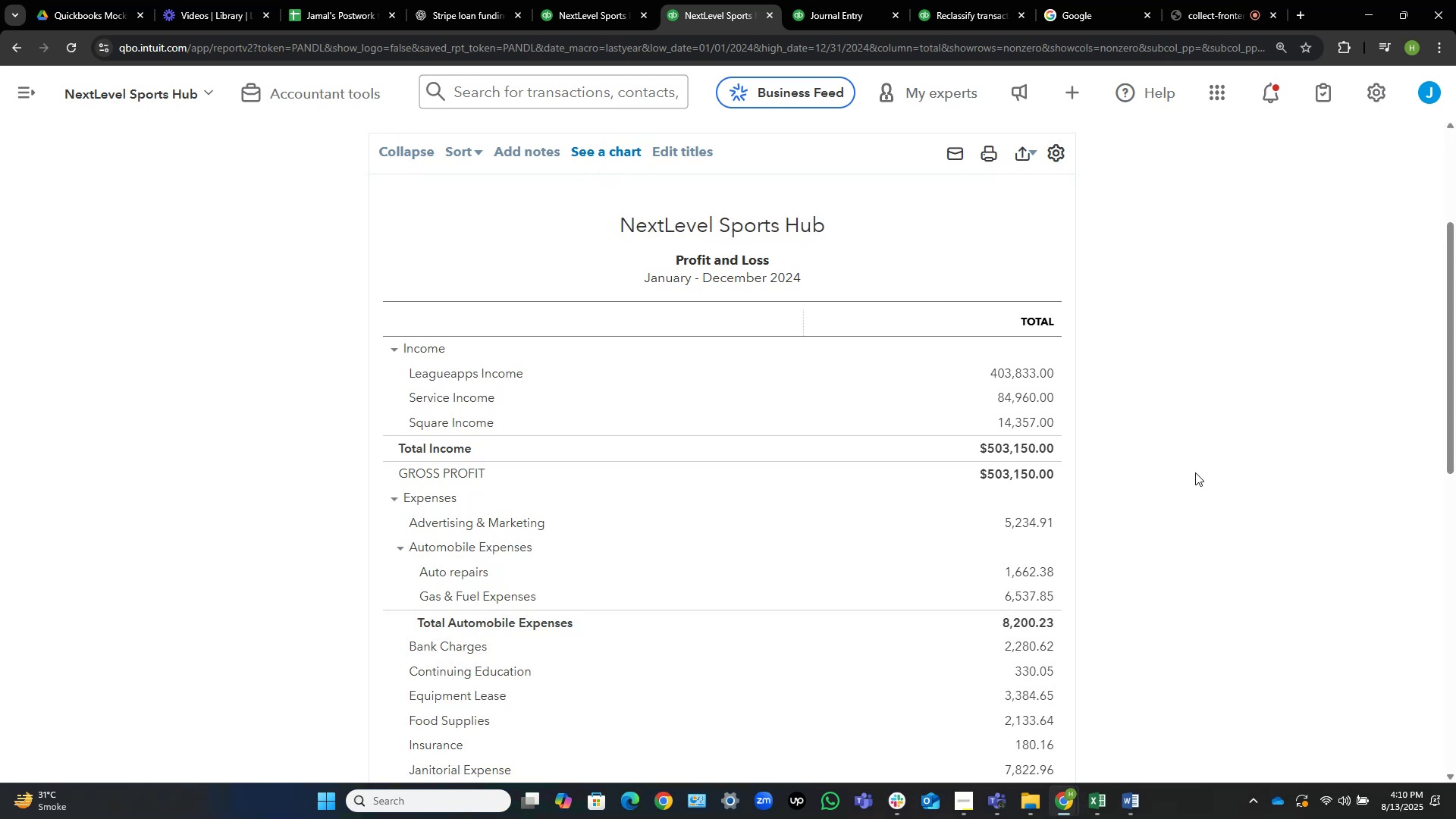 
scroll: coordinate [1195, 472], scroll_direction: down, amount: 6.0
 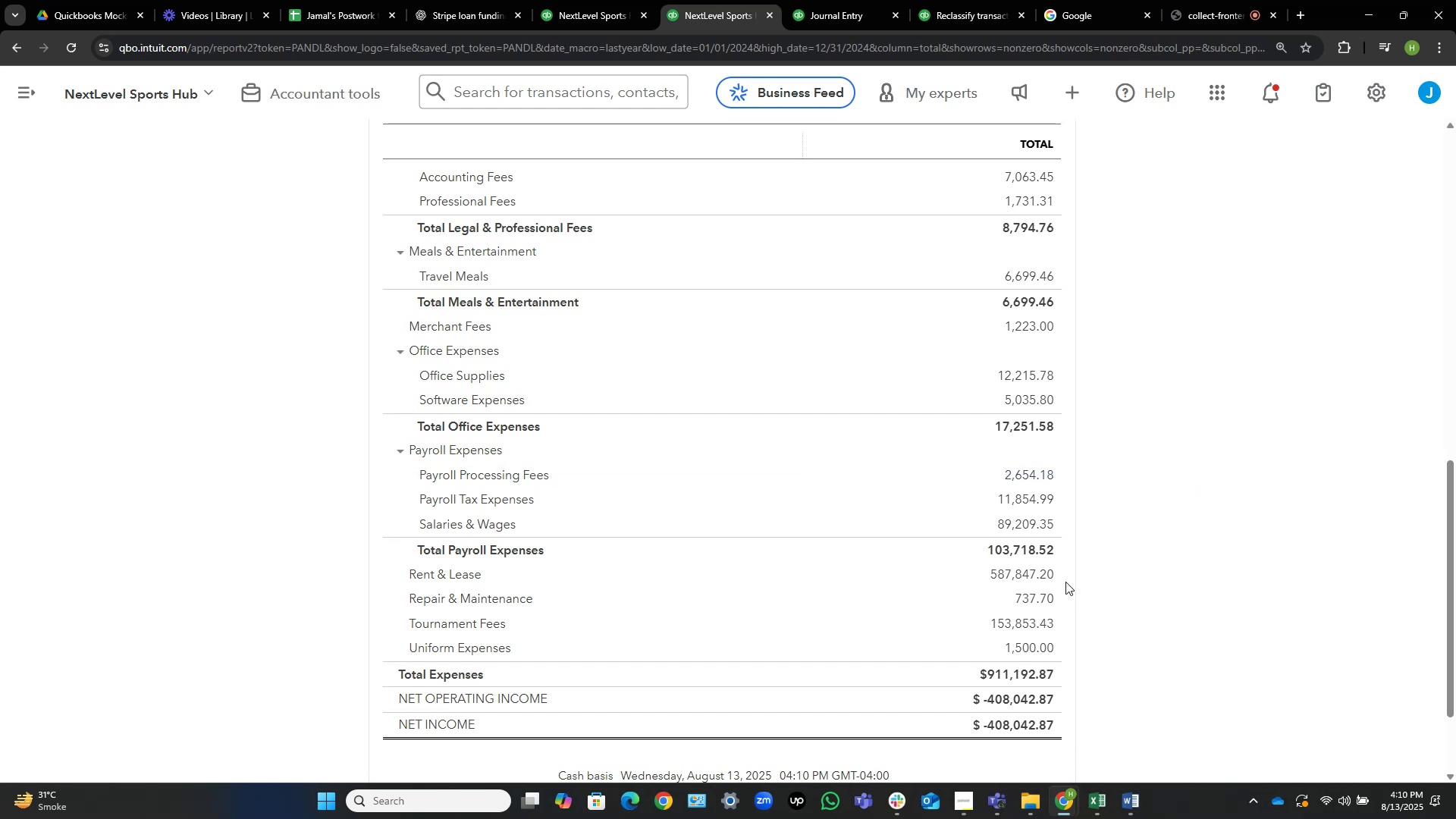 
wait(17.28)
 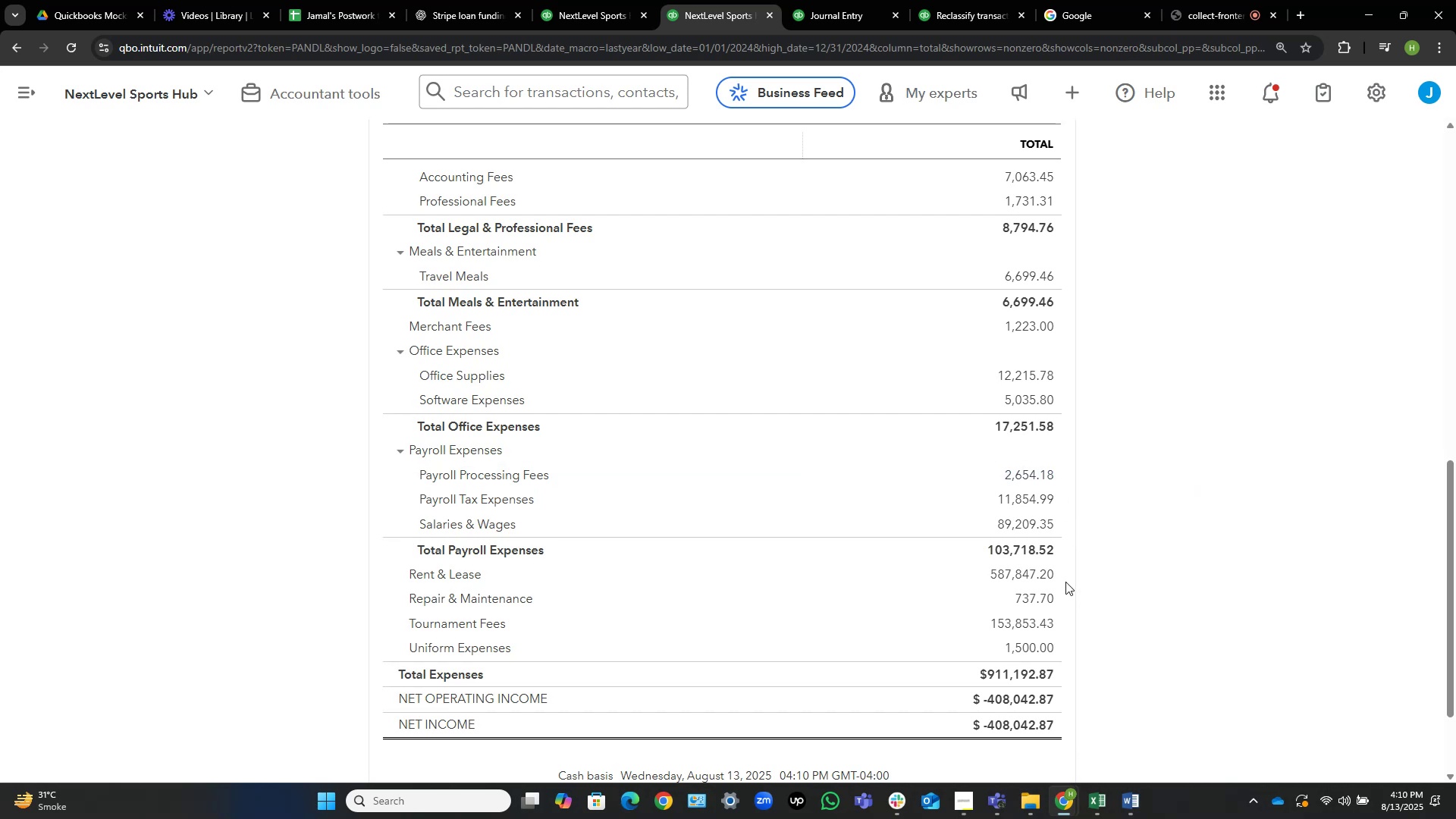 
left_click([832, 0])
 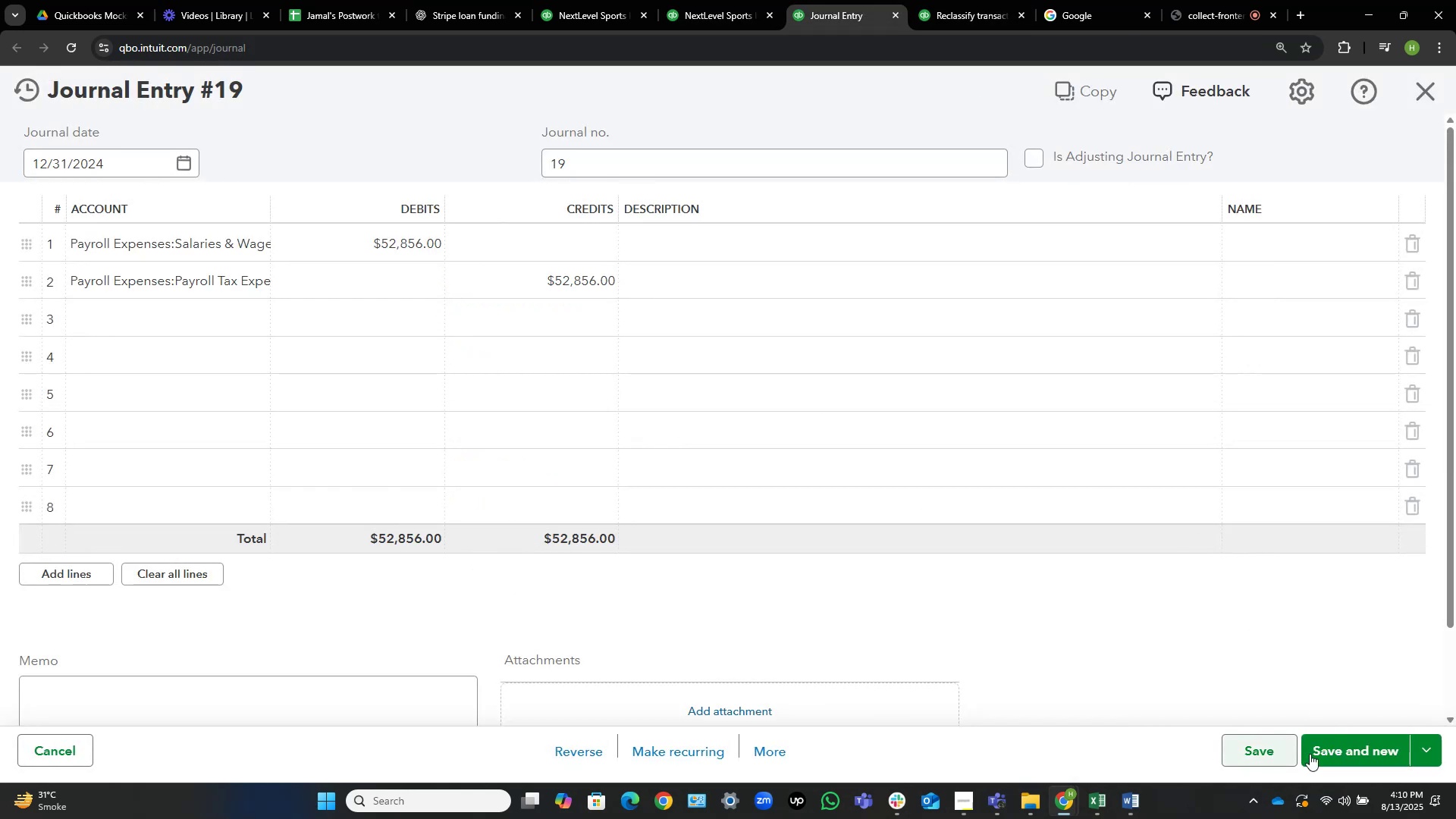 
left_click([1341, 711])
 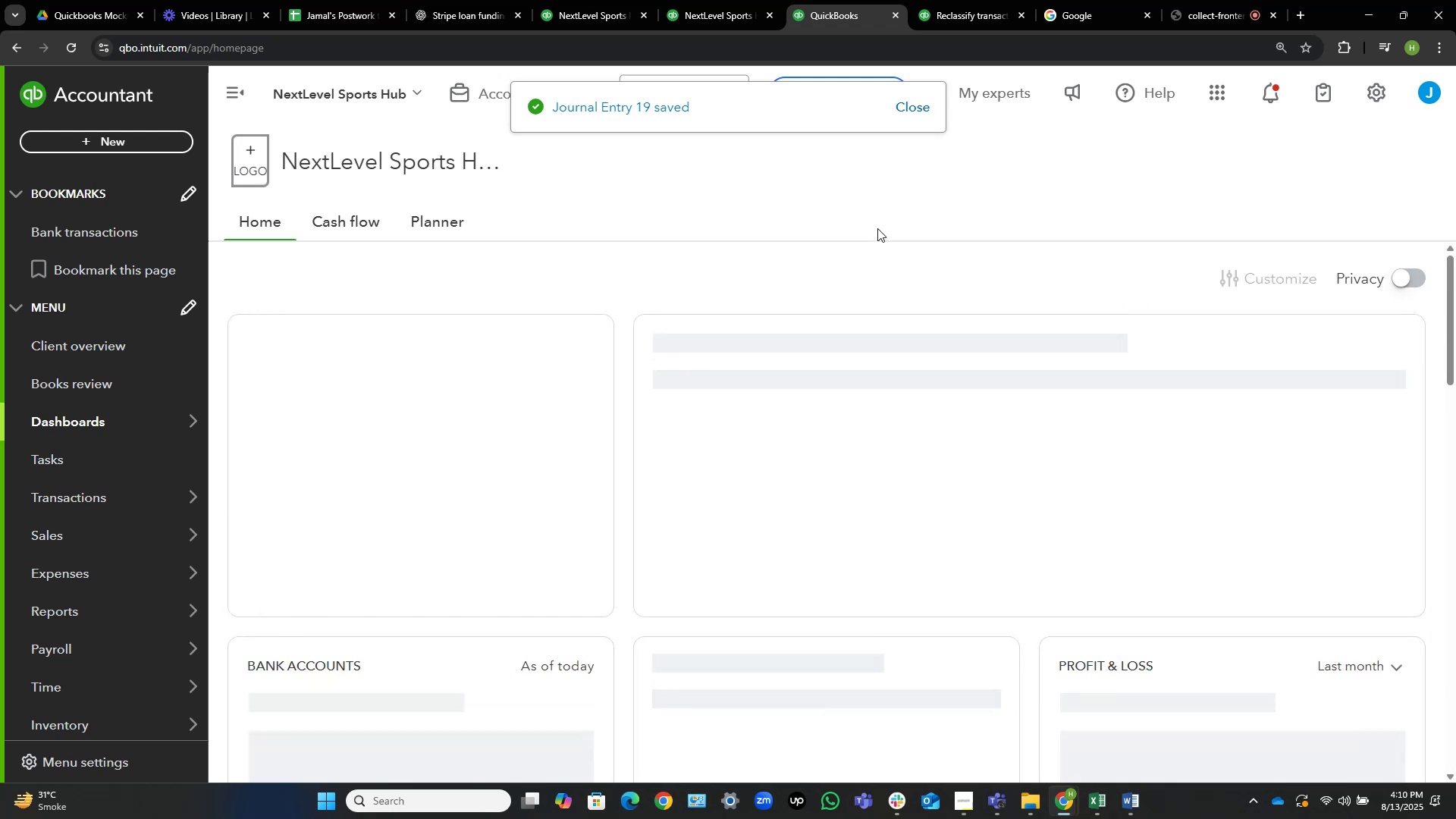 
wait(8.97)
 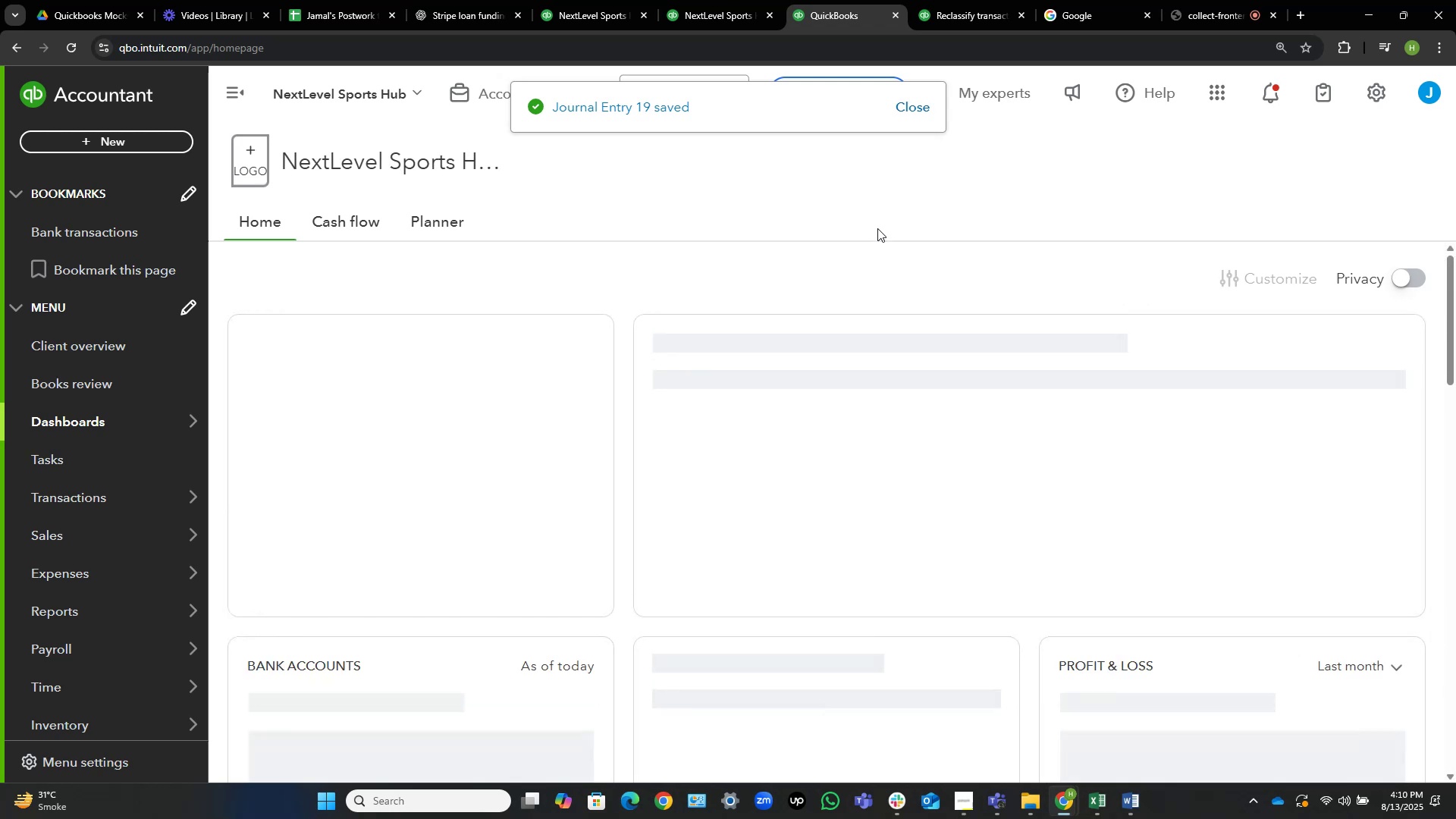 
left_click([688, 89])
 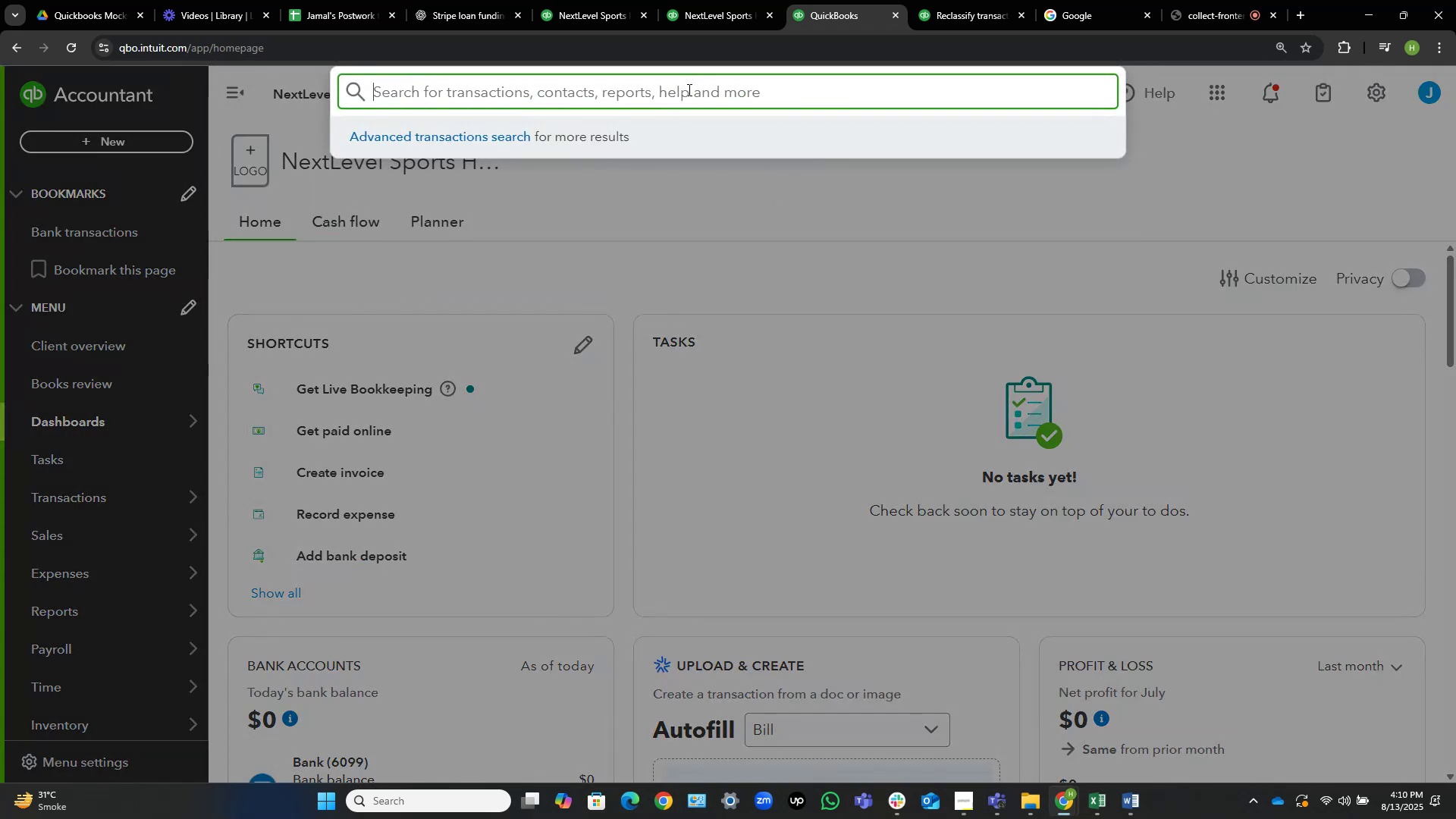 
type(irs)
key(NumpadEnter)
 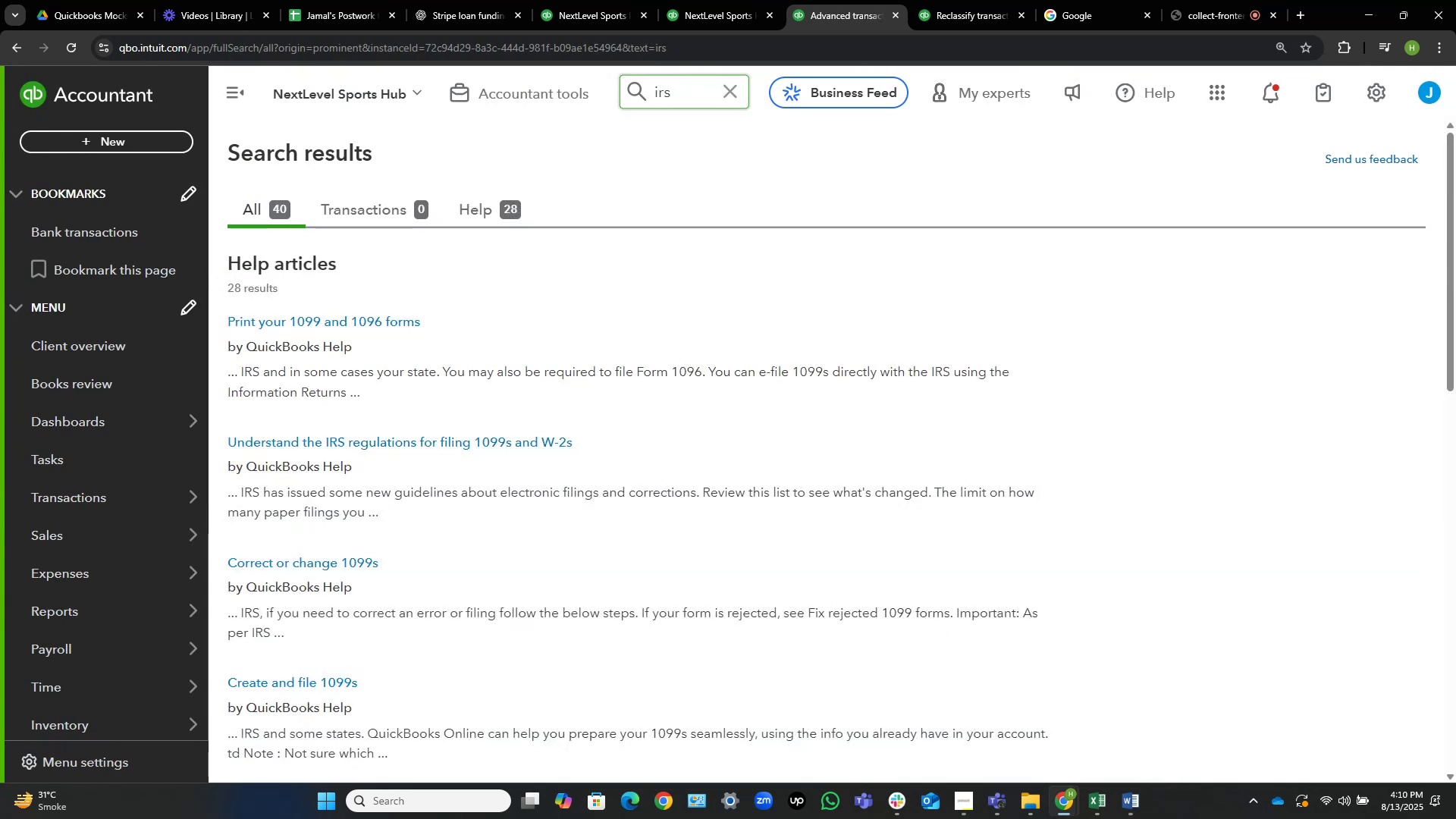 
wait(7.8)
 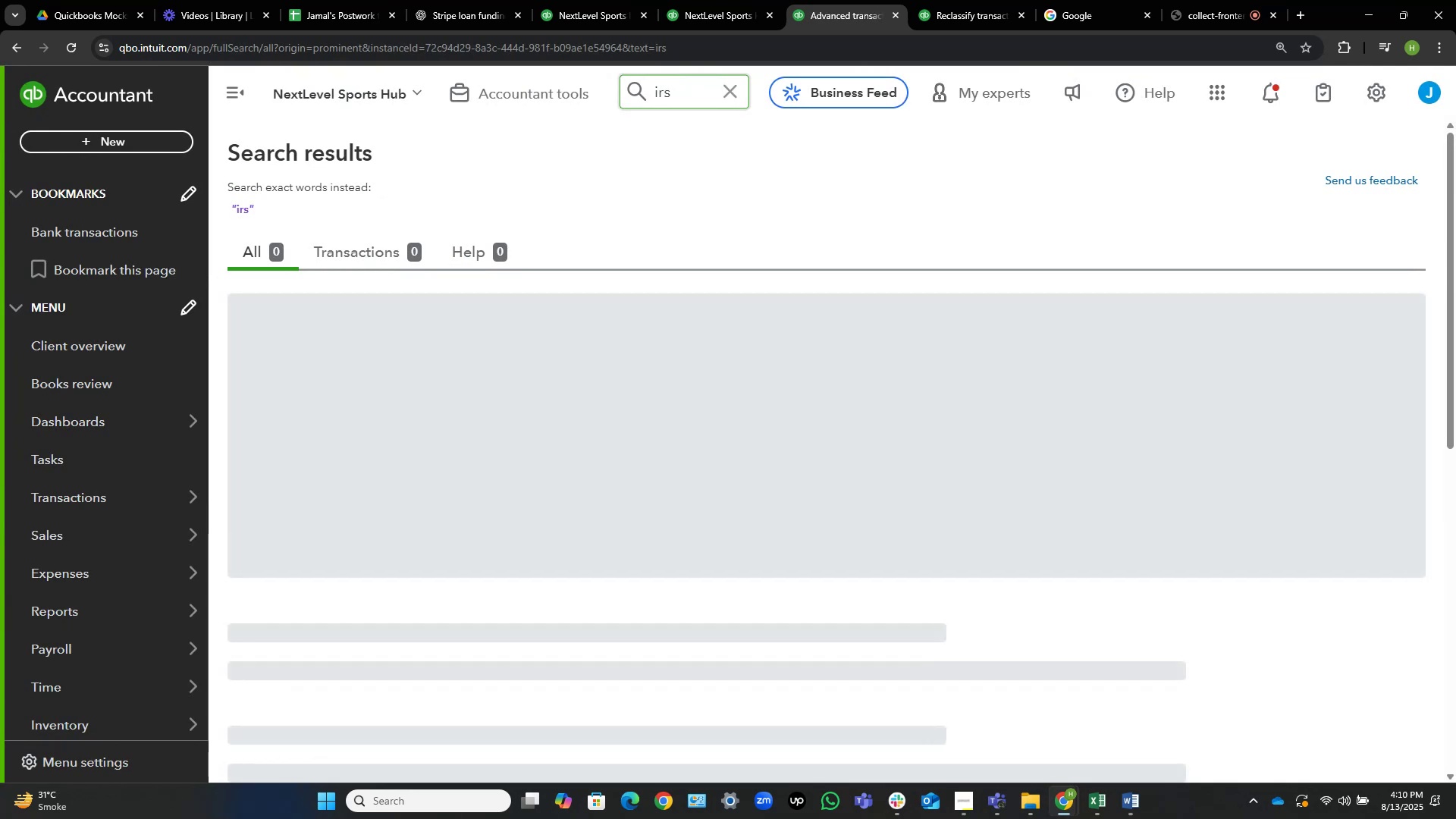 
scroll: coordinate [722, 283], scroll_direction: up, amount: 6.0
 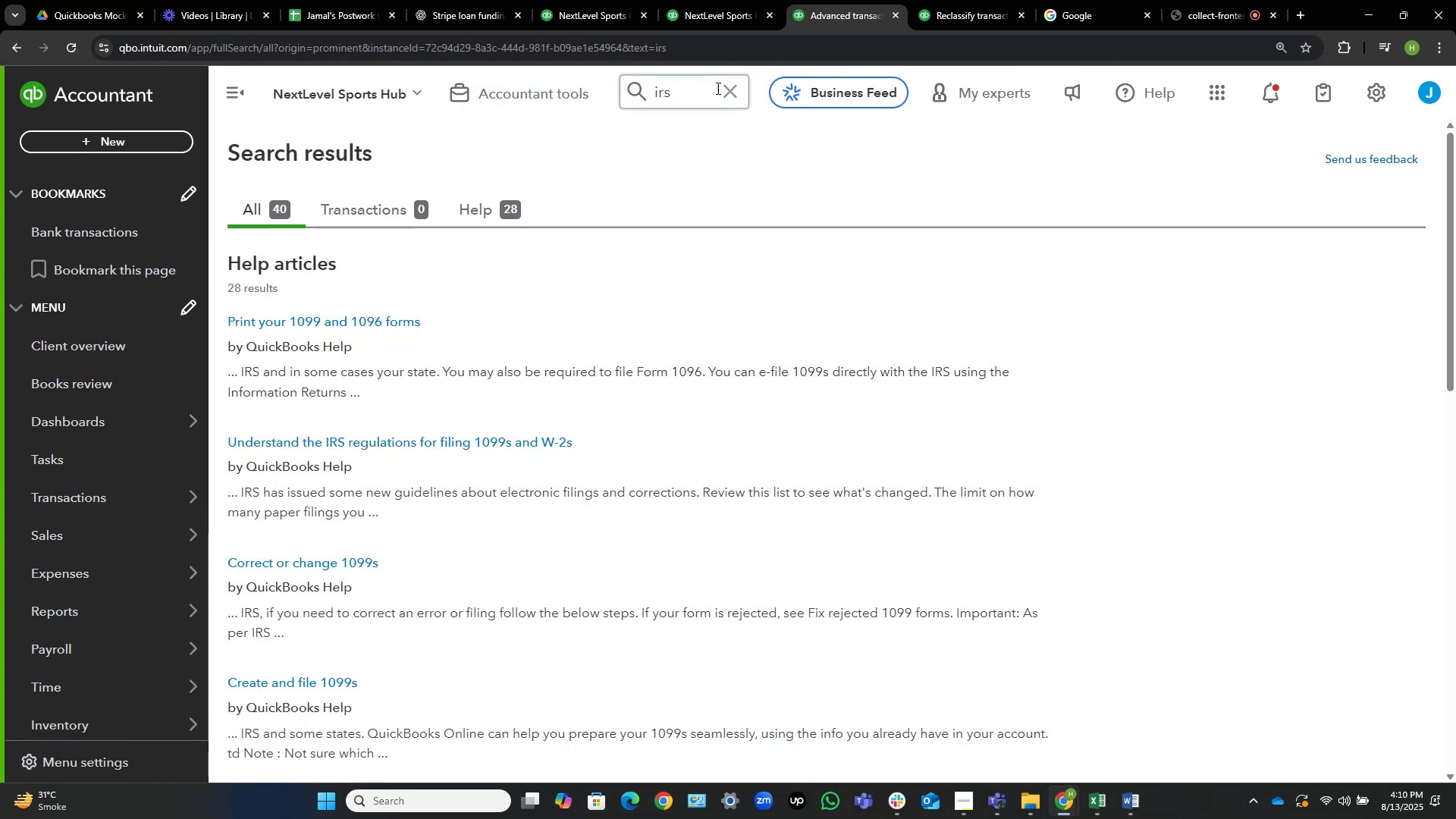 
left_click([736, 91])
 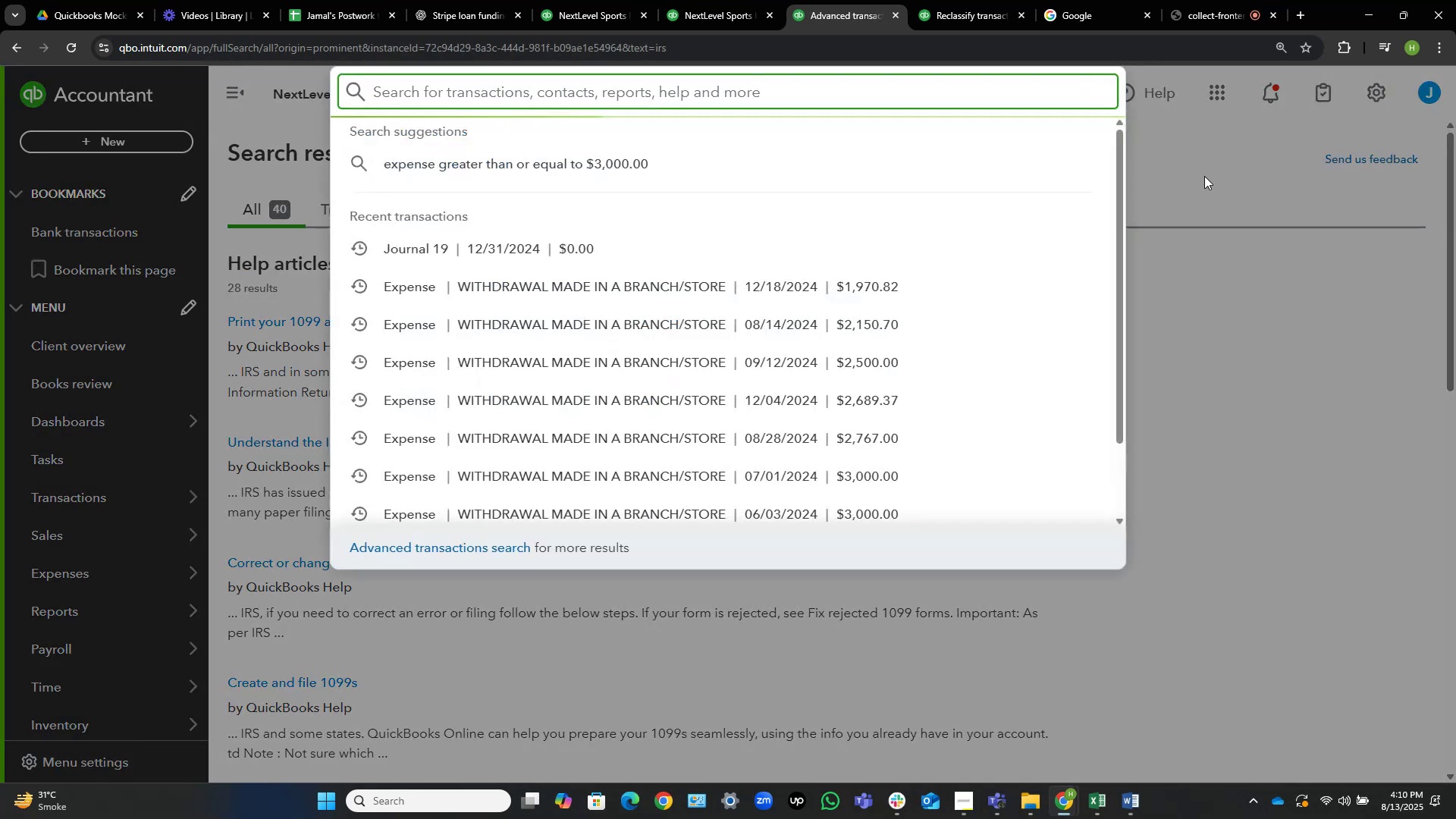 
left_click([1204, 176])
 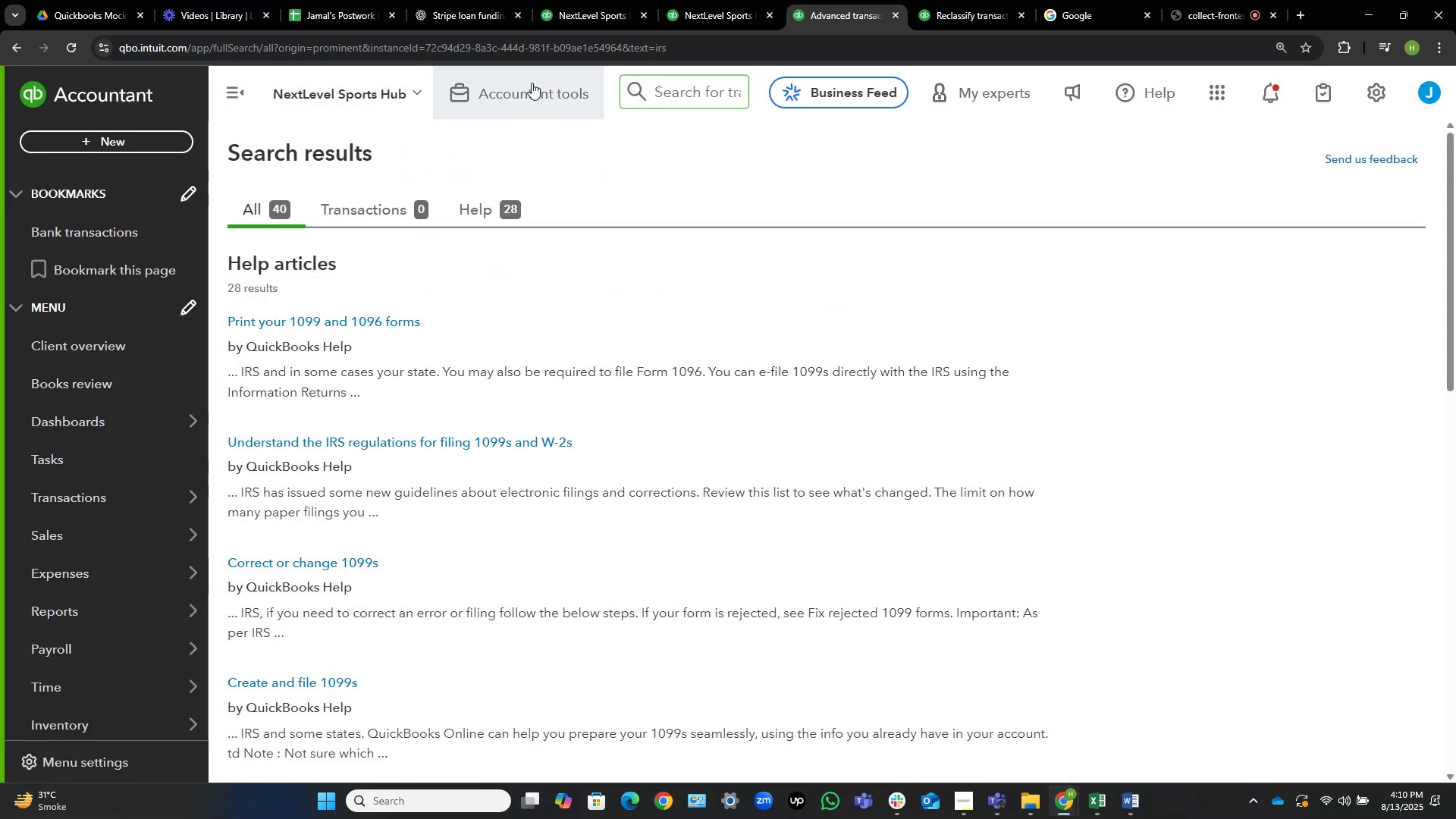 
left_click([531, 83])
 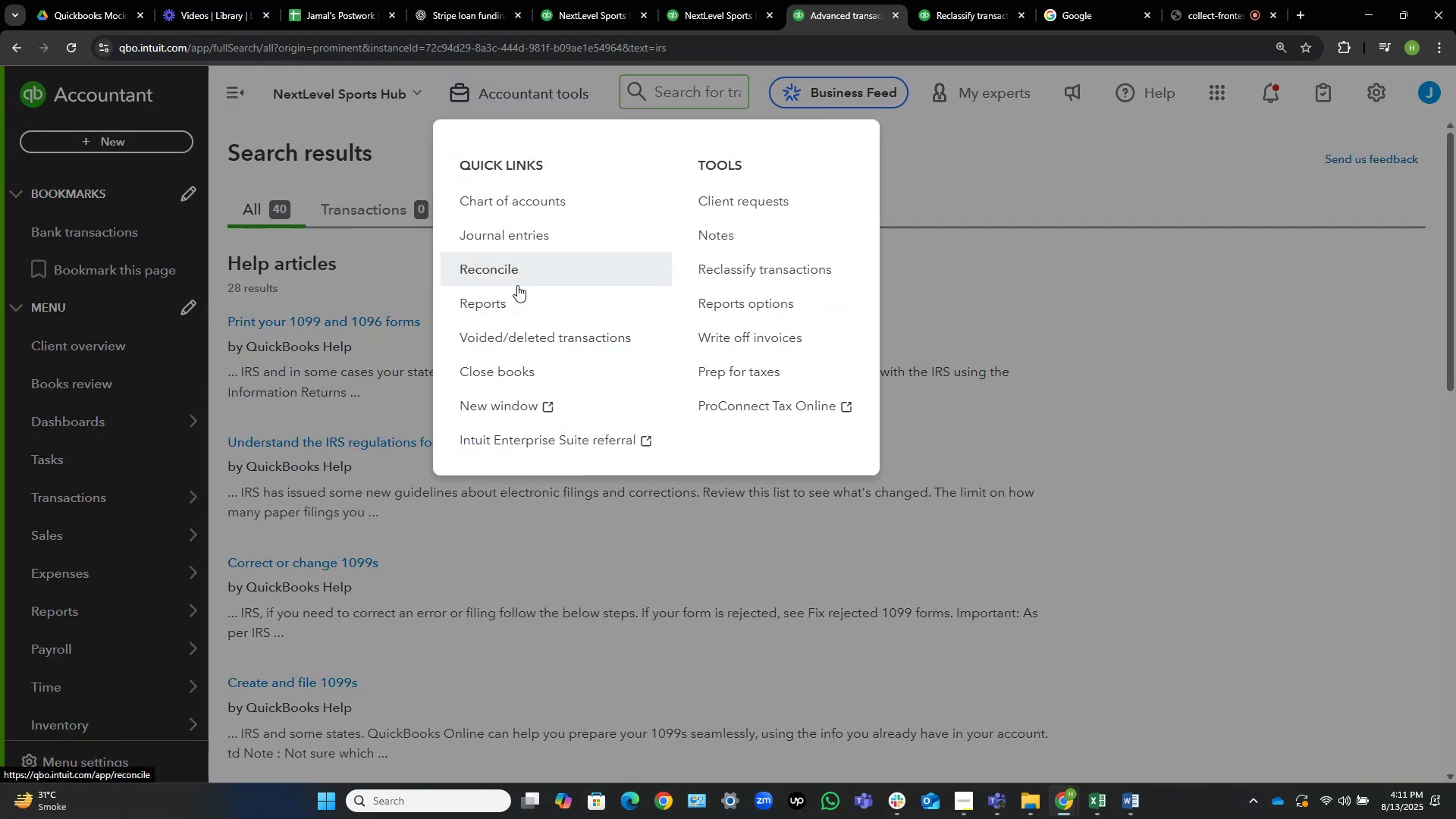 
left_click([515, 304])
 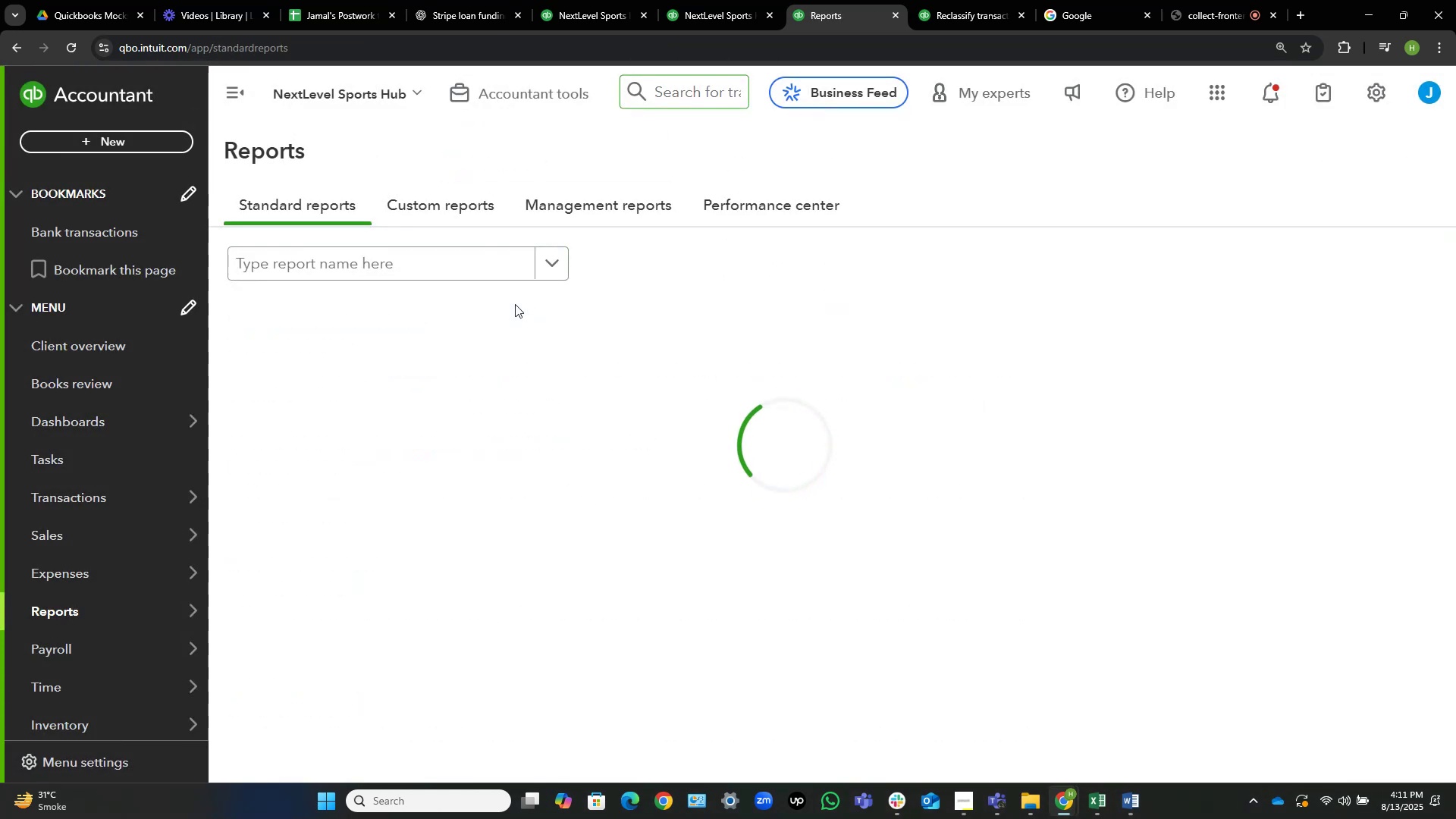 
wait(6.7)
 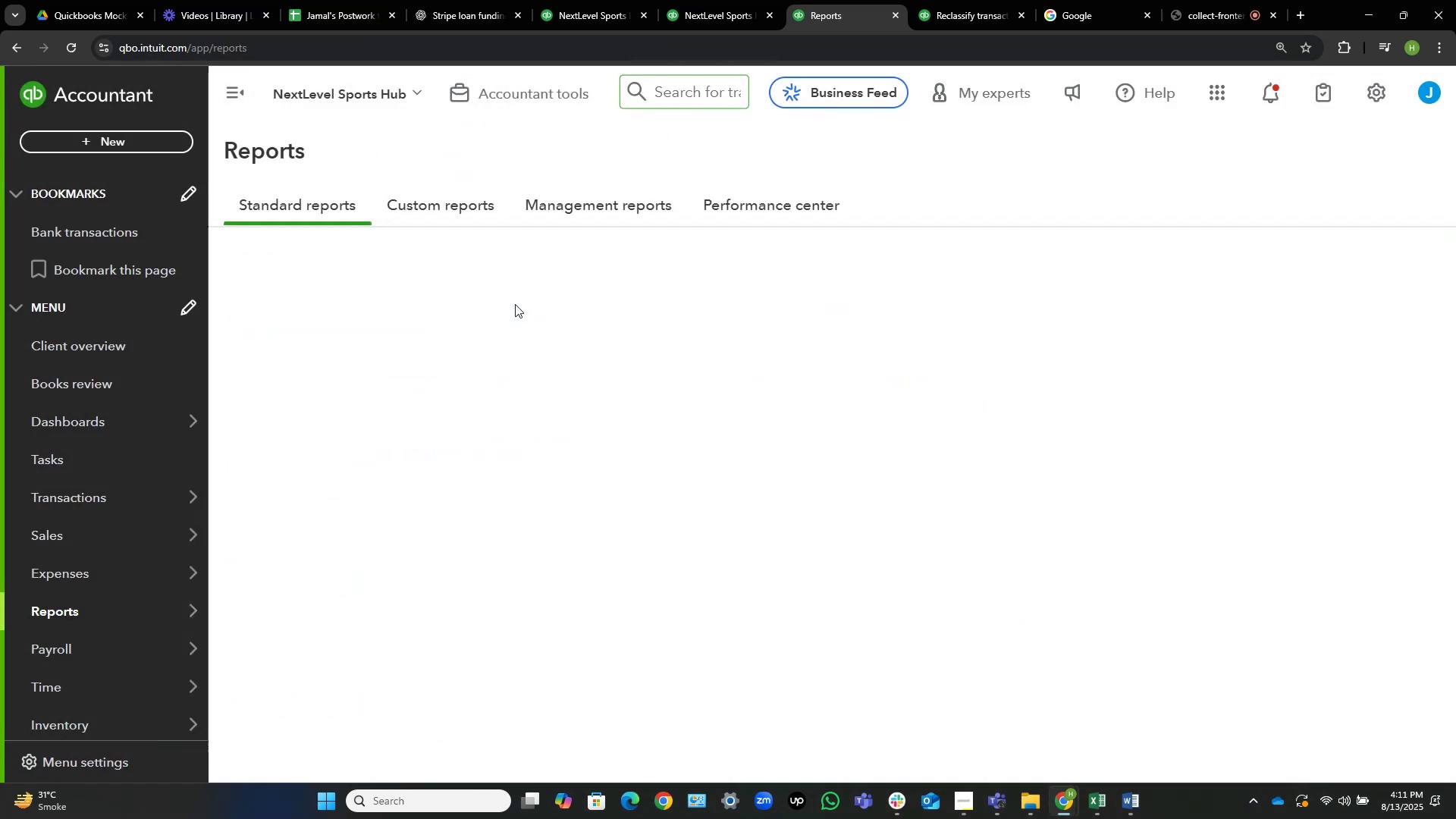 
left_click([341, 446])
 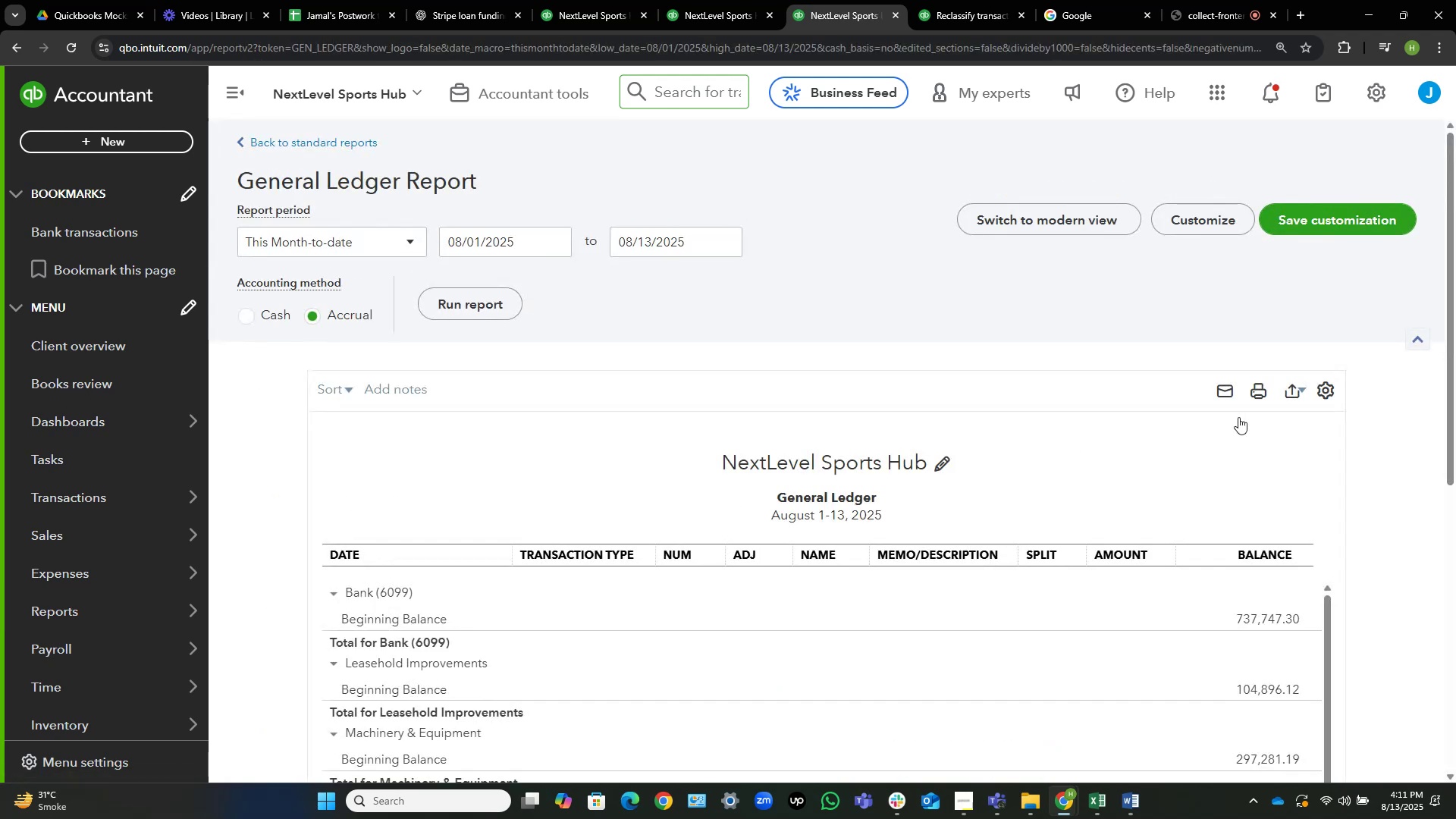 
wait(9.35)
 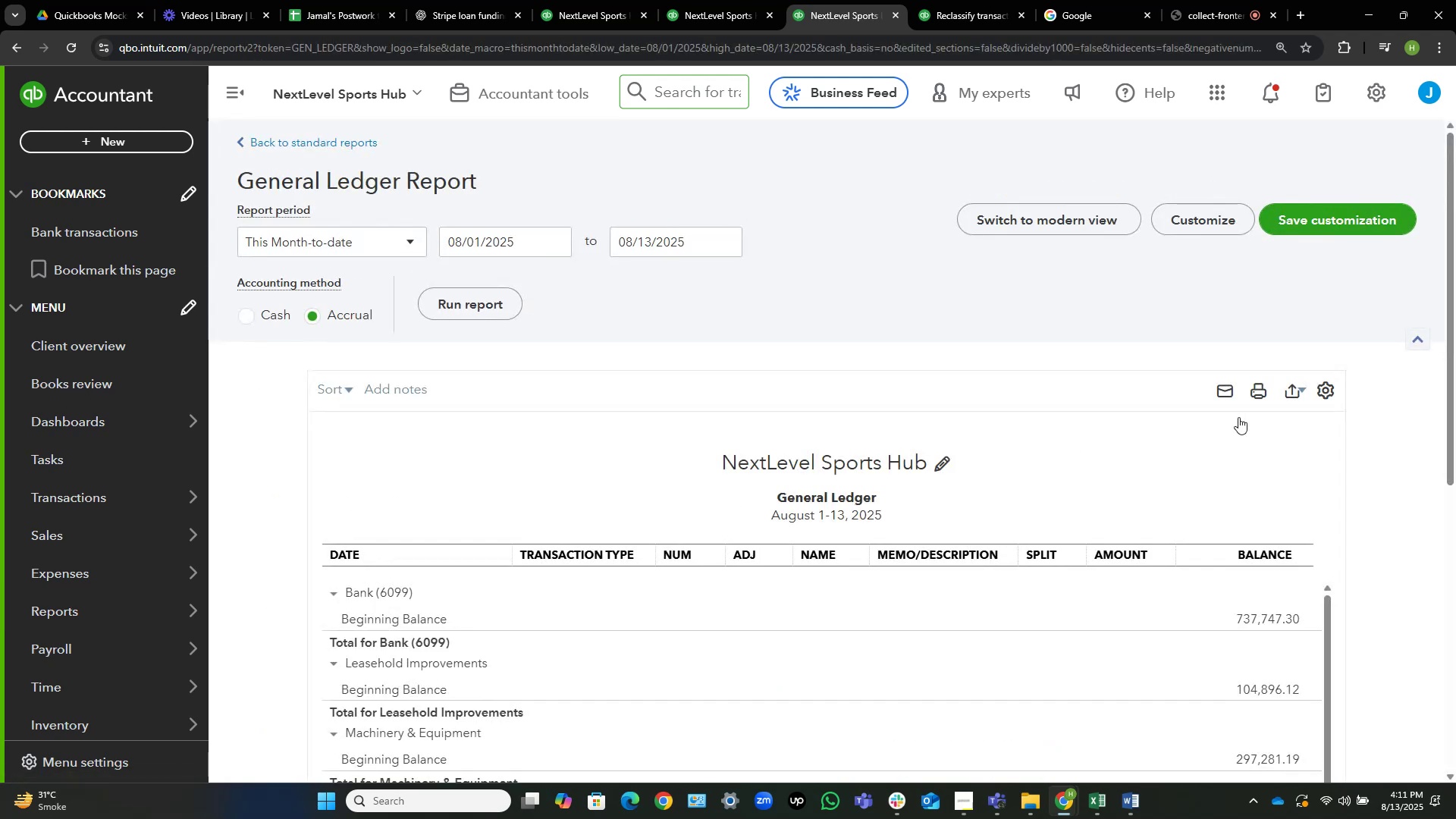 
left_click([245, 88])
 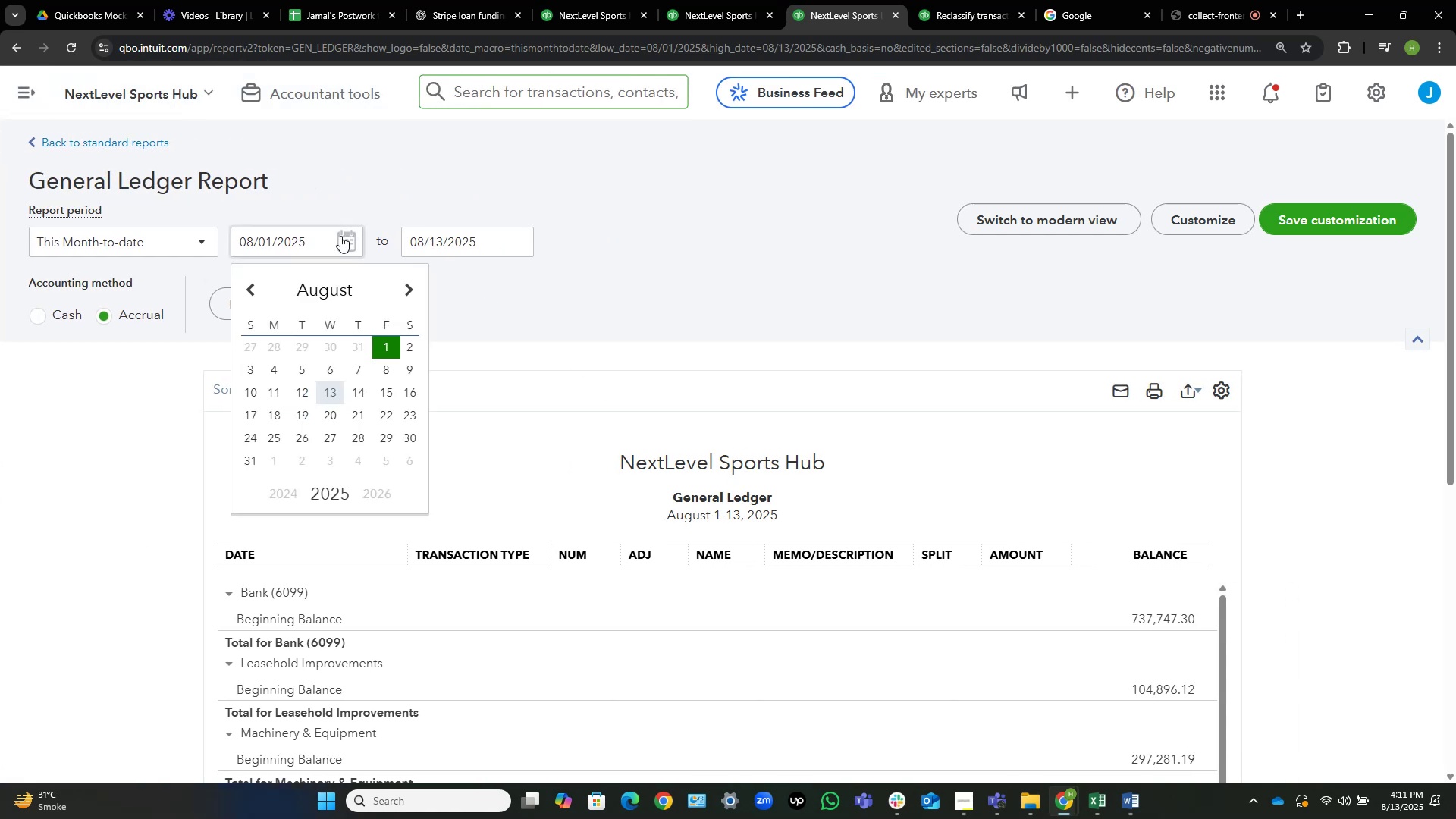 
left_click([413, 162])
 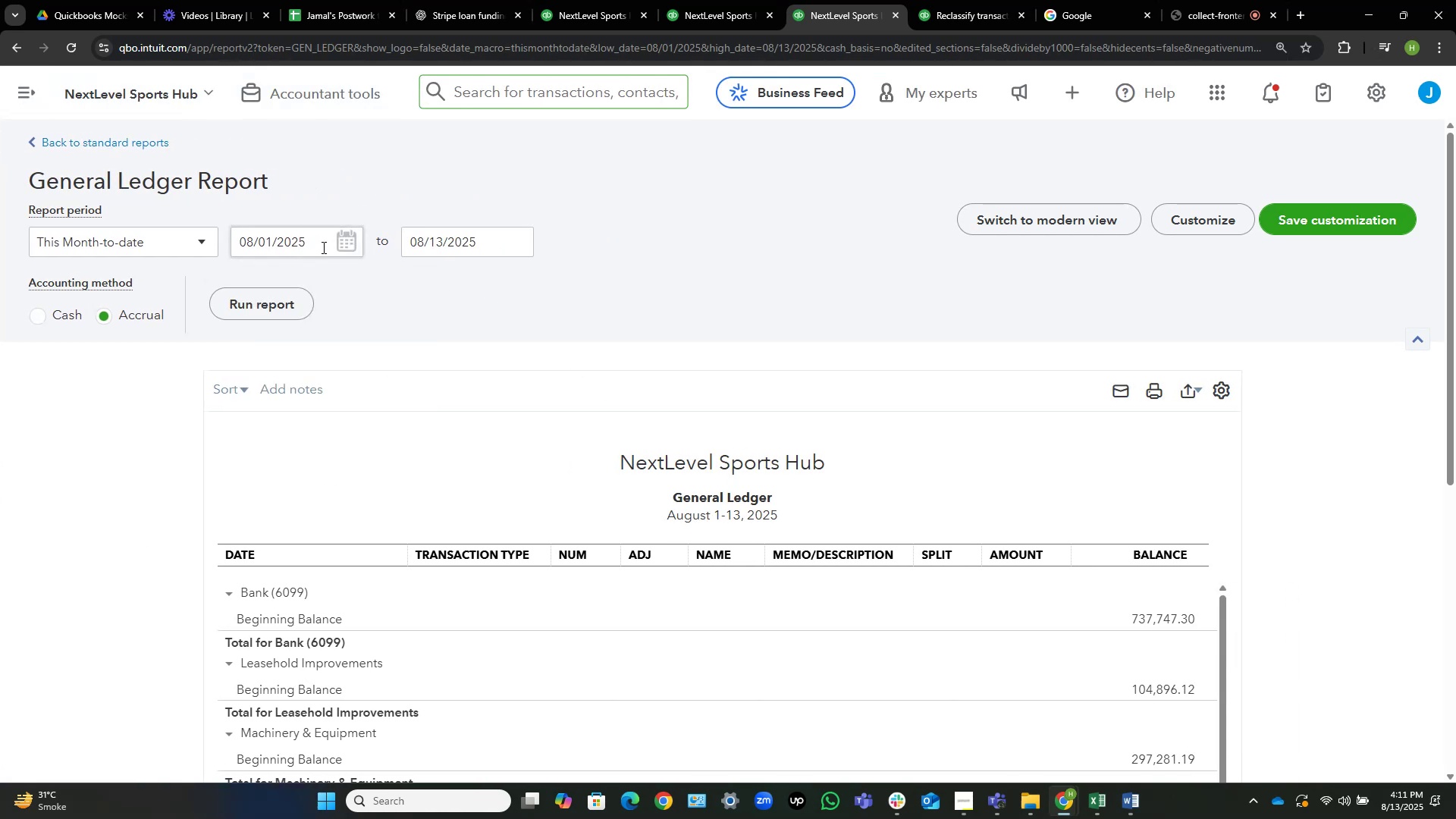 
left_click([322, 244])
 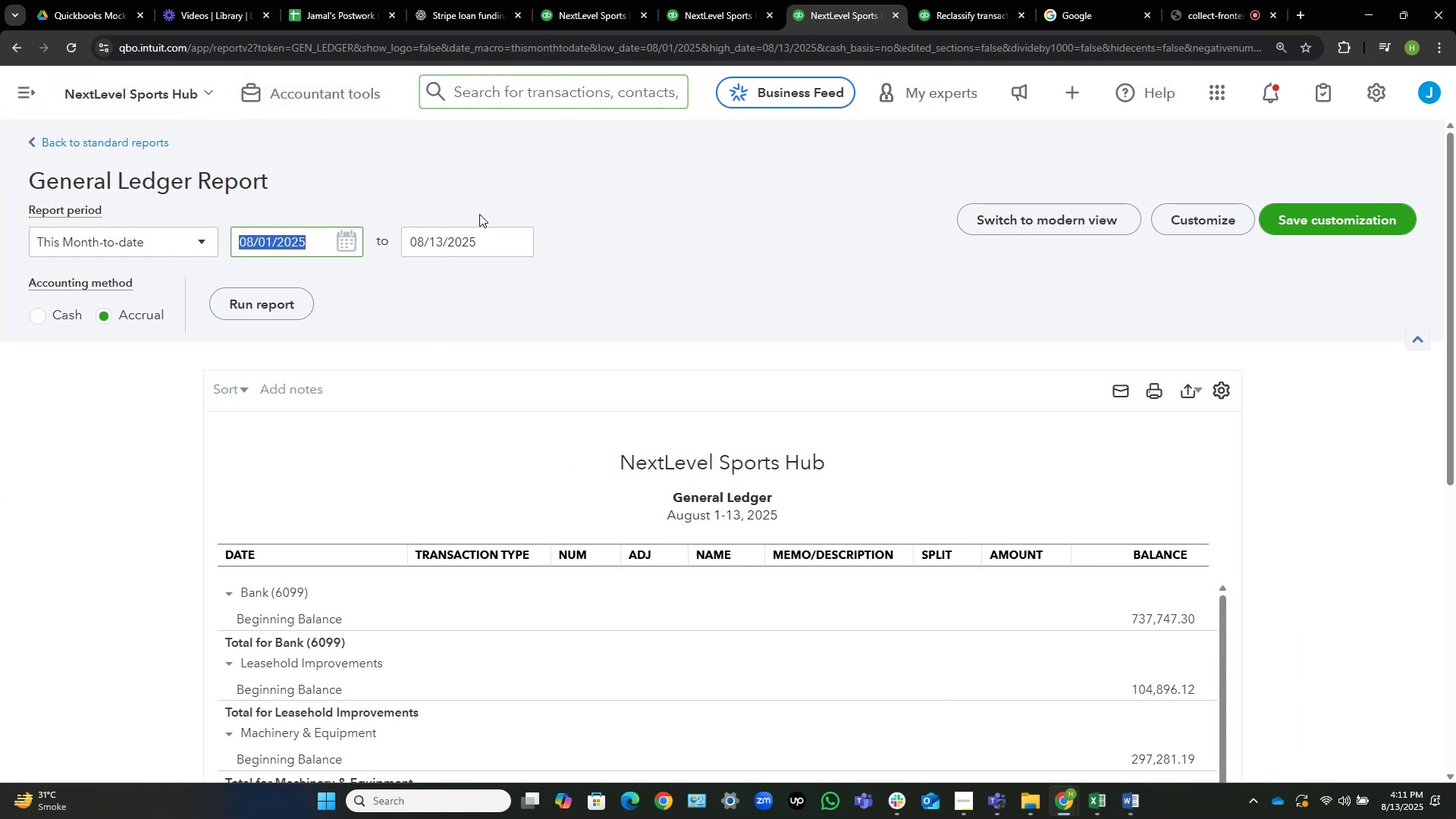 
key(Numpad1)
 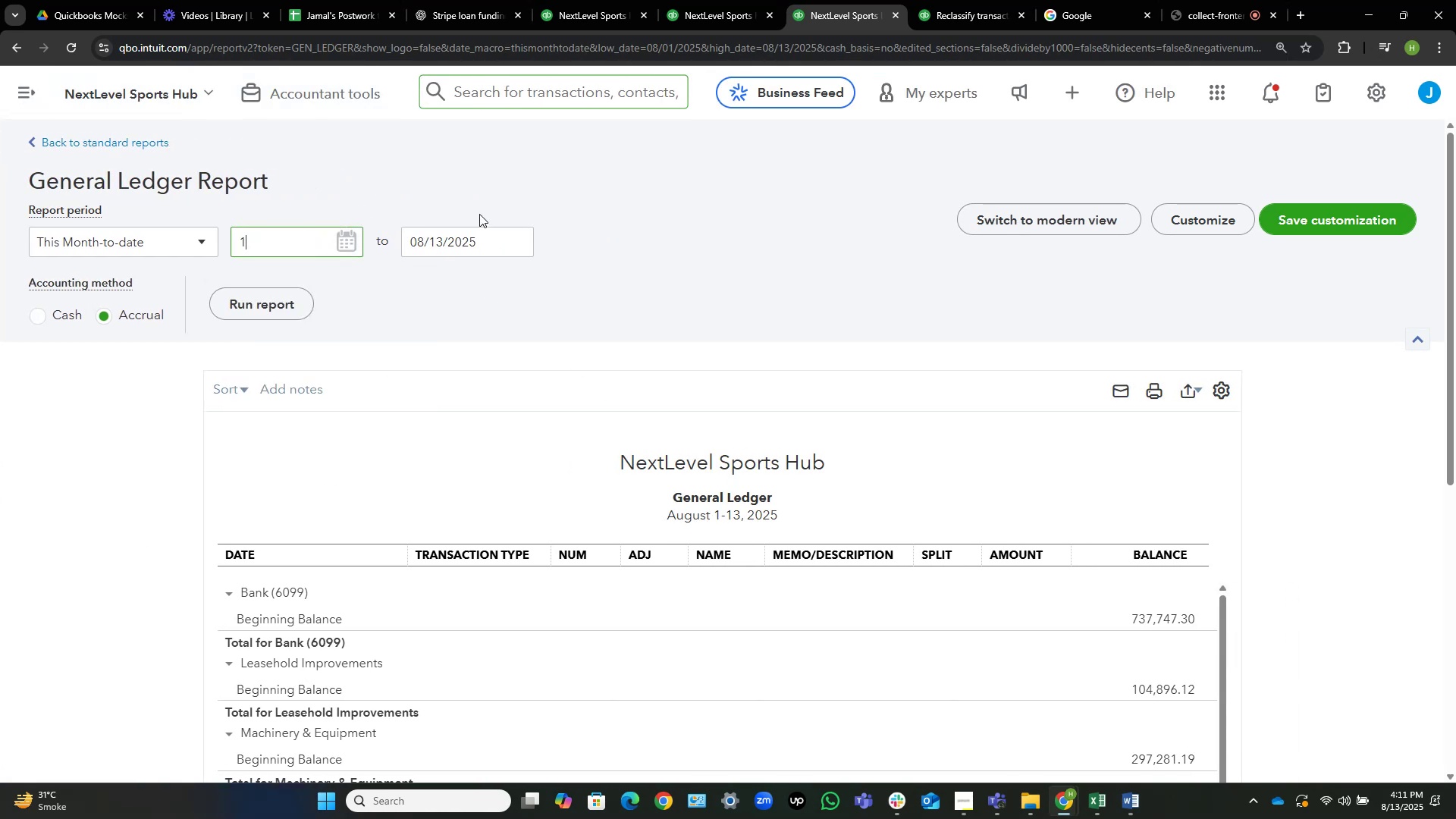 
key(NumpadDivide)
 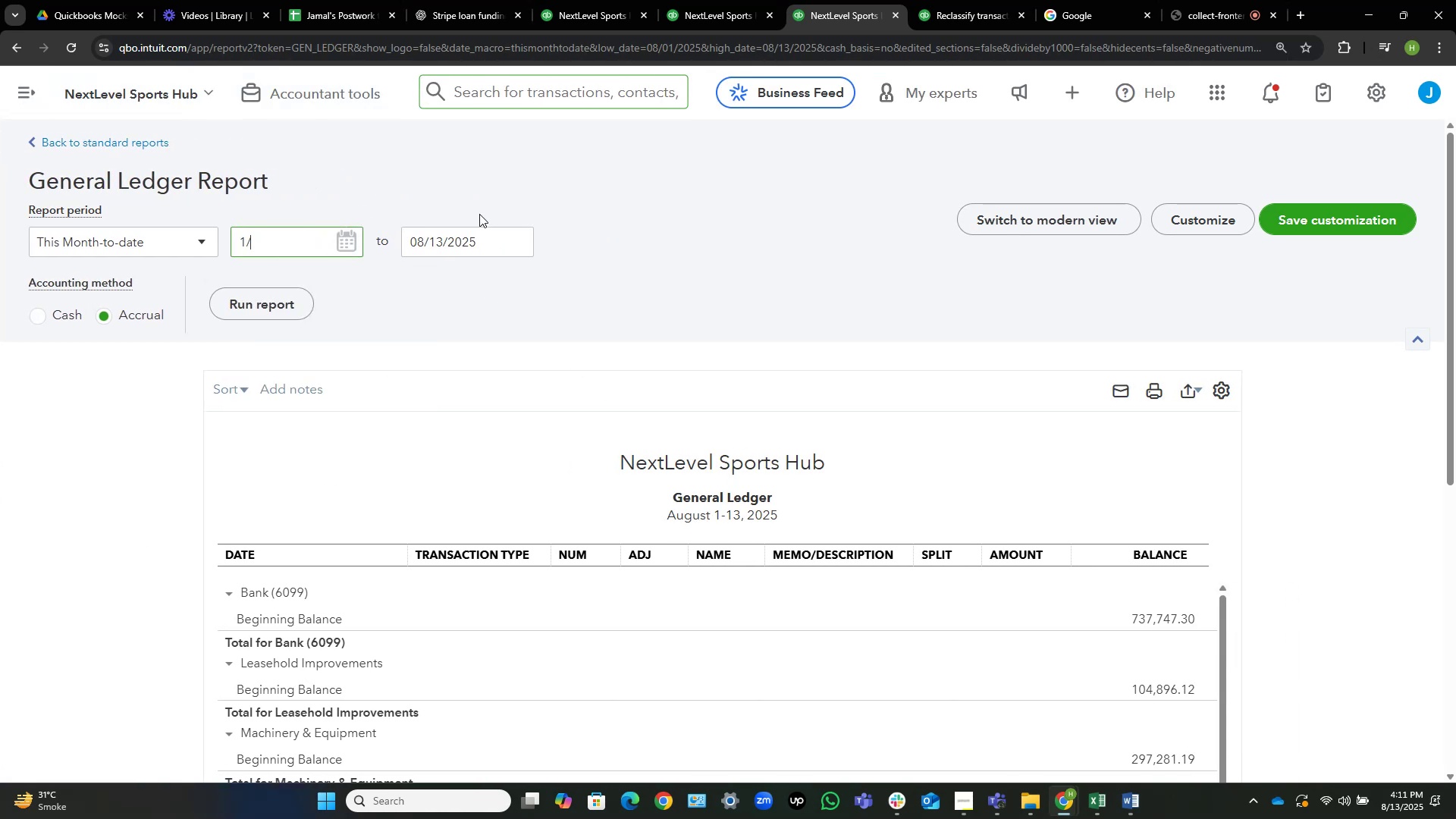 
key(Numpad1)
 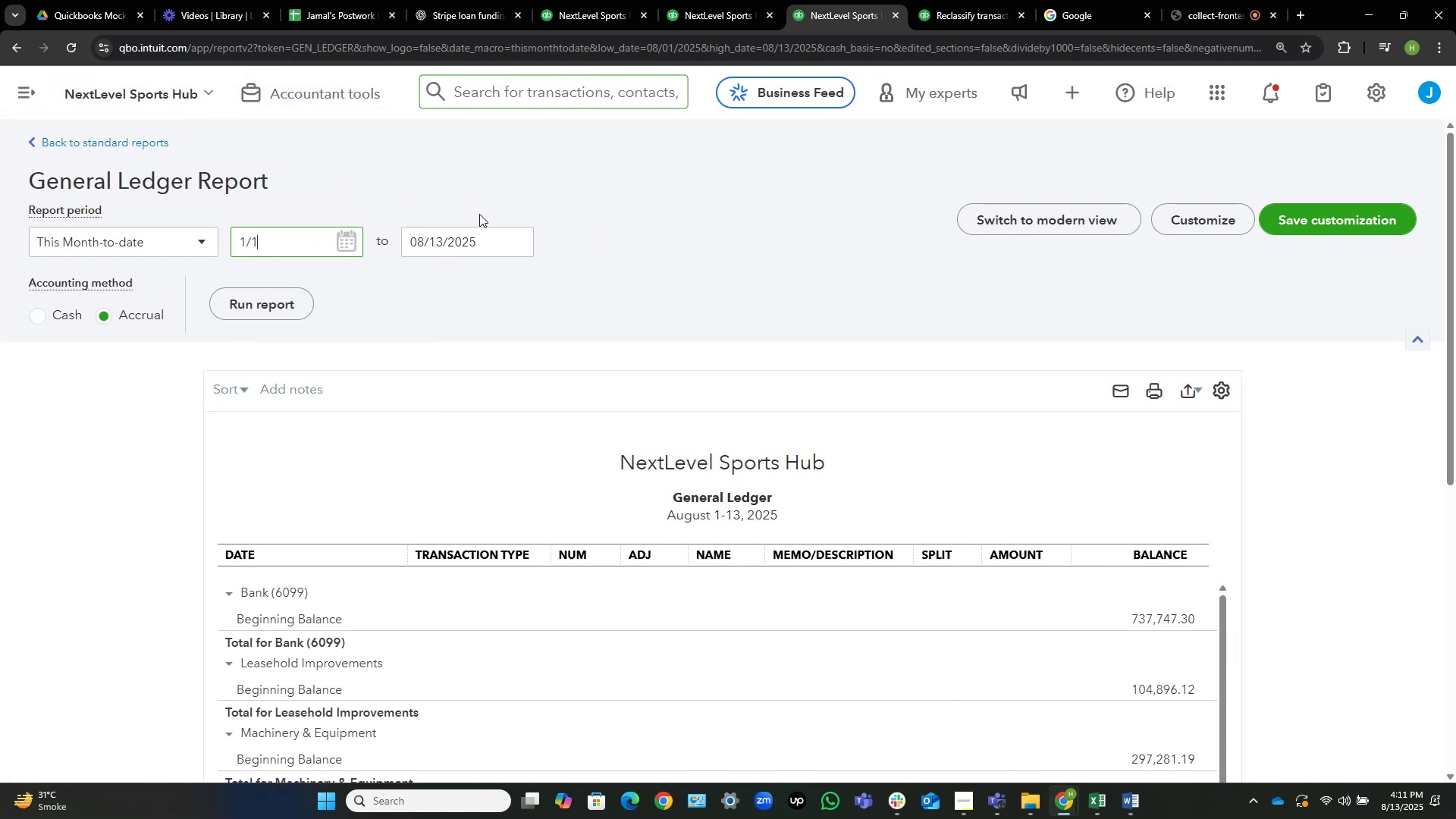 
key(NumpadDivide)
 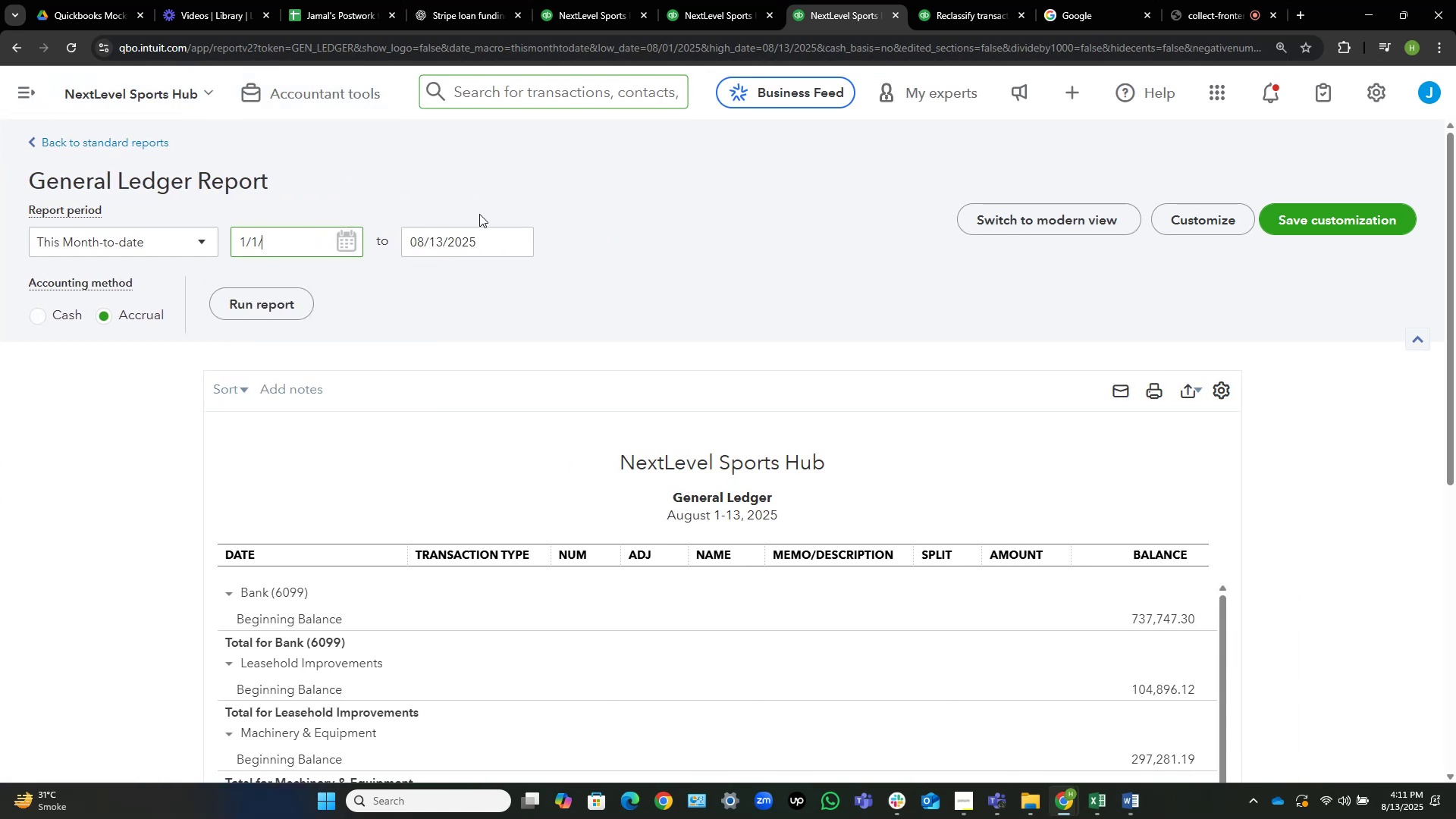 
key(Numpad2)
 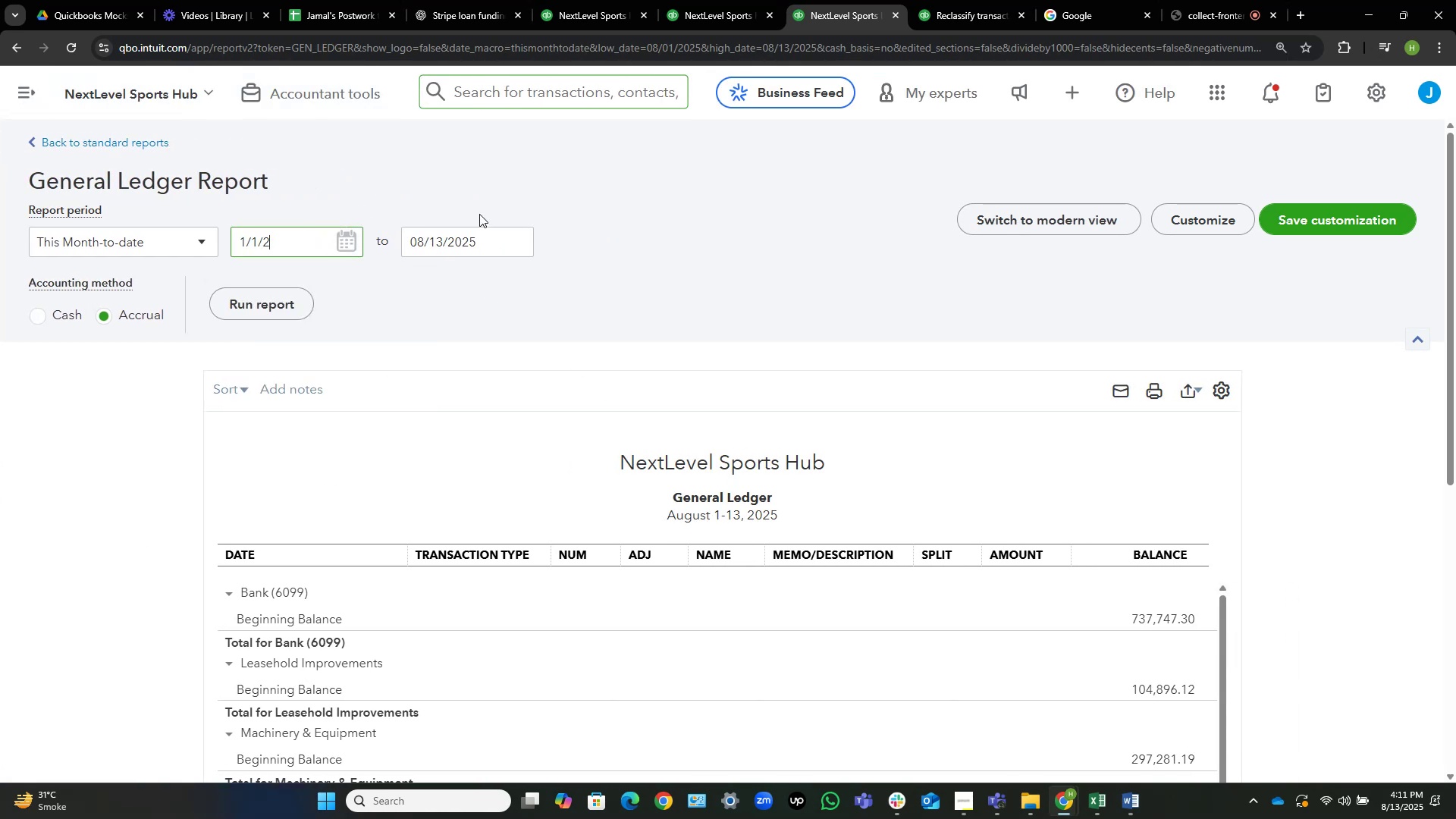 
key(Numpad4)
 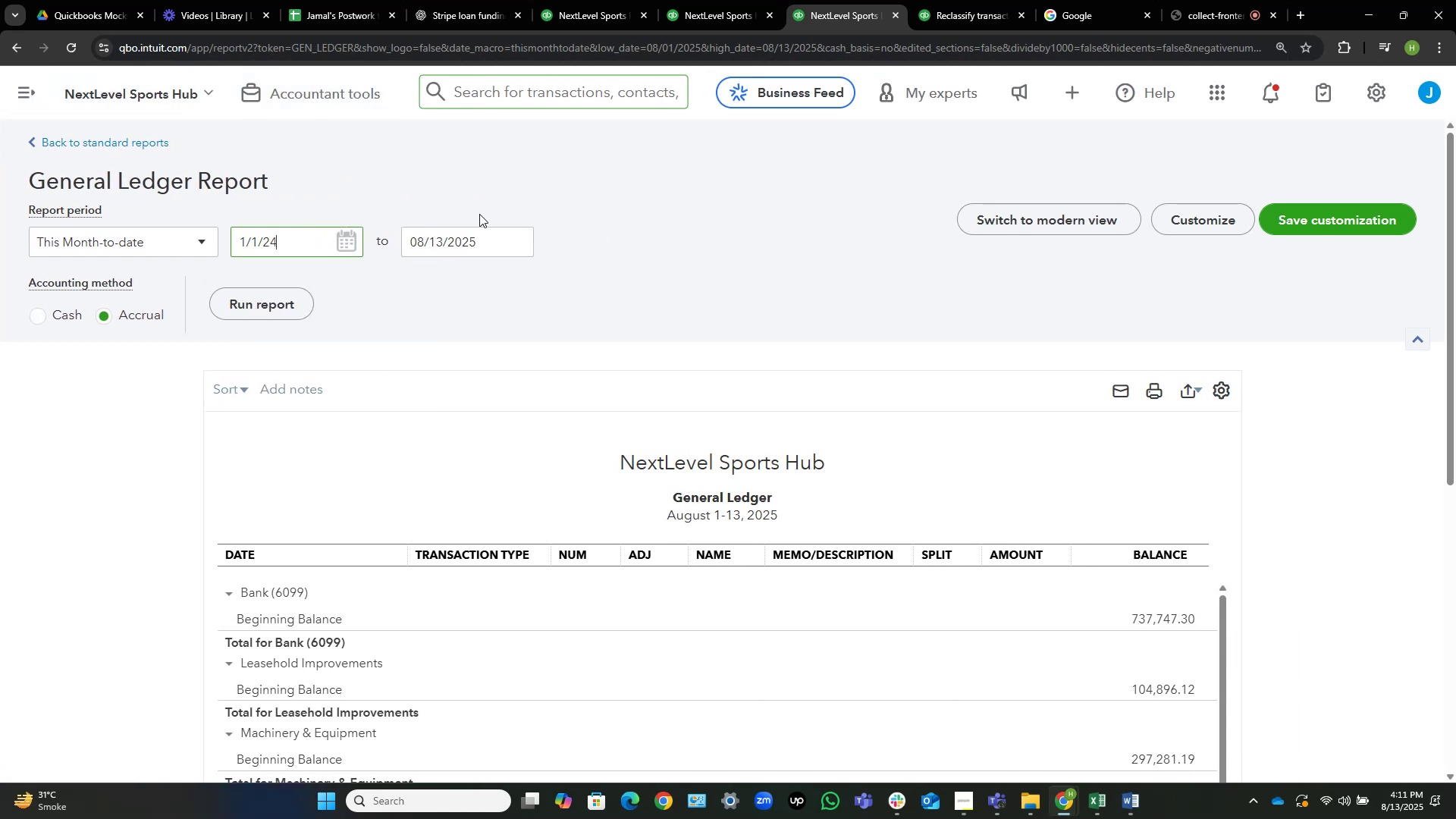 
key(Tab)
 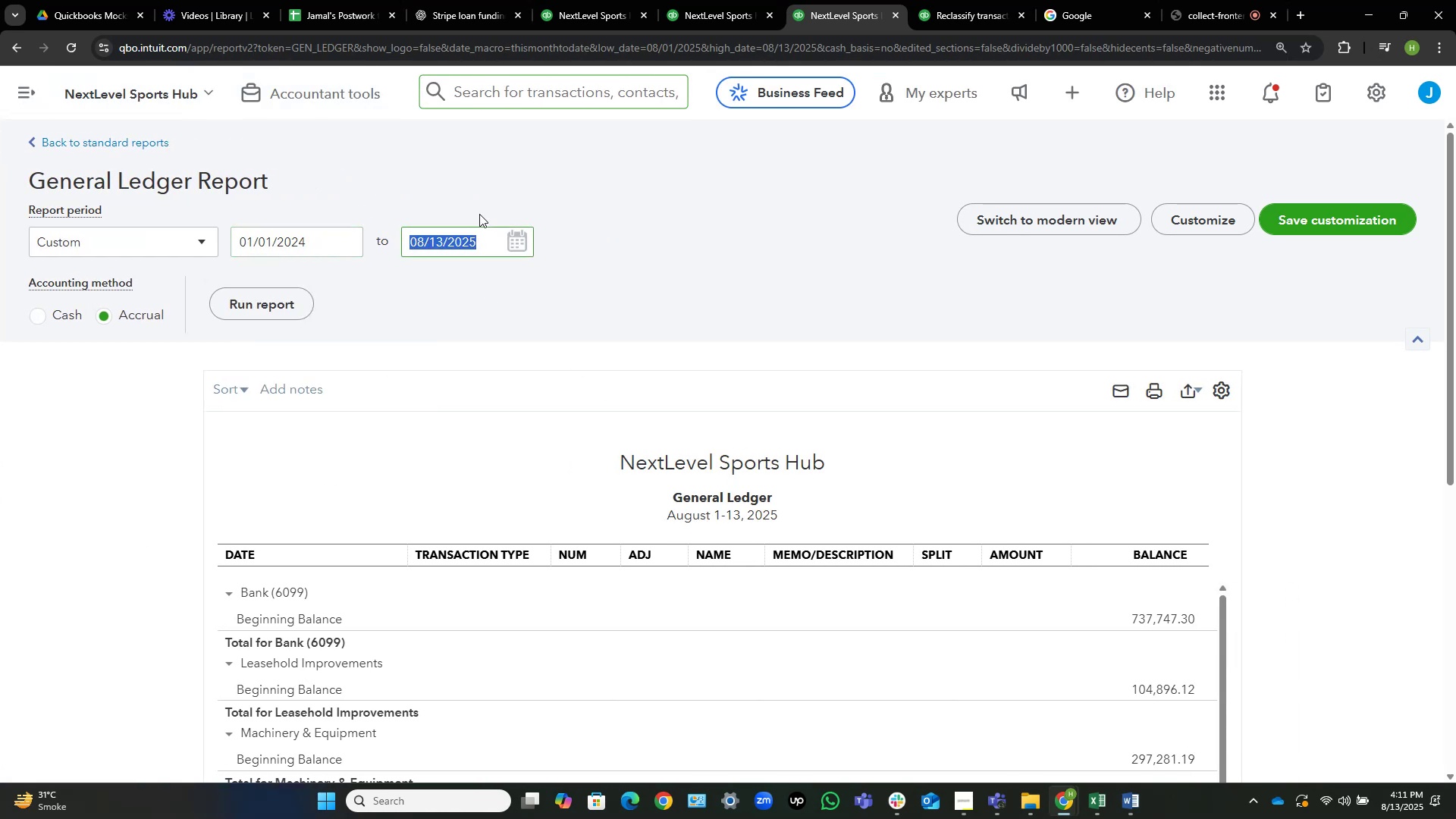 
key(Numpad1)
 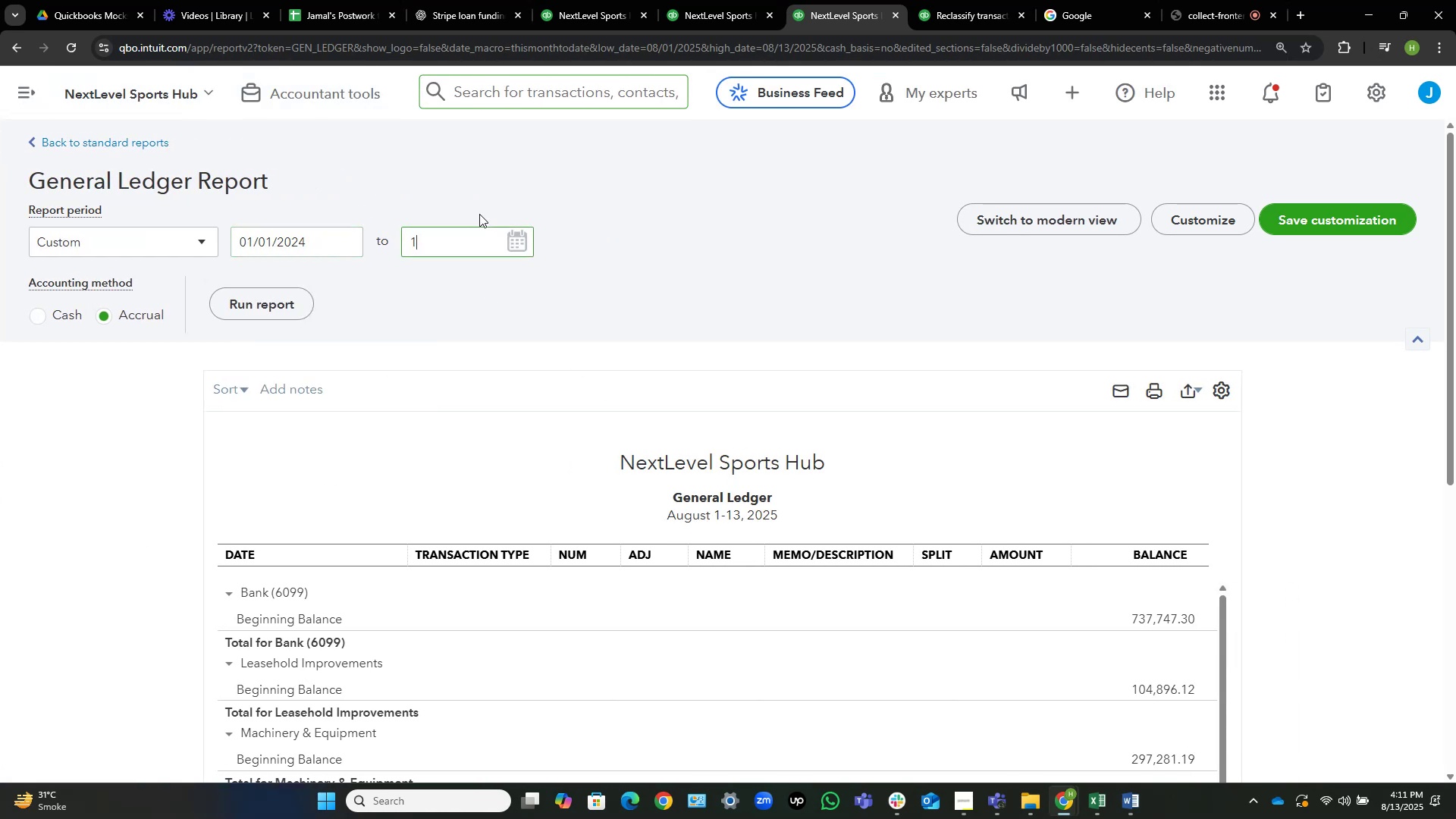 
key(Numpad2)
 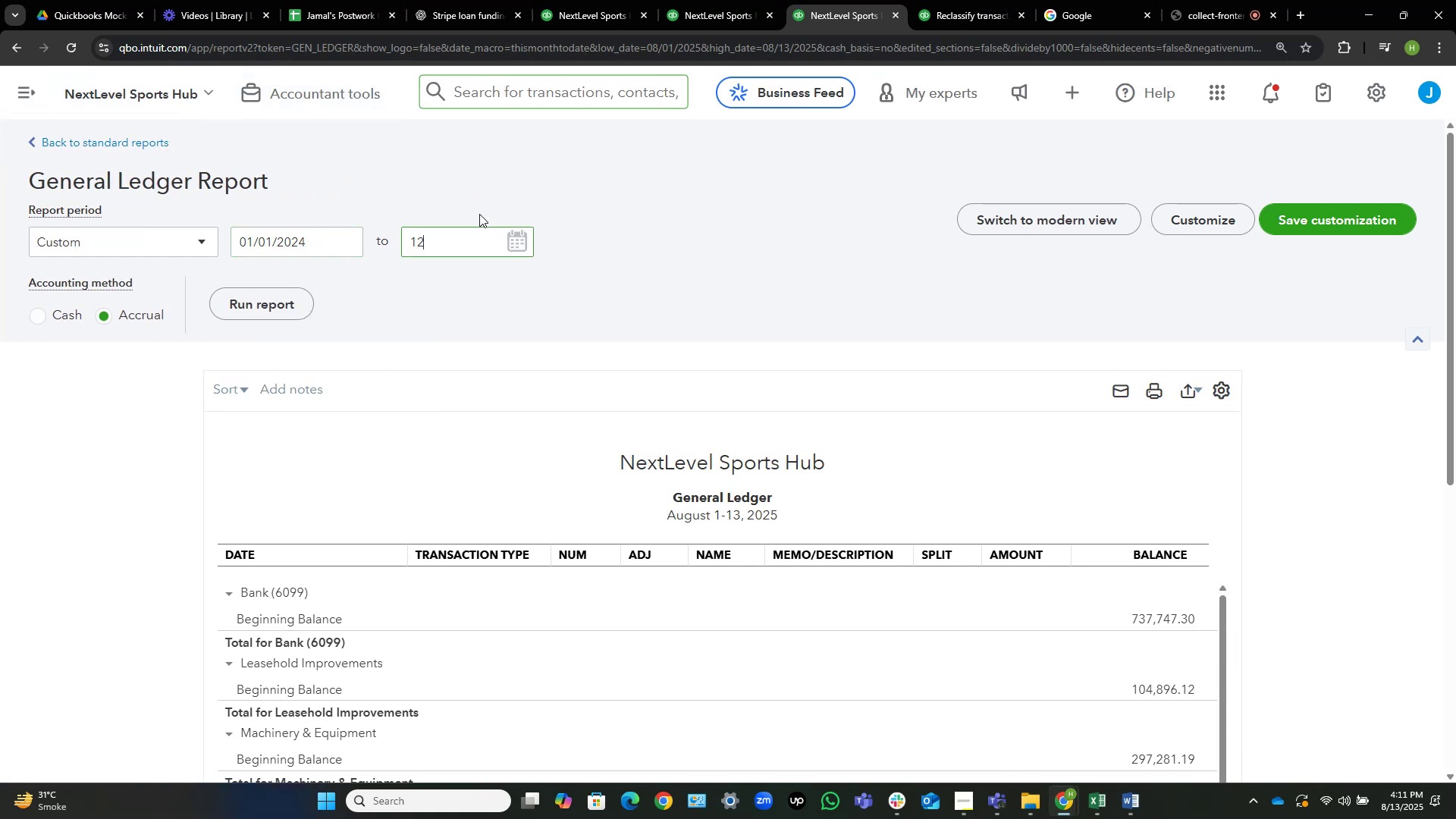 
key(NumpadDivide)
 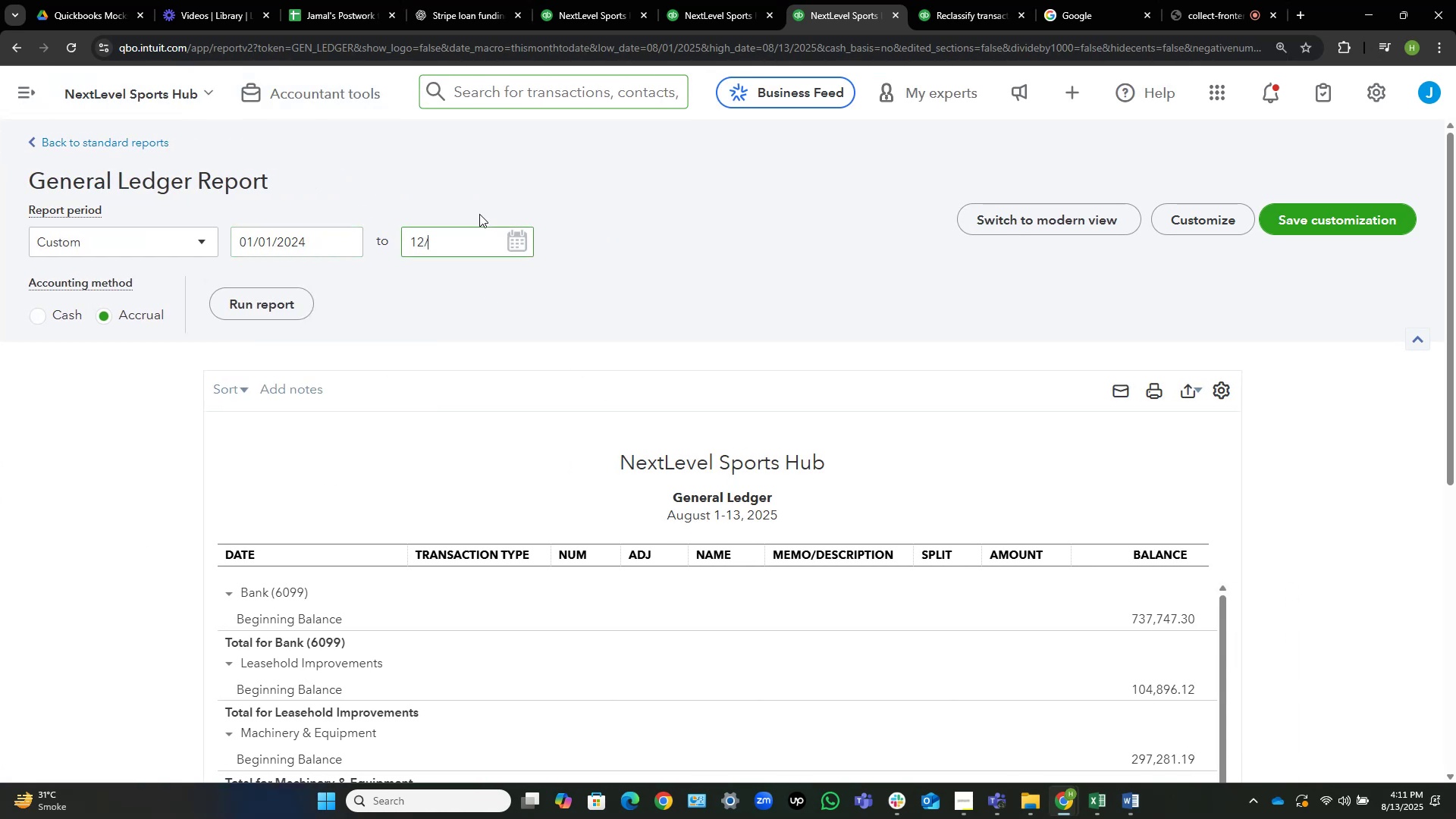 
key(Numpad3)
 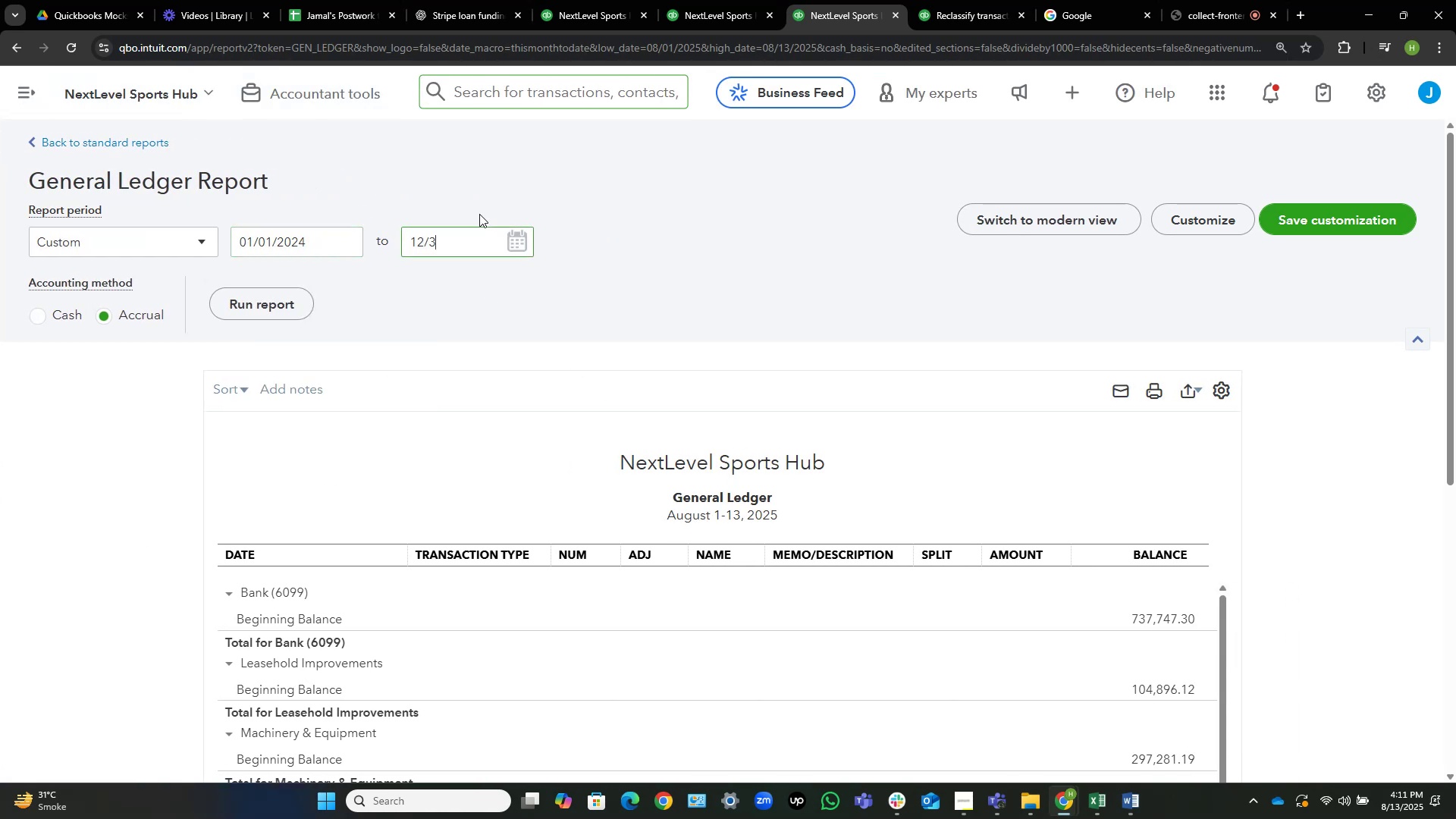 
key(Numpad1)
 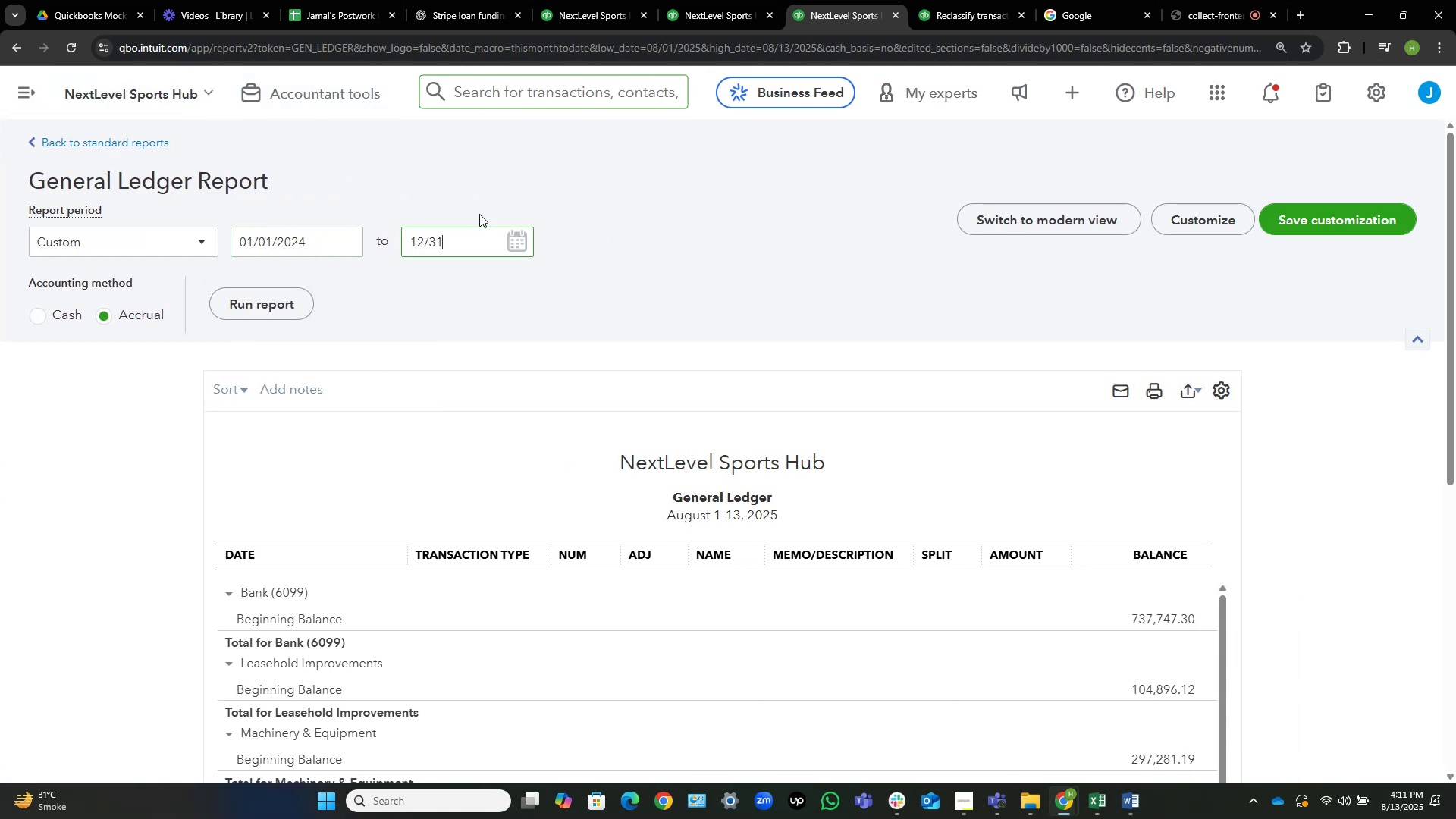 
key(NumpadDivide)
 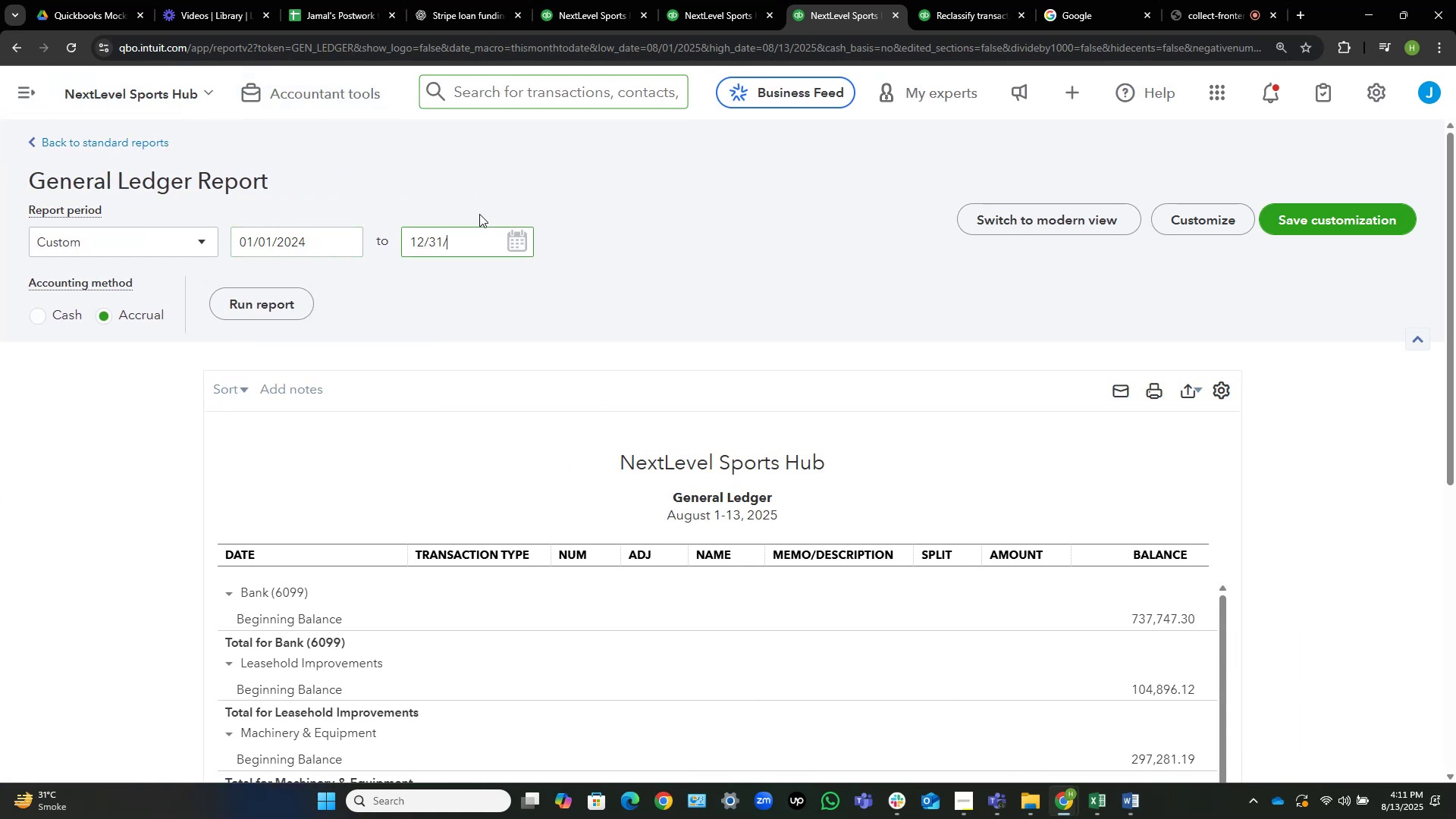 
key(Numpad2)
 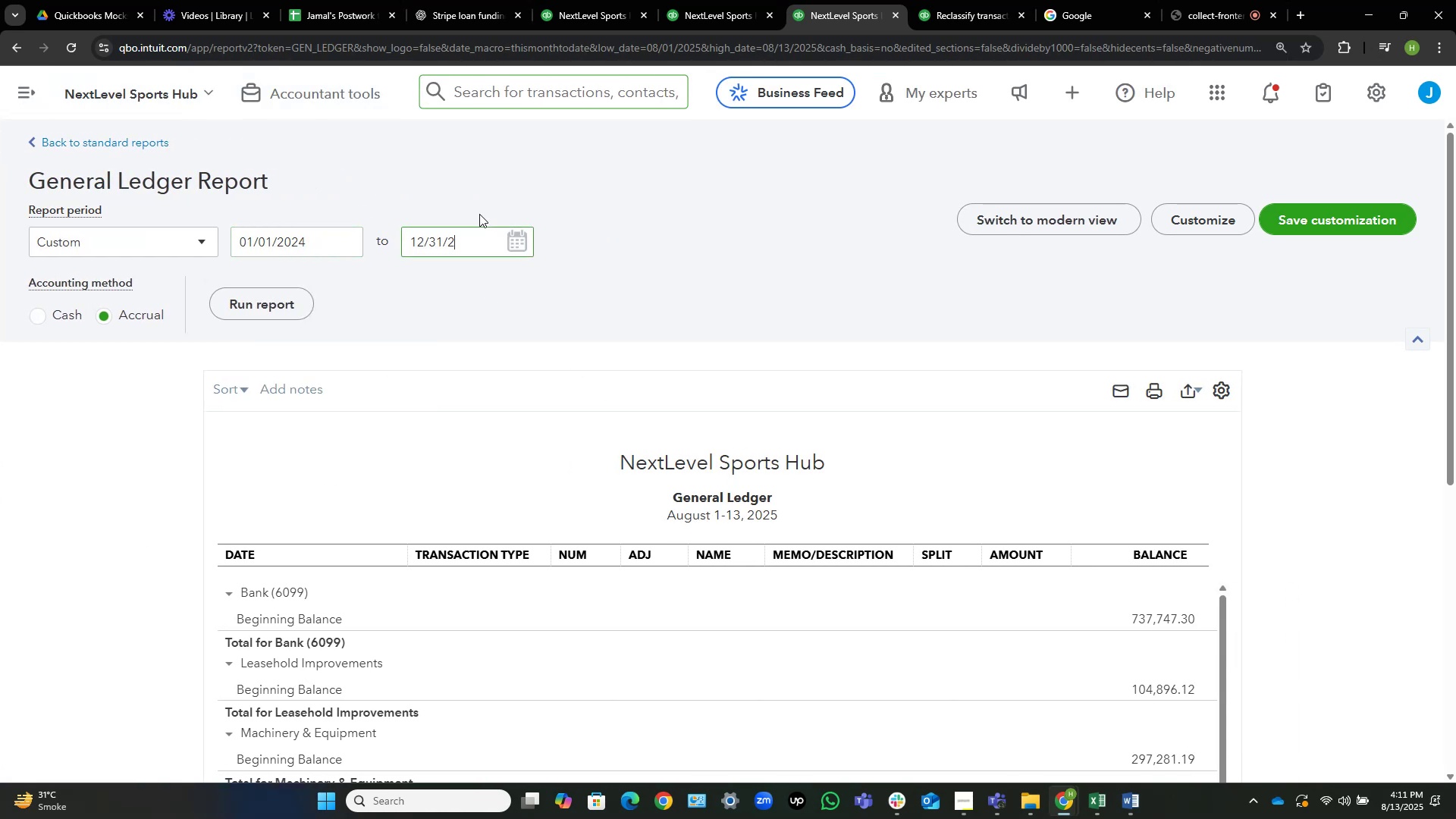 
key(Numpad4)
 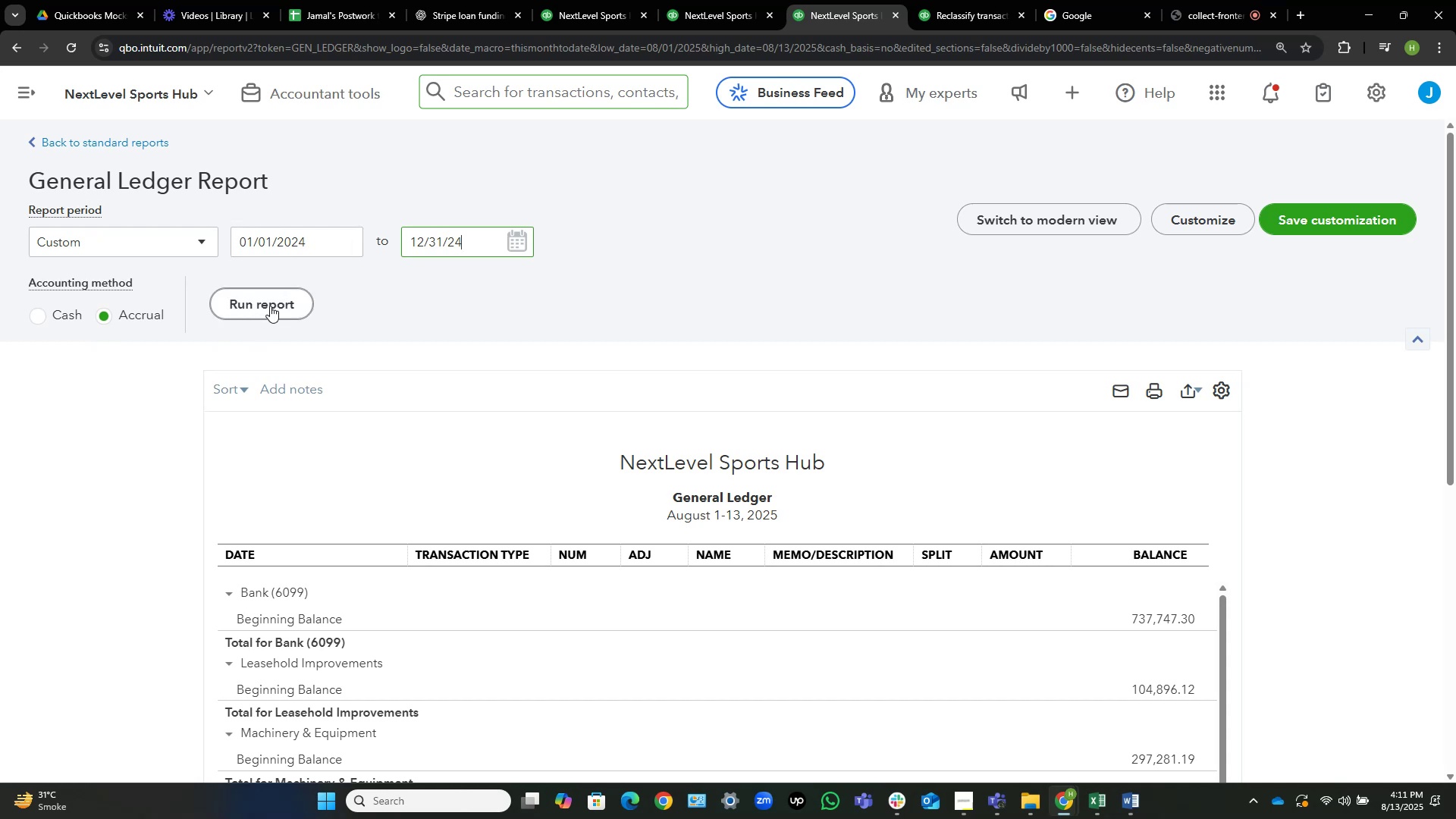 
left_click([270, 300])
 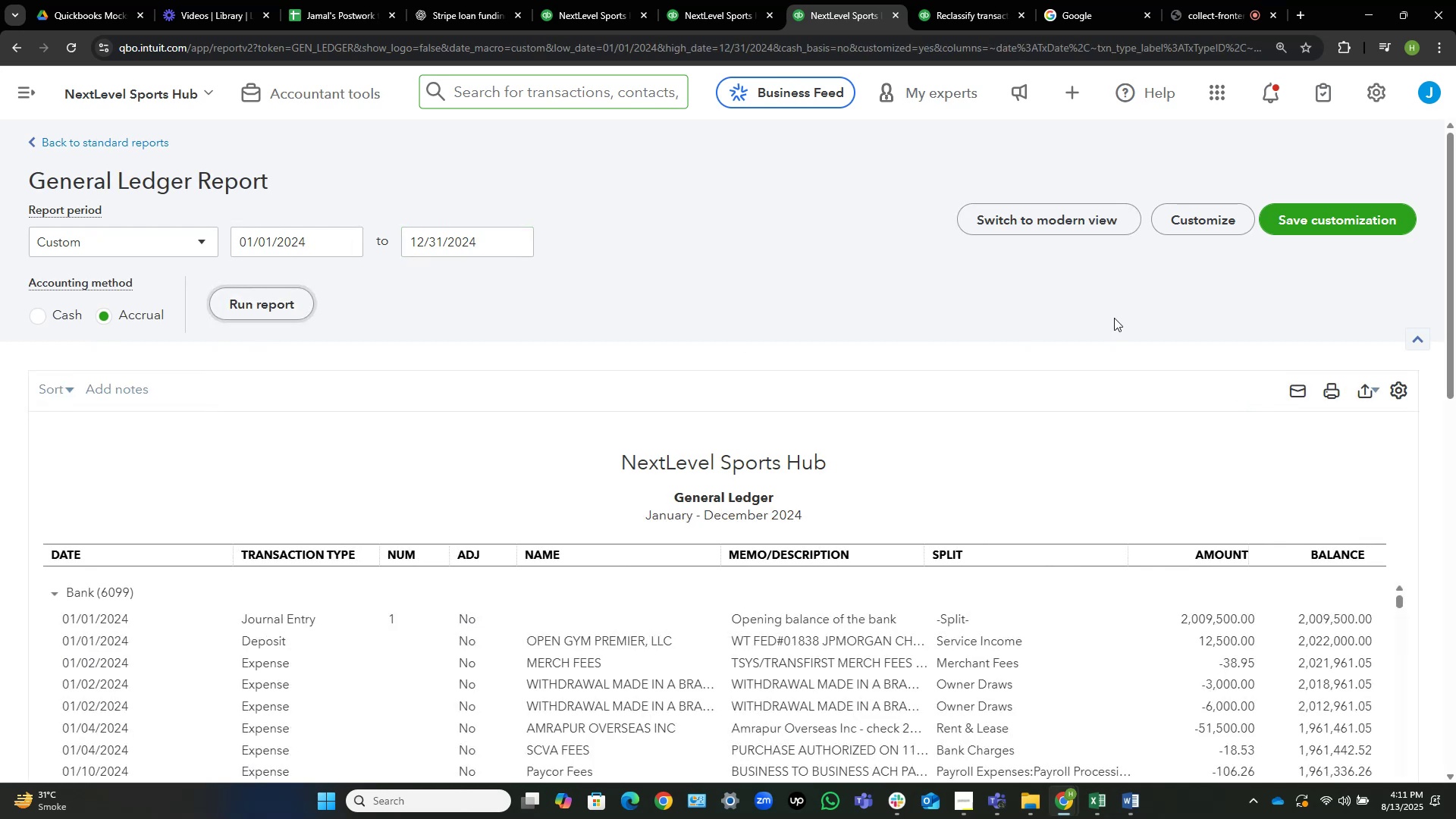 
left_click([739, 276])
 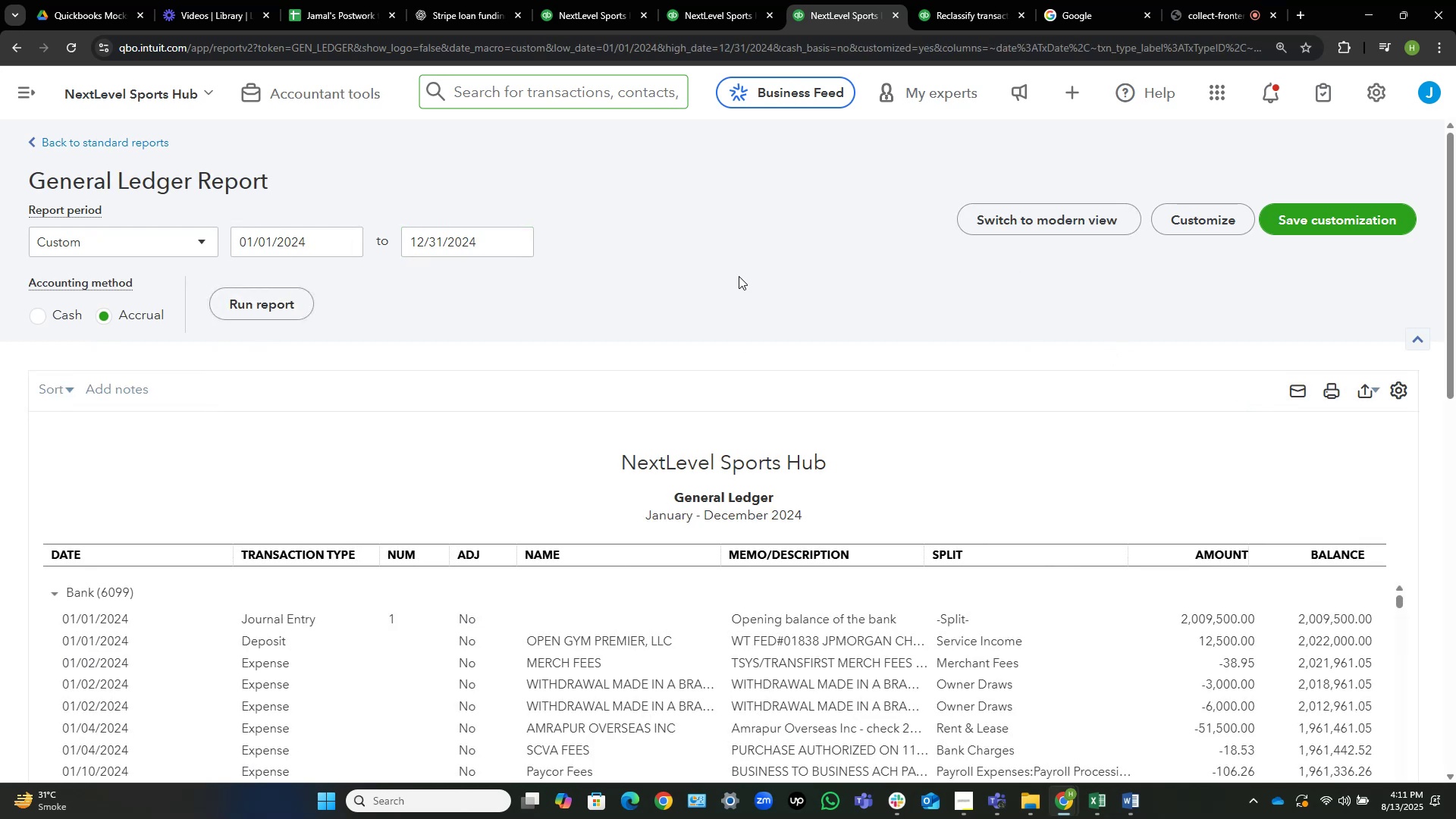 
key(Control+F)
 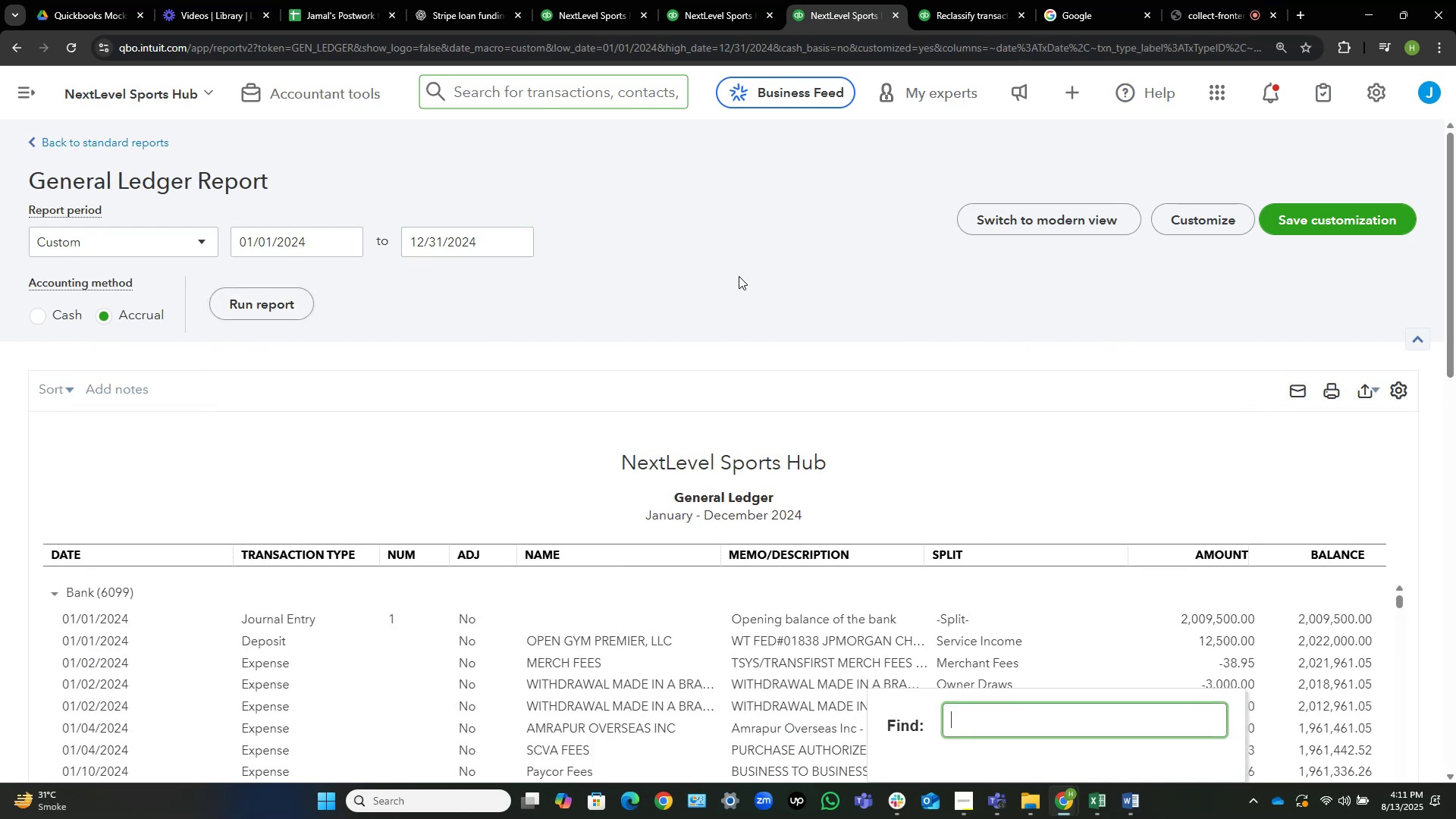 
type(irs)
key(NumpadEnter)
key(NumpadEnter)
key(NumpadEnter)
key(NumpadEnter)
key(NumpadEnter)
key(NumpadEnter)
key(NumpadEnter)
key(NumpadEnter)
key(NumpadEnter)
key(NumpadEnter)
key(NumpadEnter)
key(NumpadEnter)
key(NumpadEnter)
key(NumpadEnter)
key(NumpadEnter)
key(NumpadEnter)
key(NumpadEnter)
key(NumpadEnter)
key(NumpadEnter)
key(NumpadEnter)
key(NumpadEnter)
key(NumpadEnter)
key(NumpadEnter)
key(NumpadEnter)
key(NumpadEnter)
key(NumpadEnter)
key(NumpadEnter)
key(NumpadEnter)
key(NumpadEnter)
key(NumpadEnter)
key(NumpadEnter)
key(NumpadEnter)
key(NumpadEnter)
key(NumpadEnter)
key(NumpadEnter)
key(NumpadEnter)
key(NumpadEnter)
key(NumpadEnter)
key(NumpadEnter)
key(NumpadEnter)
key(NumpadEnter)
key(NumpadEnter)
key(NumpadEnter)
key(NumpadEnter)
key(NumpadEnter)
key(NumpadEnter)
 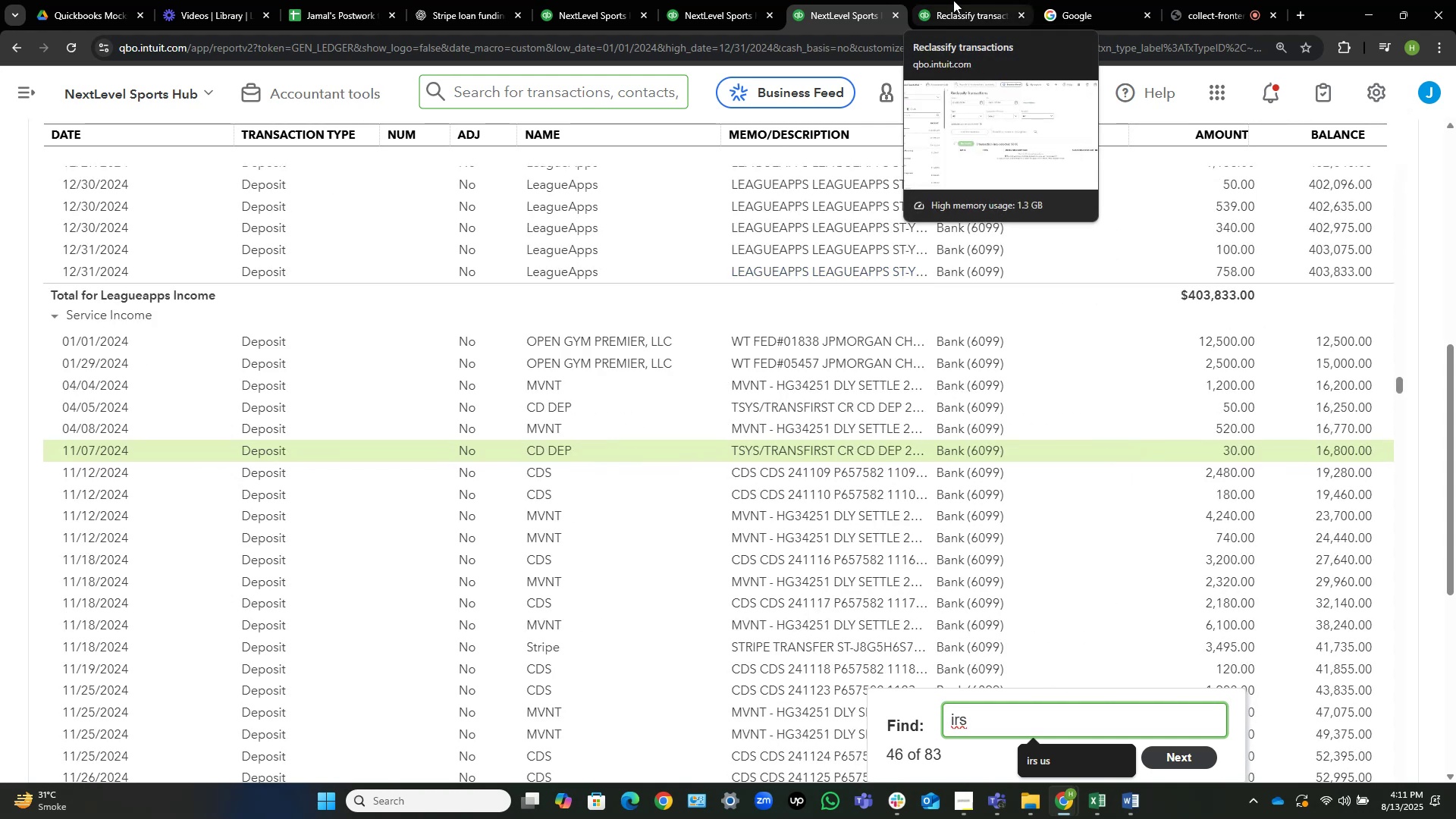 
left_click([953, 0])
 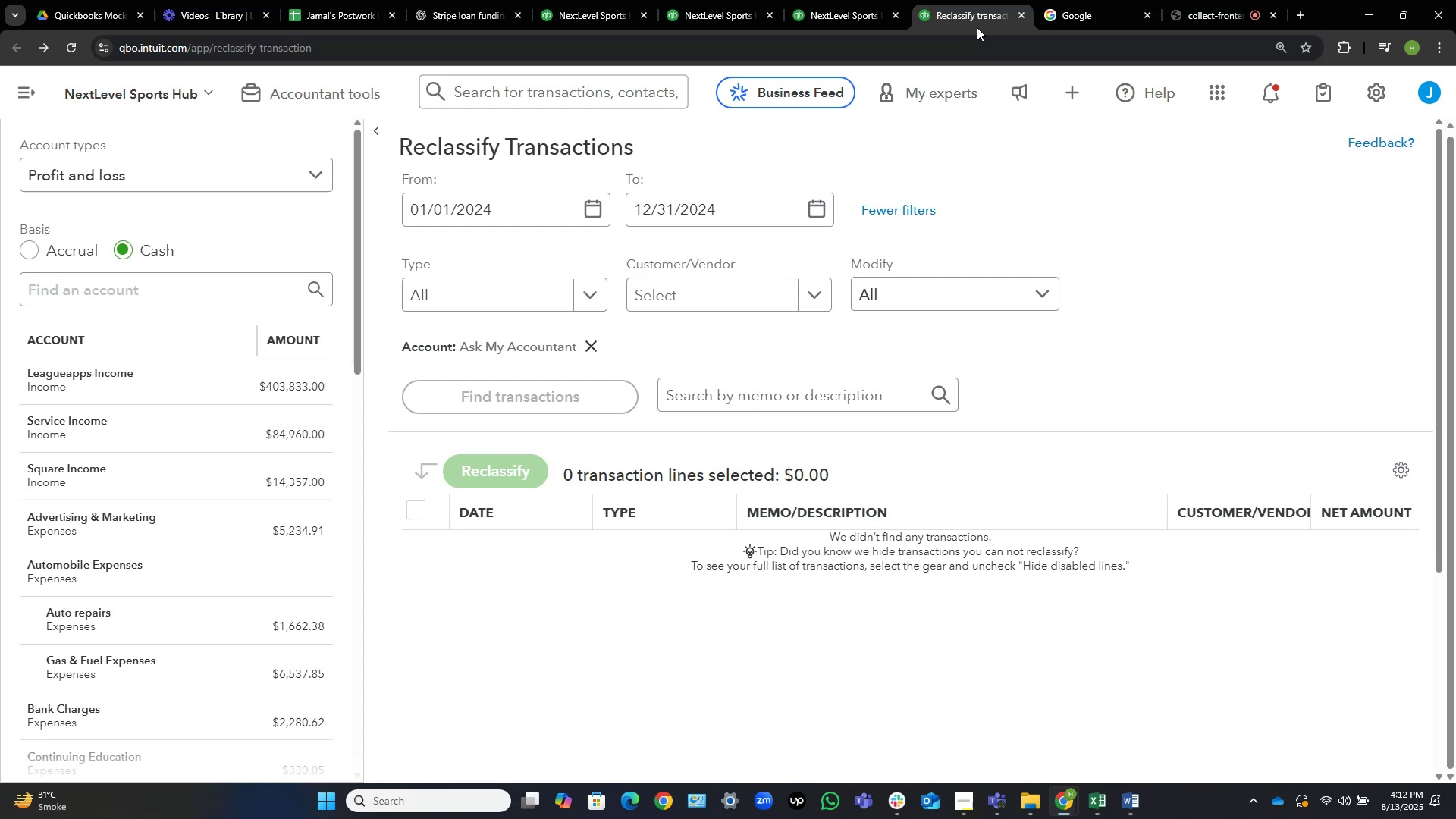 
wait(19.1)
 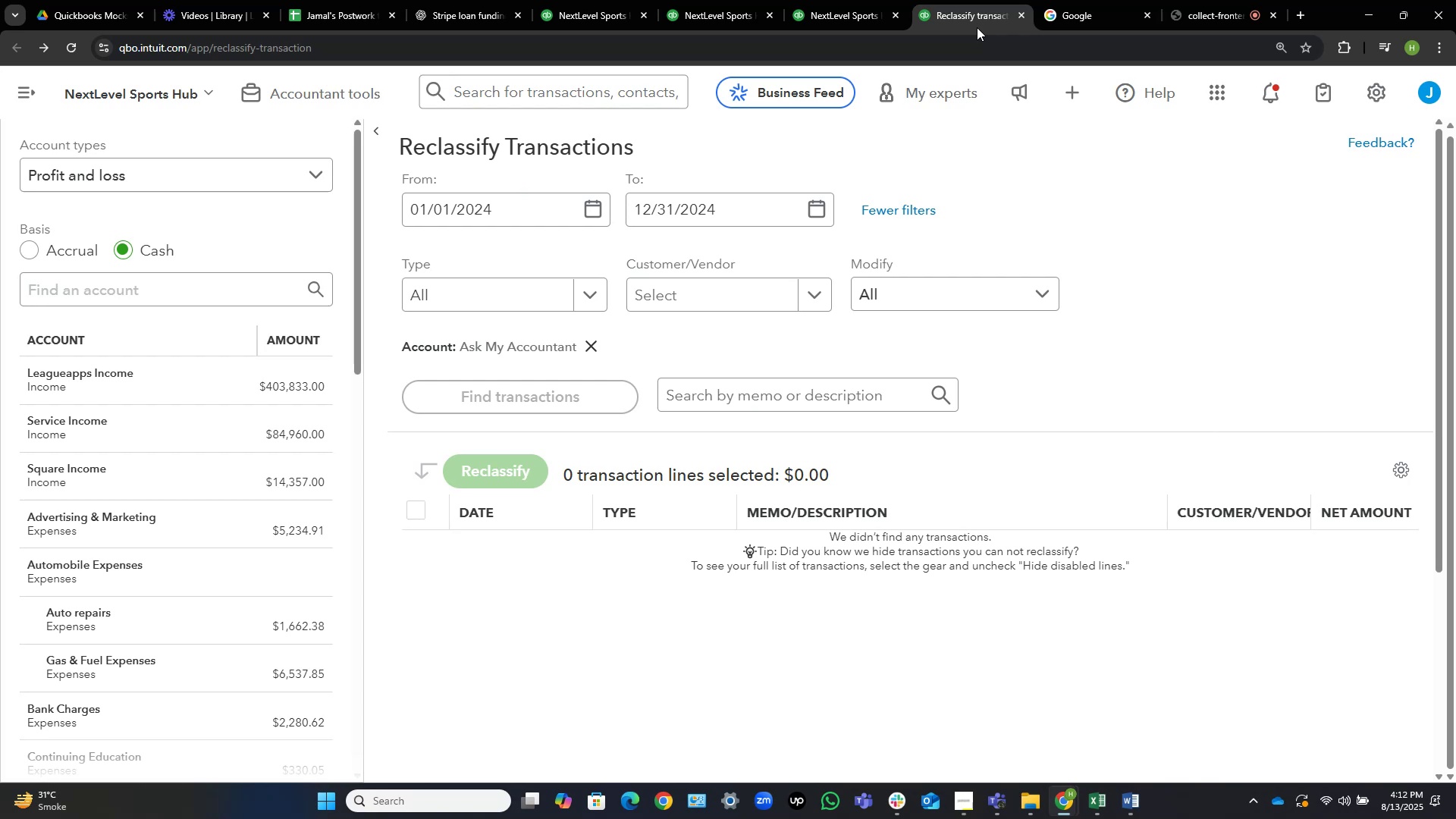 
left_click([860, 0])
 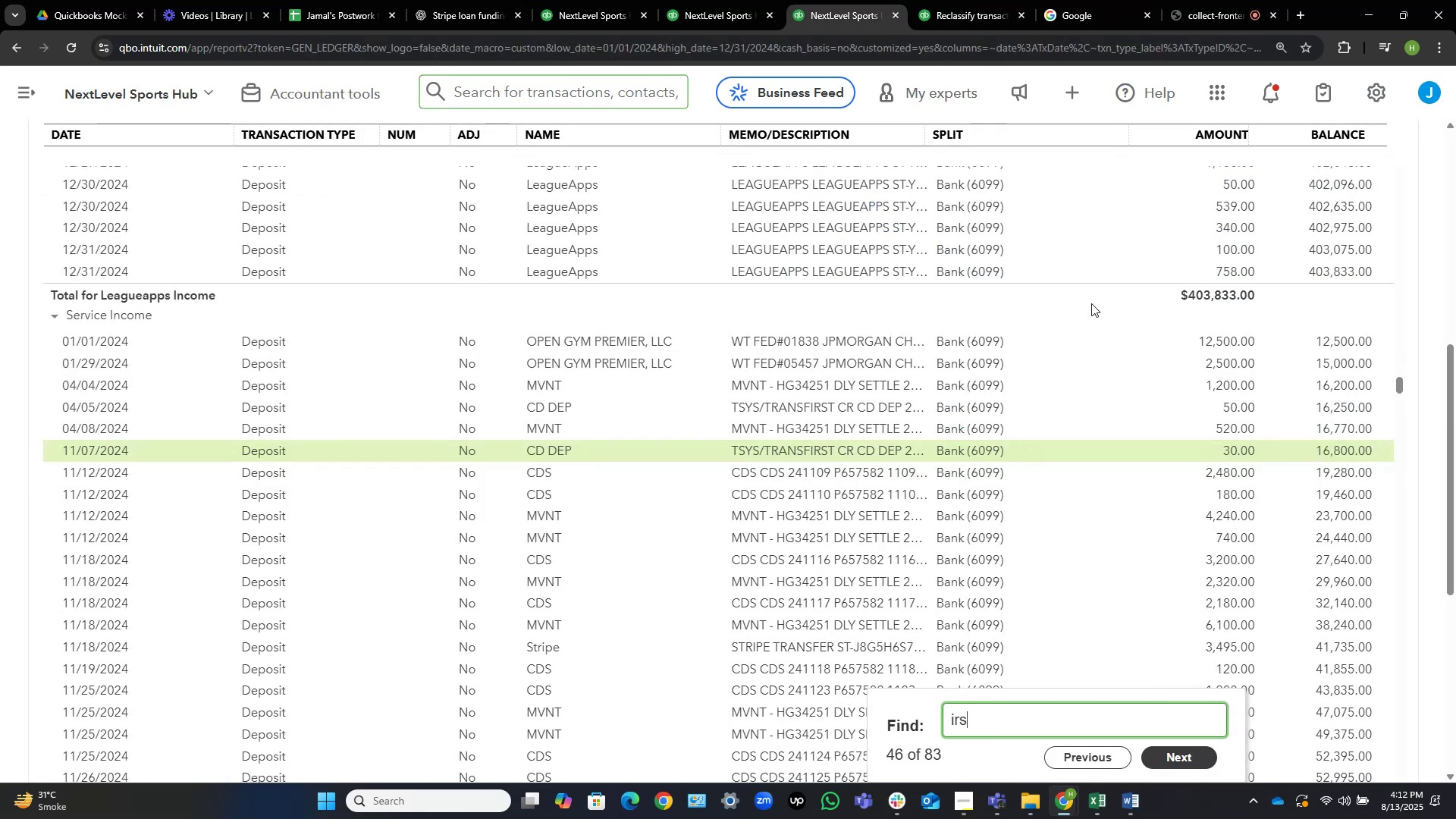 
left_click_drag(start_coordinate=[1136, 534], to_coordinate=[1131, 537])
 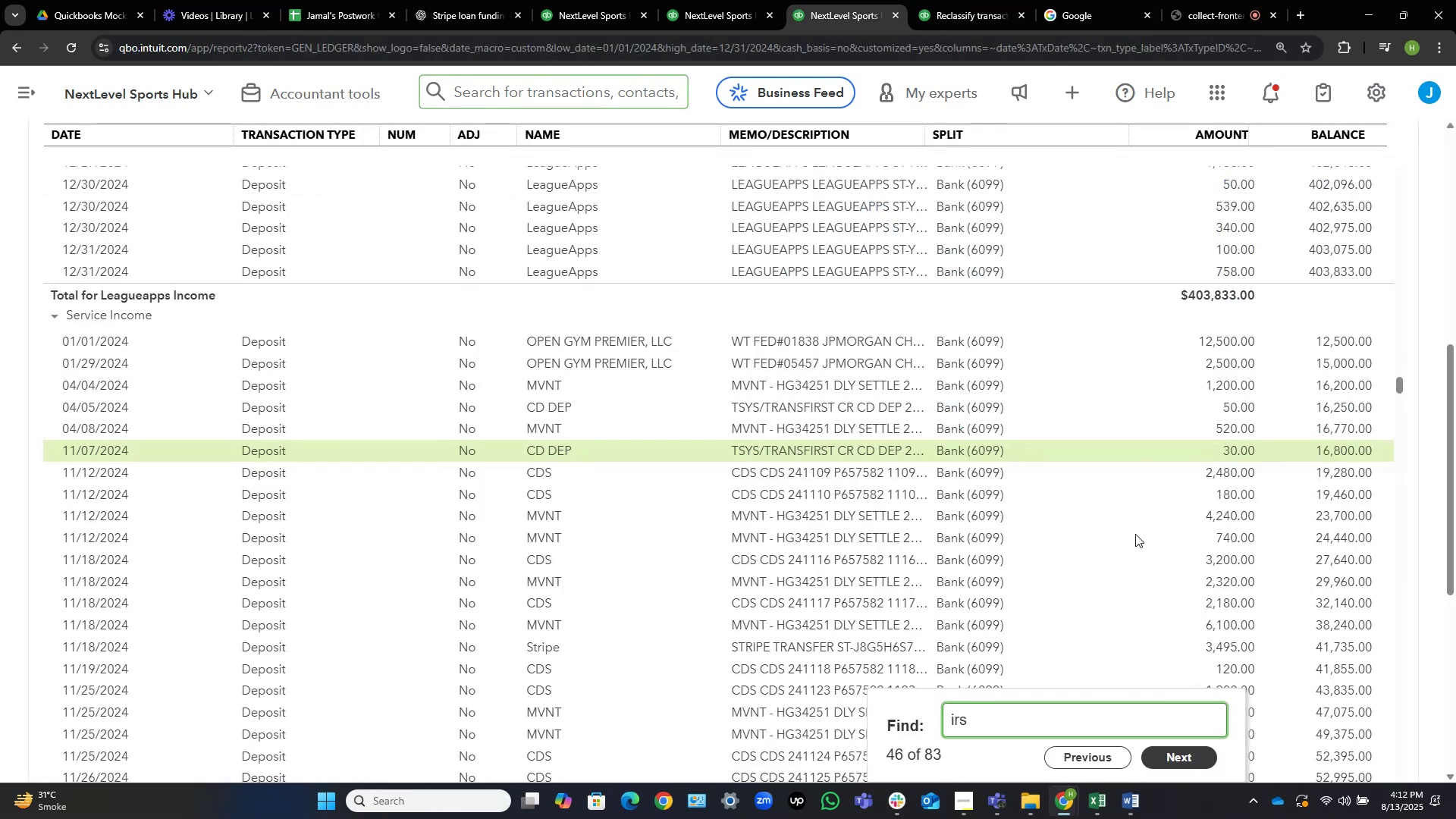 
key(Escape)
 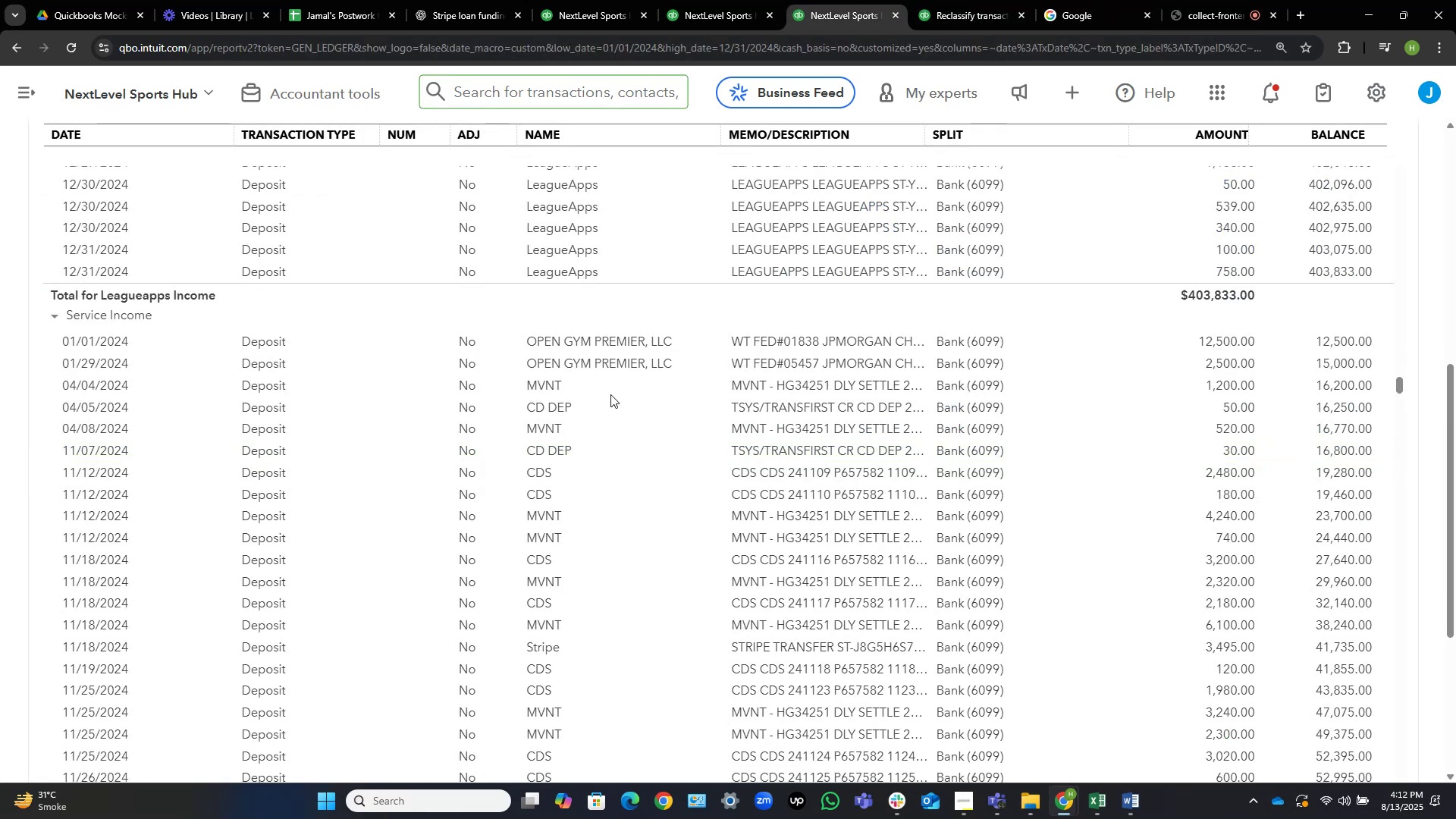 
left_click([716, 0])
 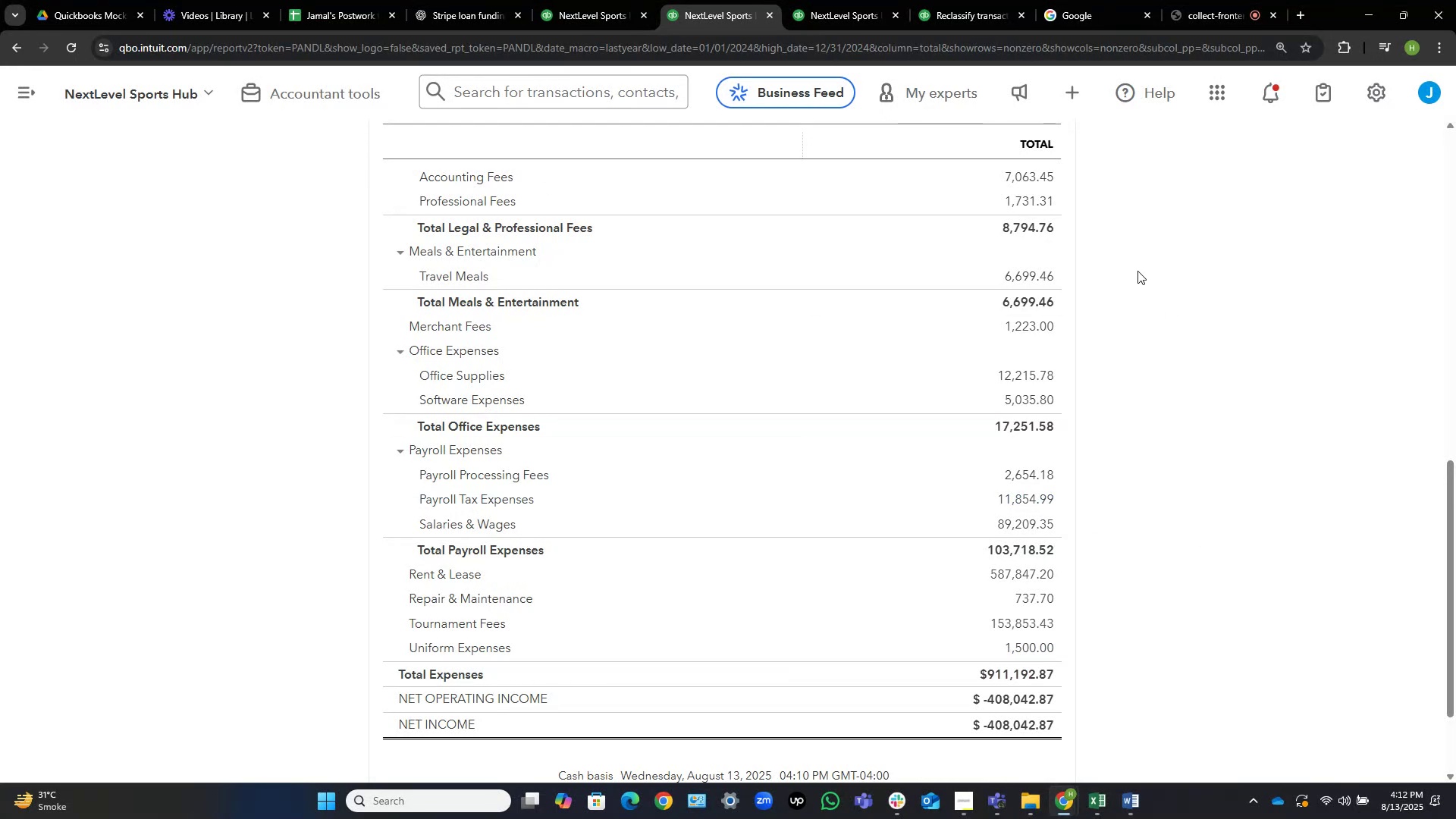 
left_click([1040, 570])
 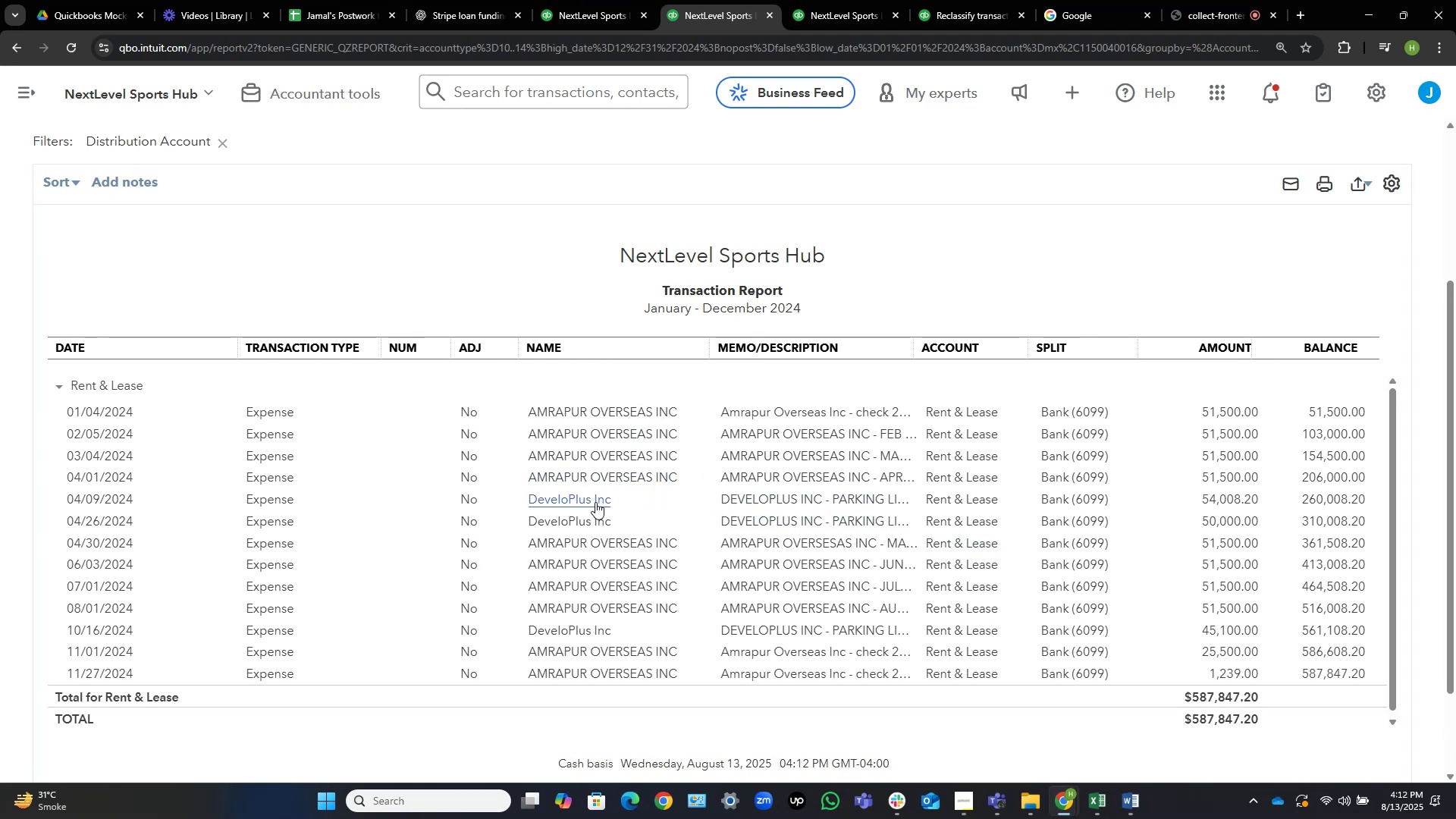 
wait(20.18)
 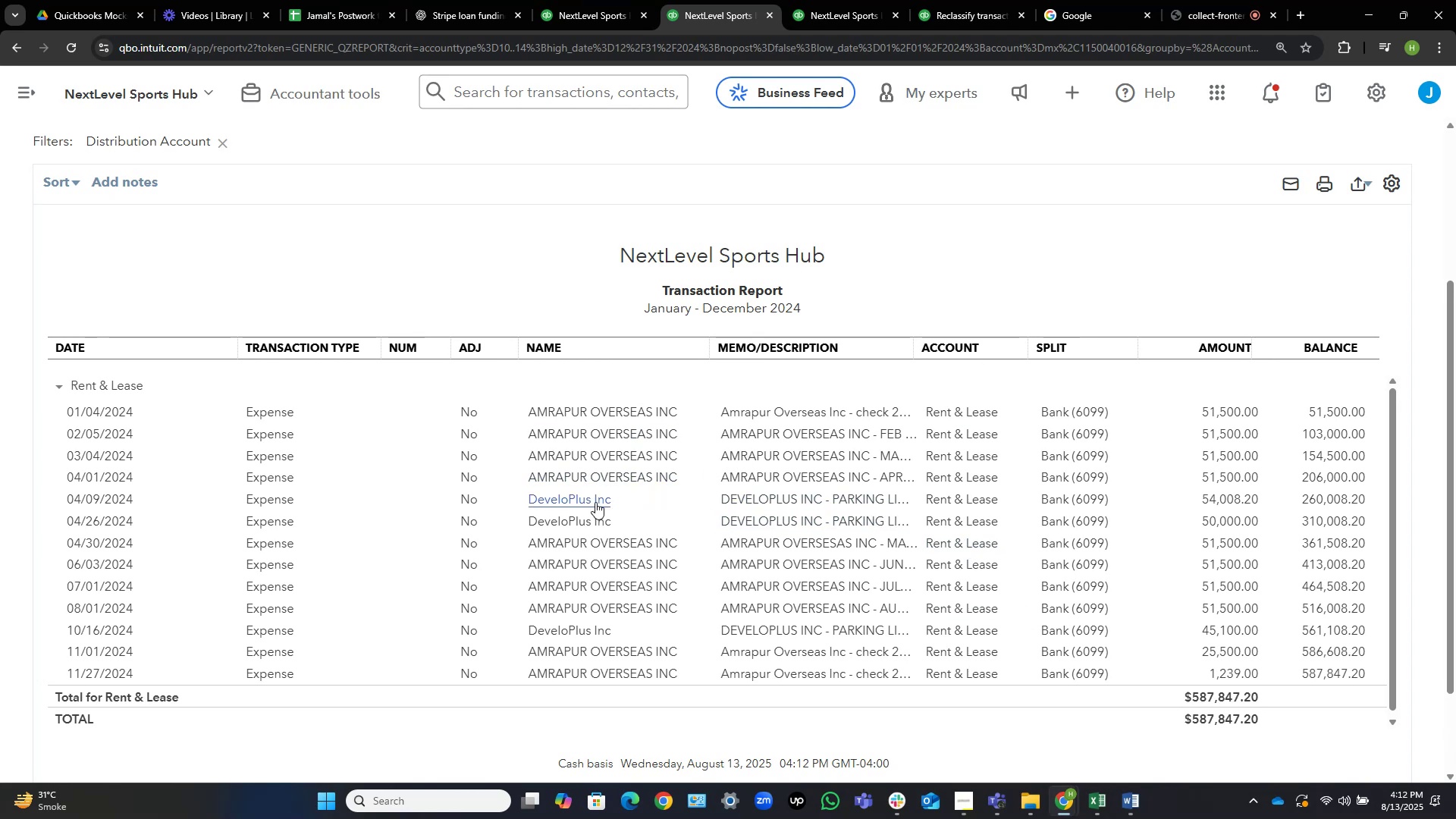 
left_click([639, 408])
 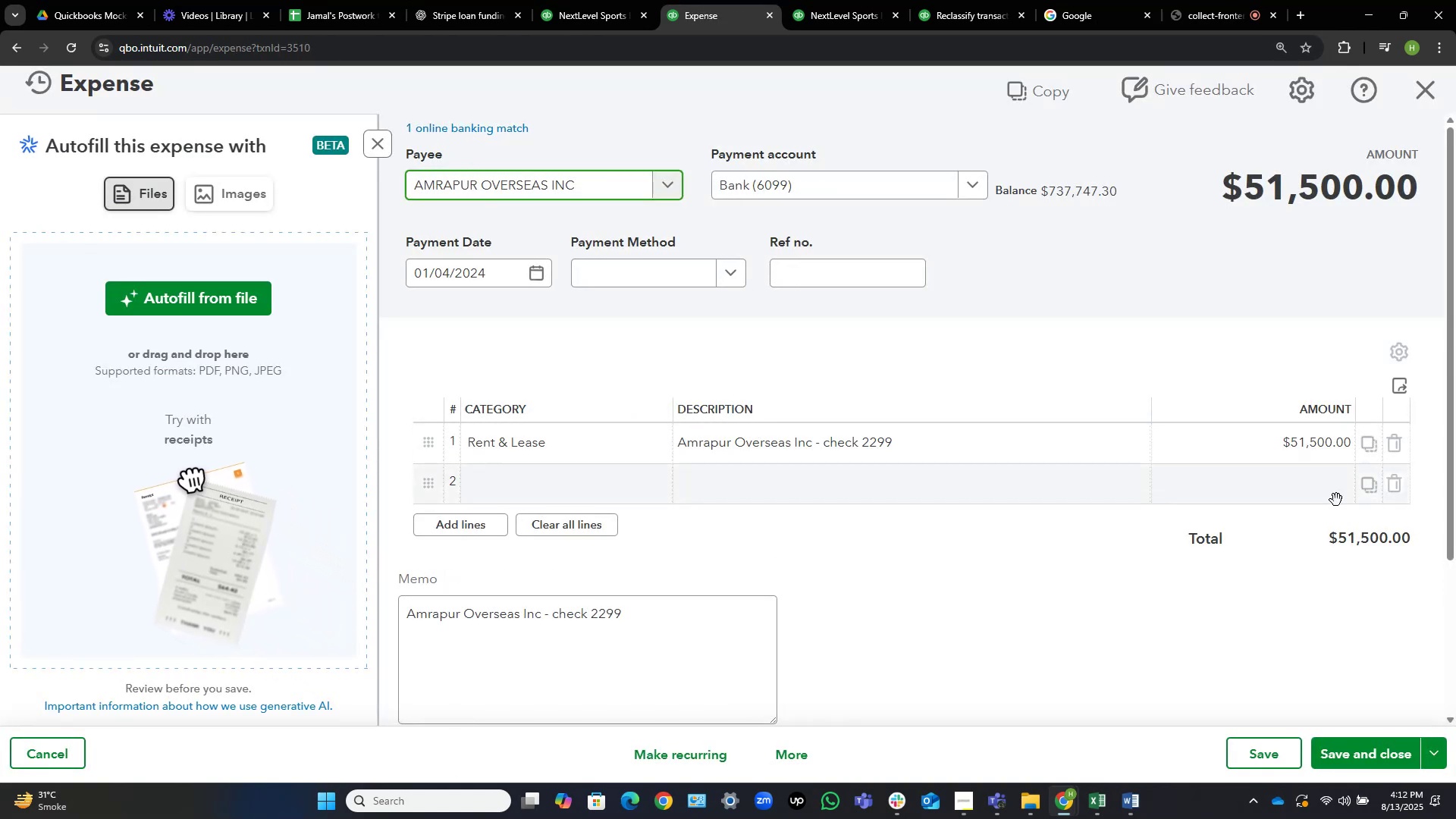 
wait(5.13)
 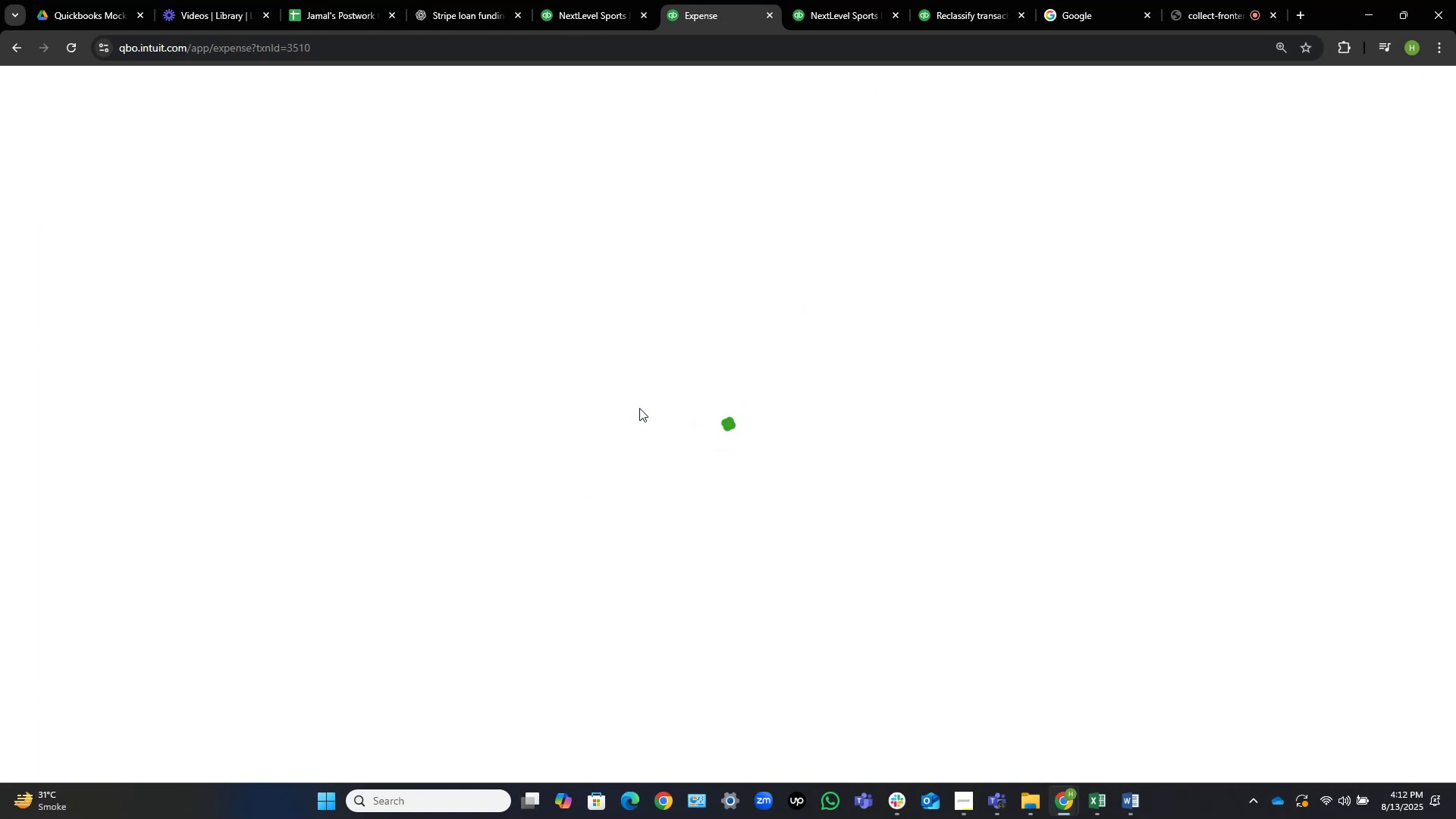 
left_click([1044, 441])
 